 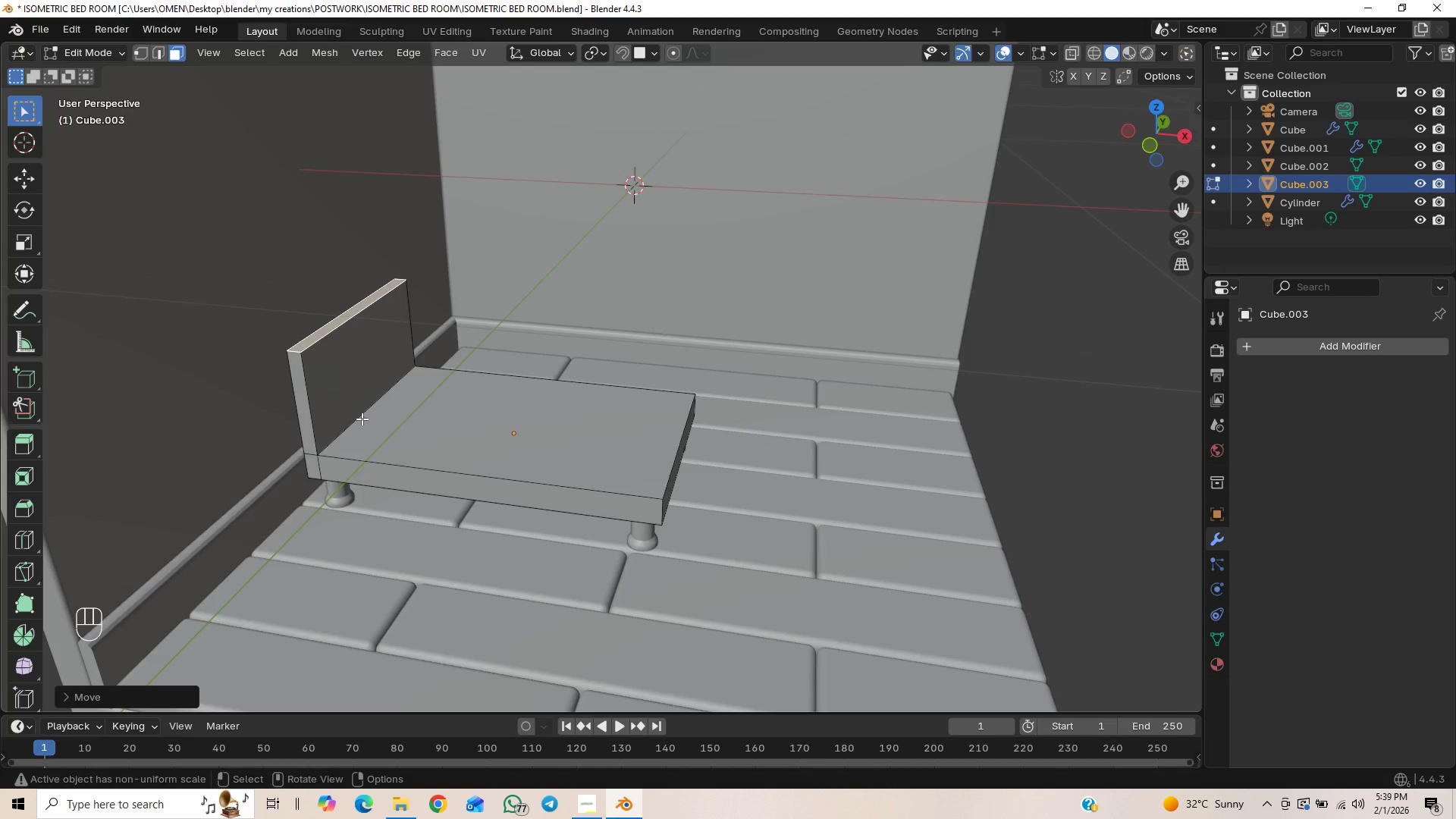 
scroll: coordinate [306, 413], scroll_direction: up, amount: 1.0
 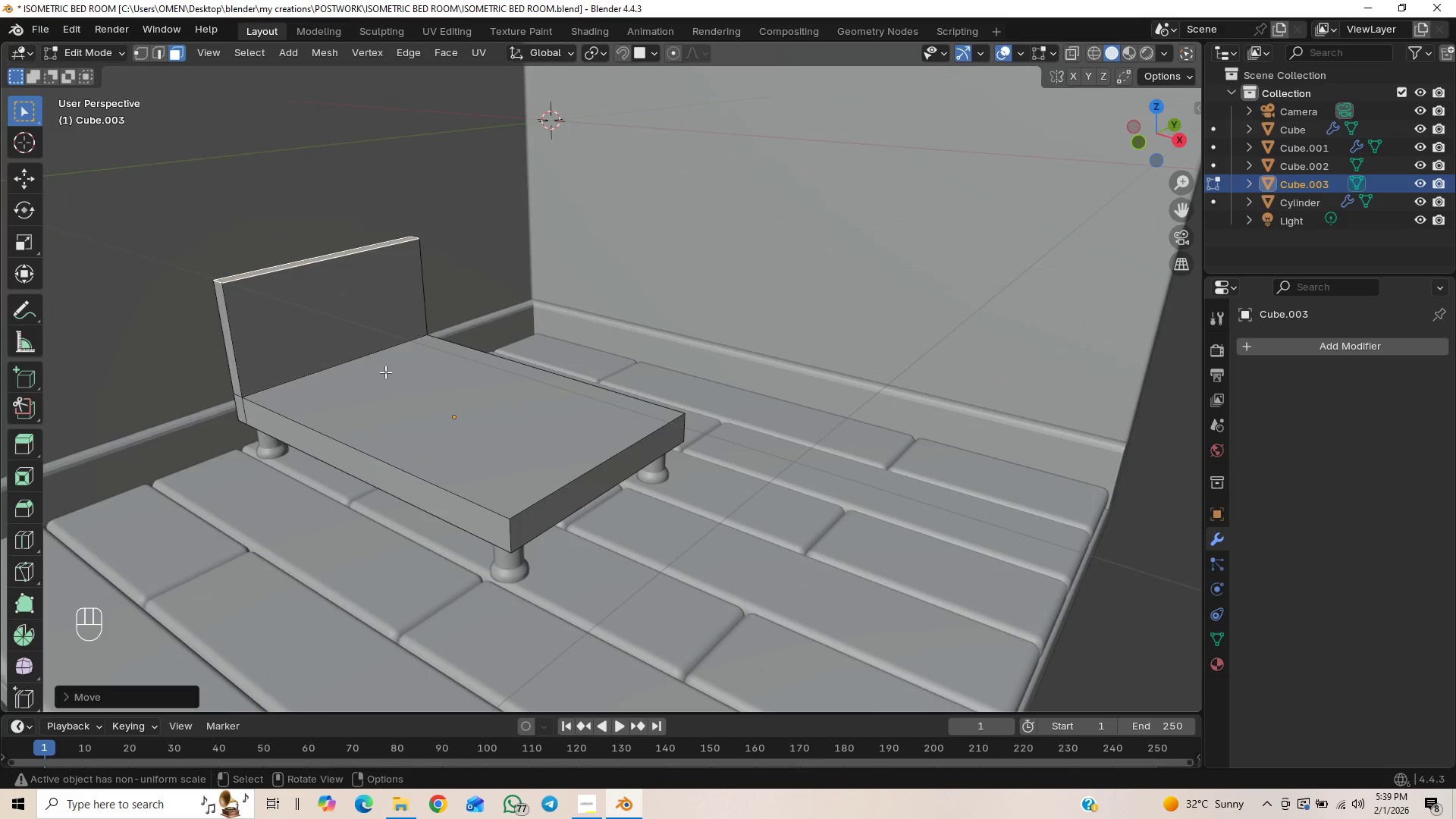 
scroll: coordinate [392, 379], scroll_direction: down, amount: 1.0
 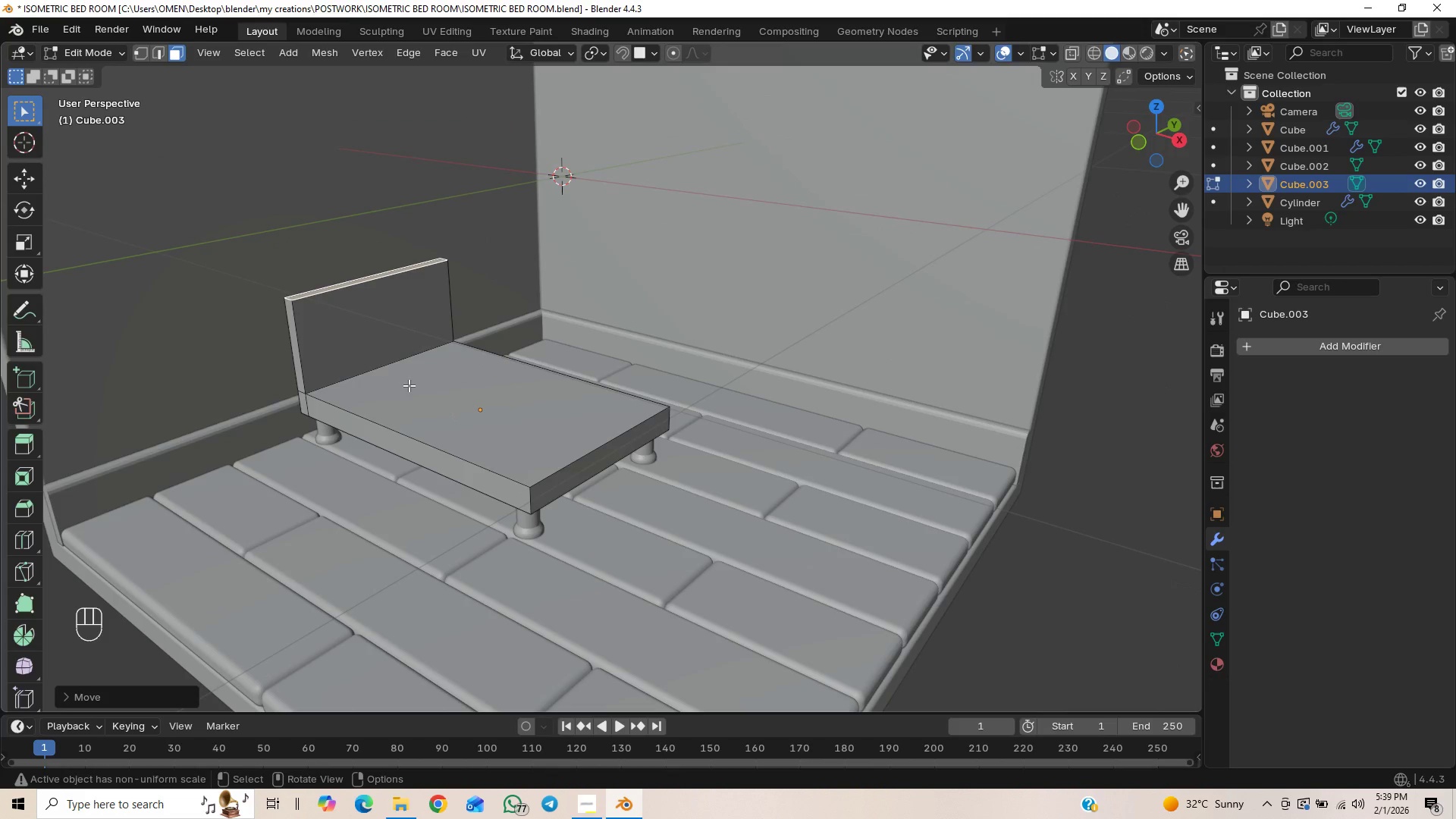 
key(Tab)
 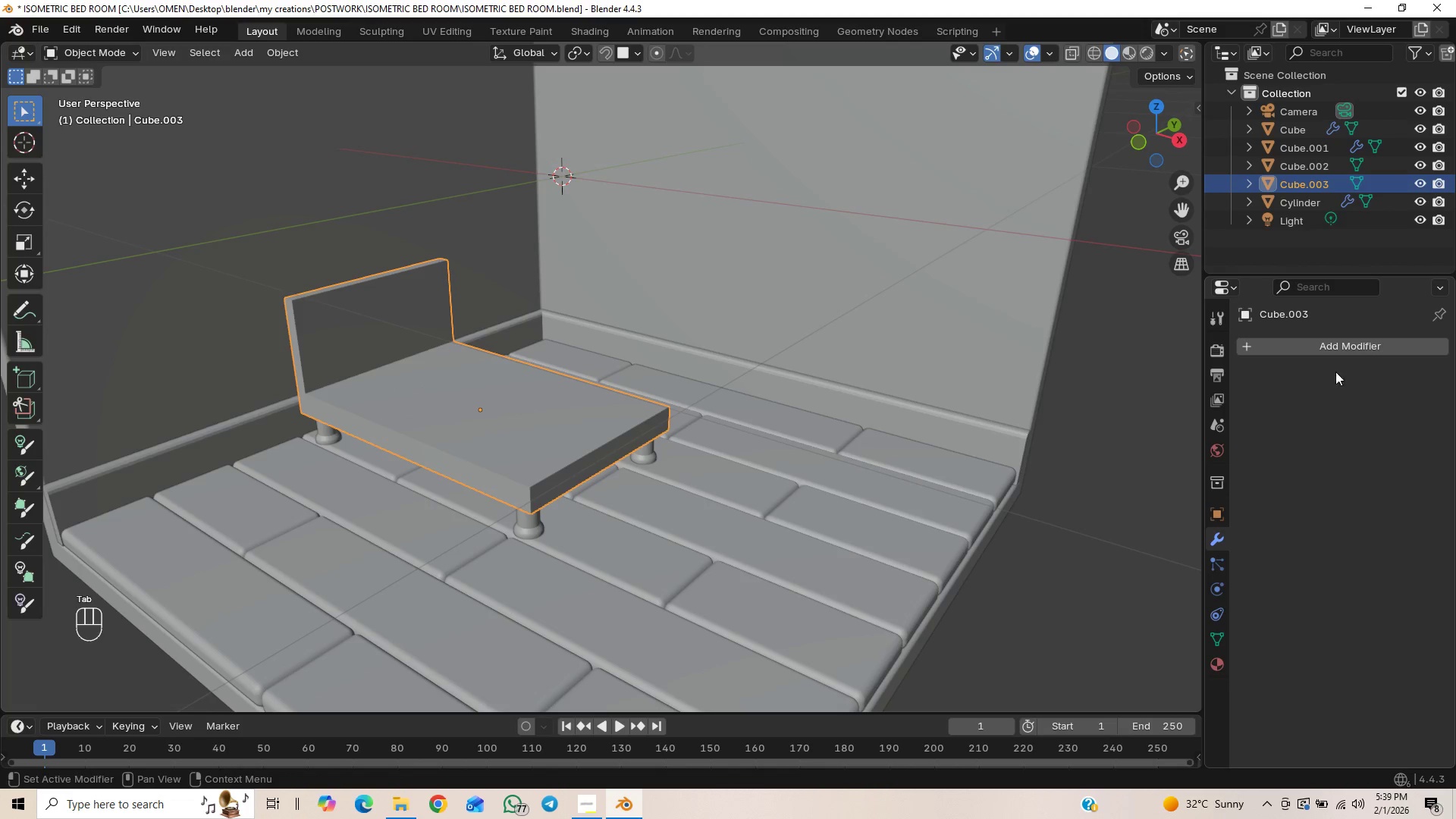 
left_click([1316, 344])
 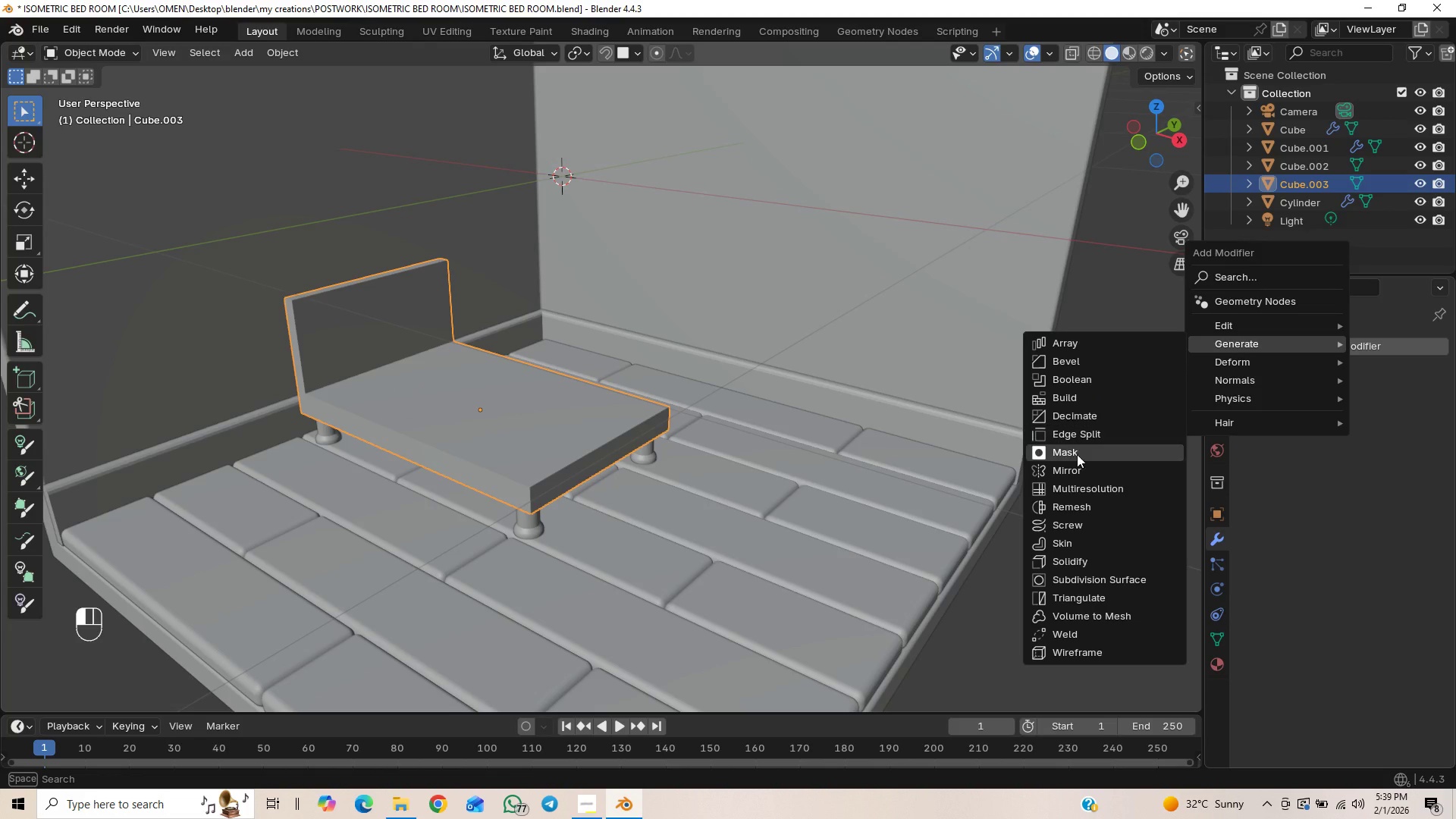 
left_click([1079, 365])
 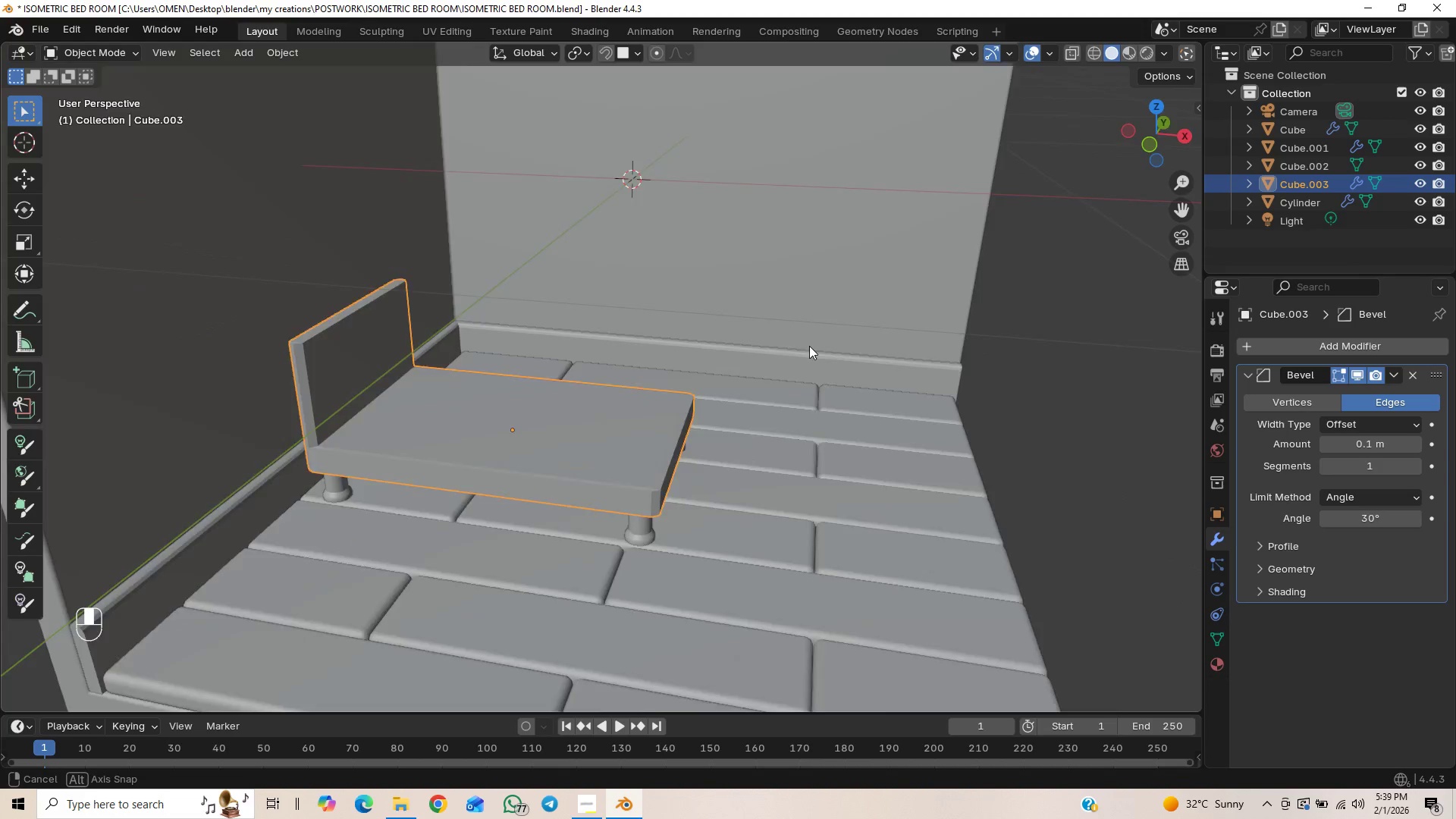 
scroll: coordinate [790, 414], scroll_direction: up, amount: 2.0
 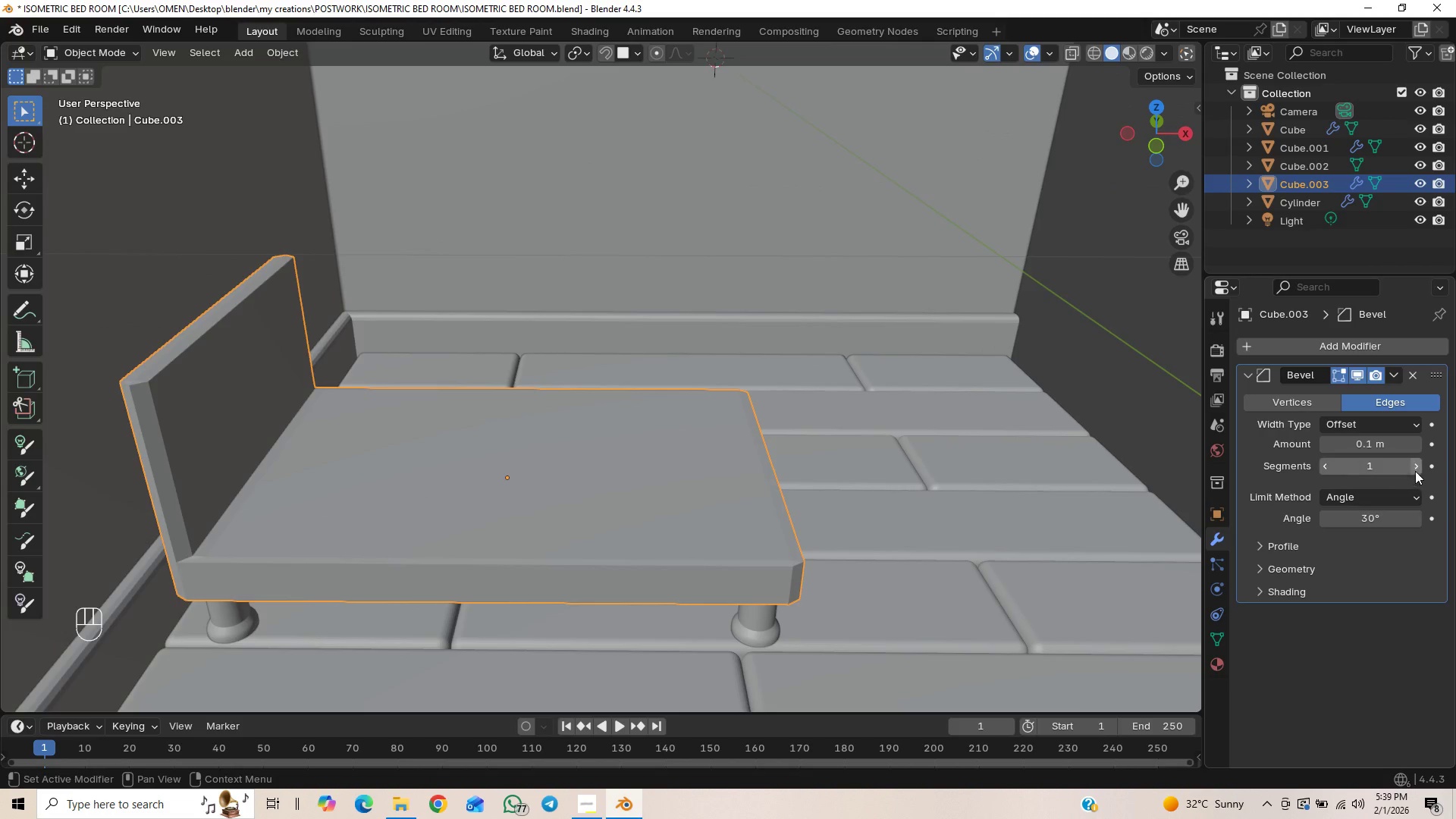 
left_click([1417, 466])
 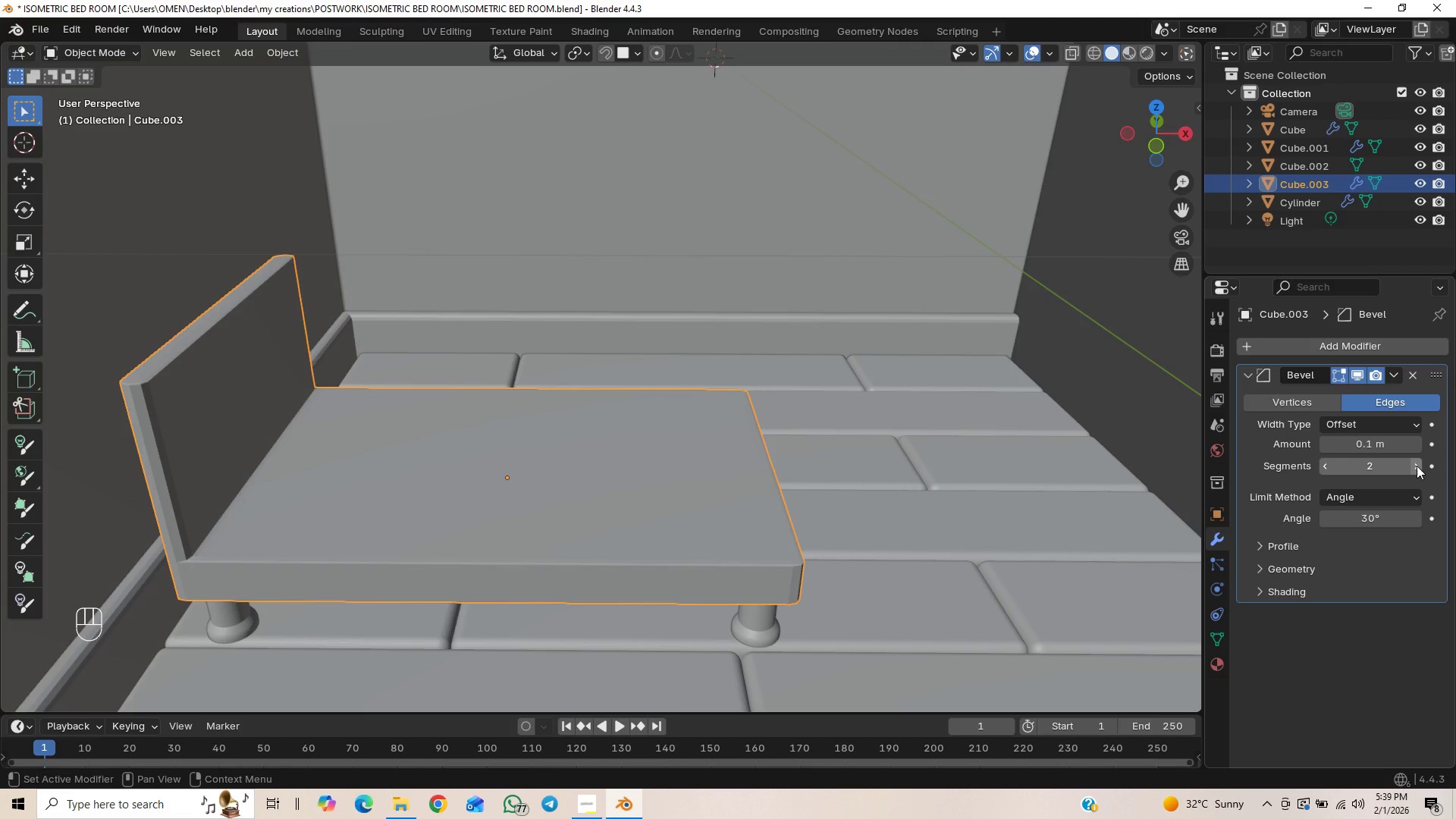 
left_click([1417, 466])
 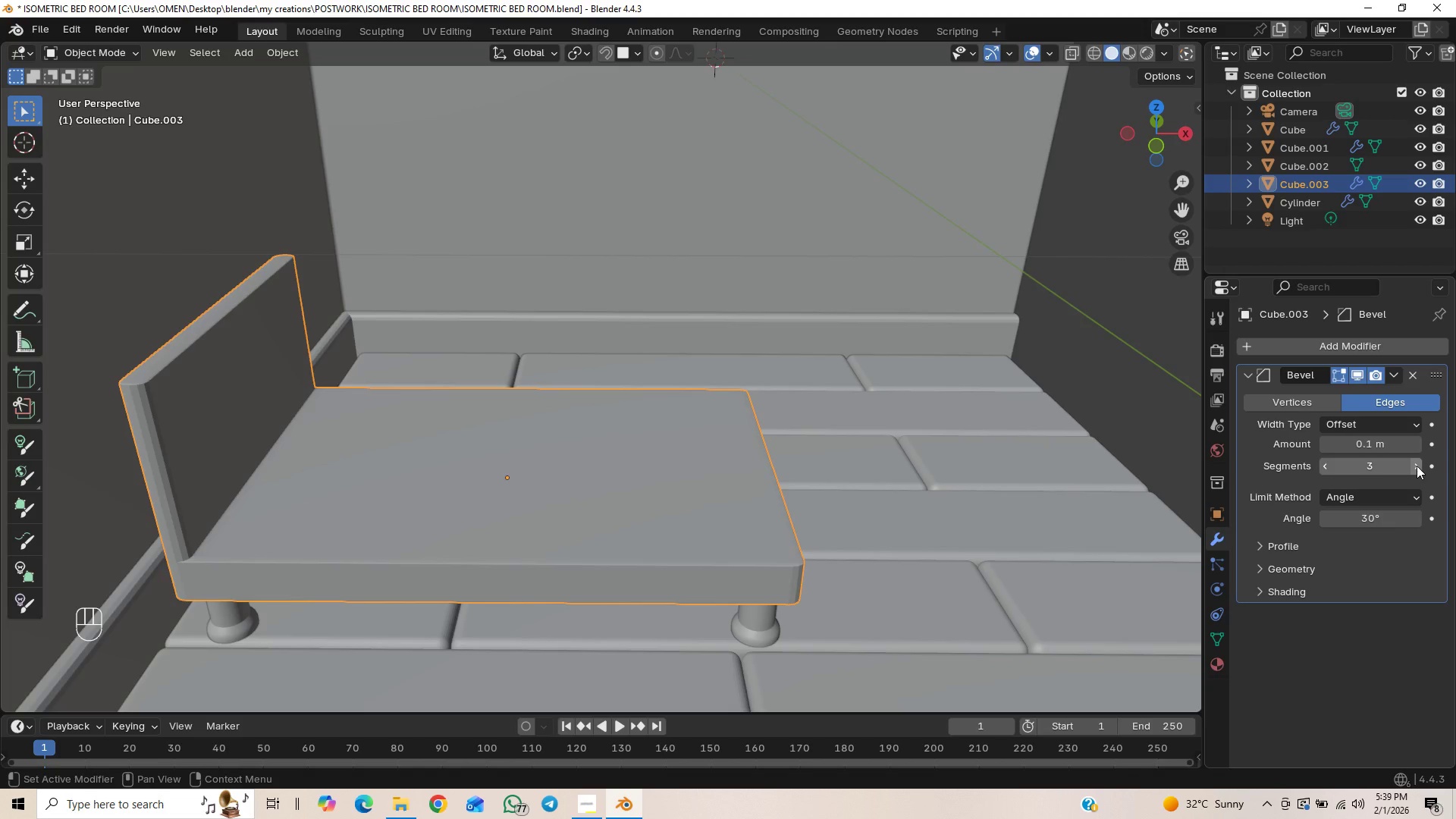 
left_click([1417, 466])
 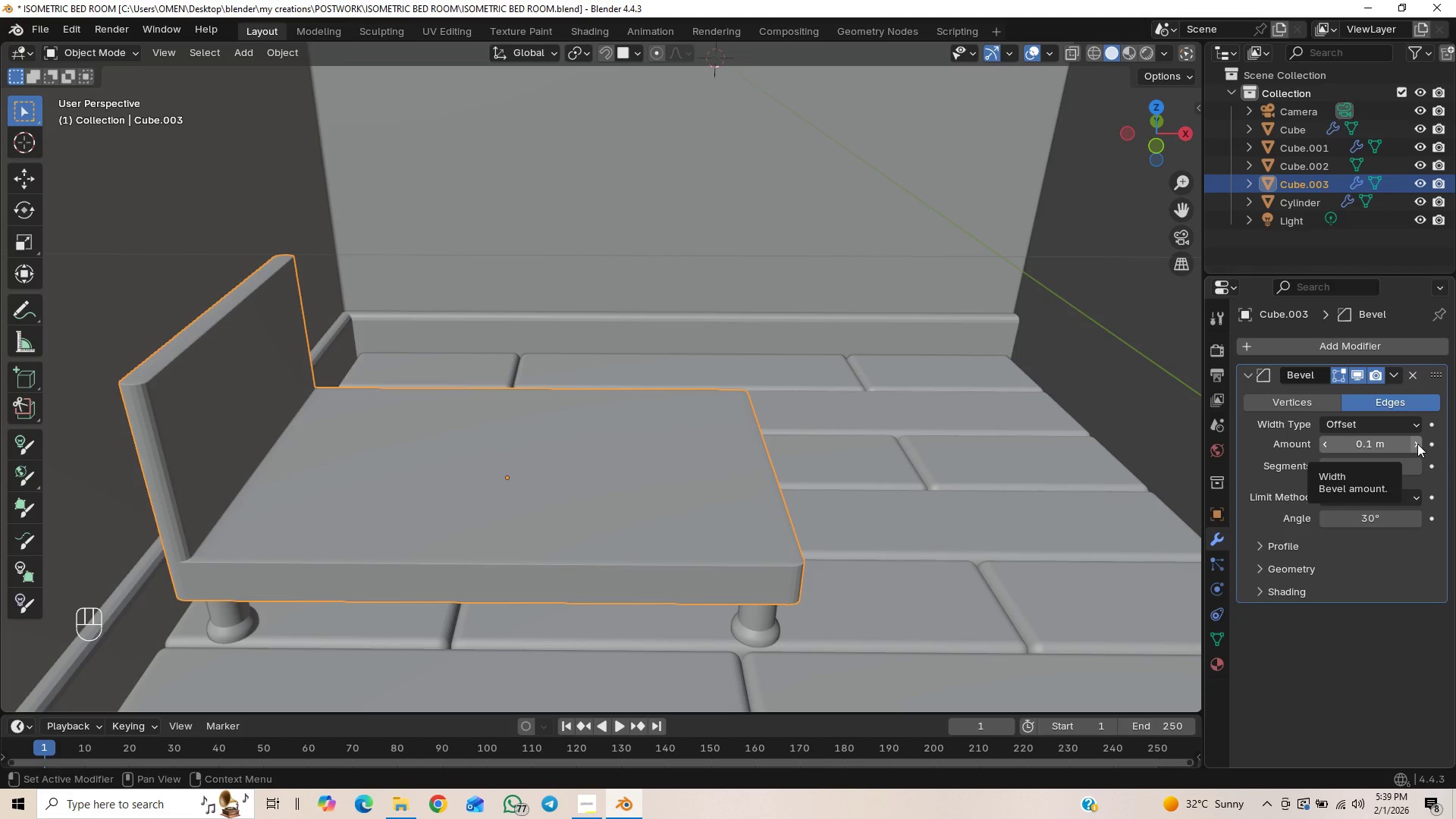 
double_click([1420, 444])
 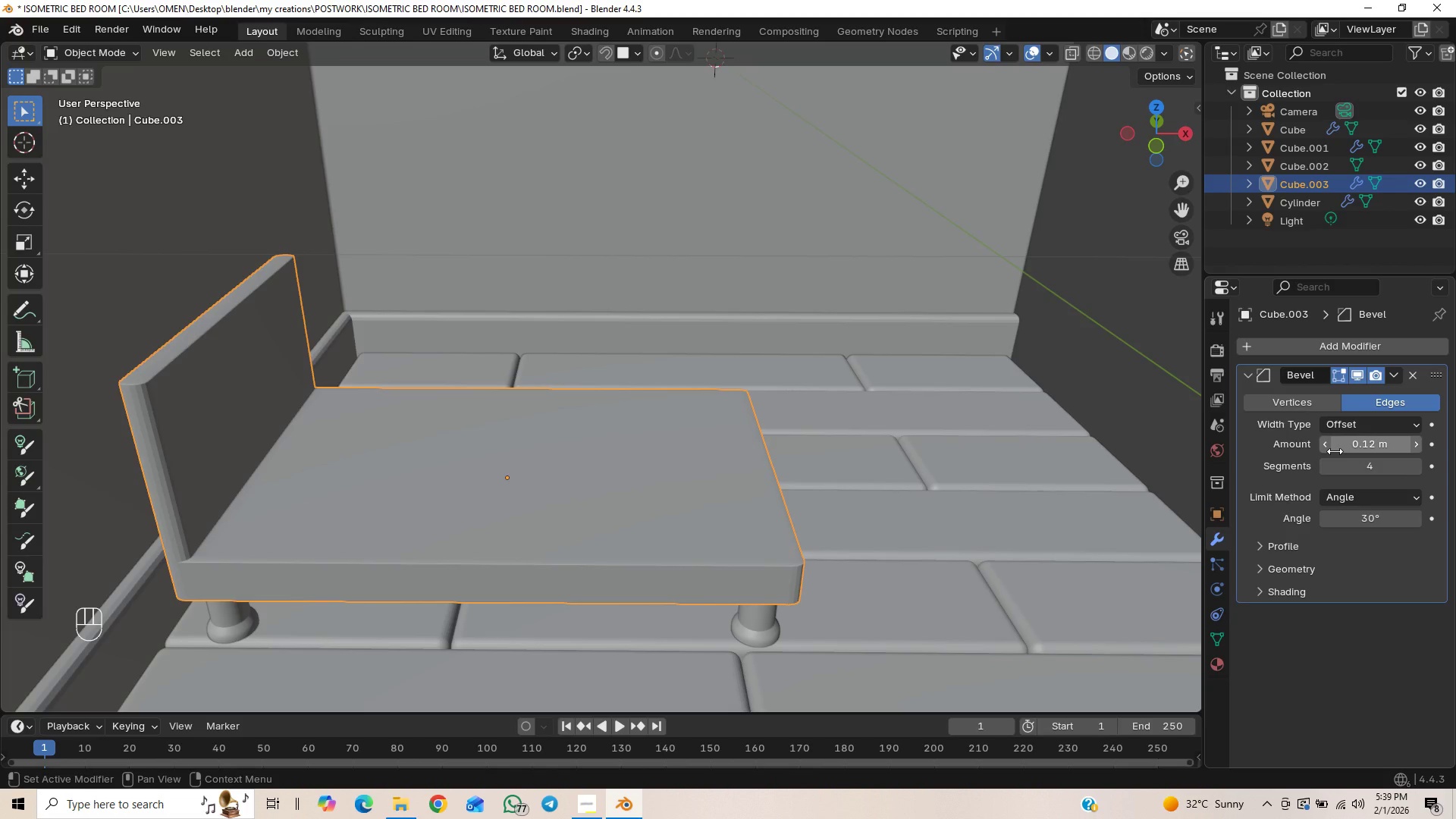 
double_click([1329, 446])
 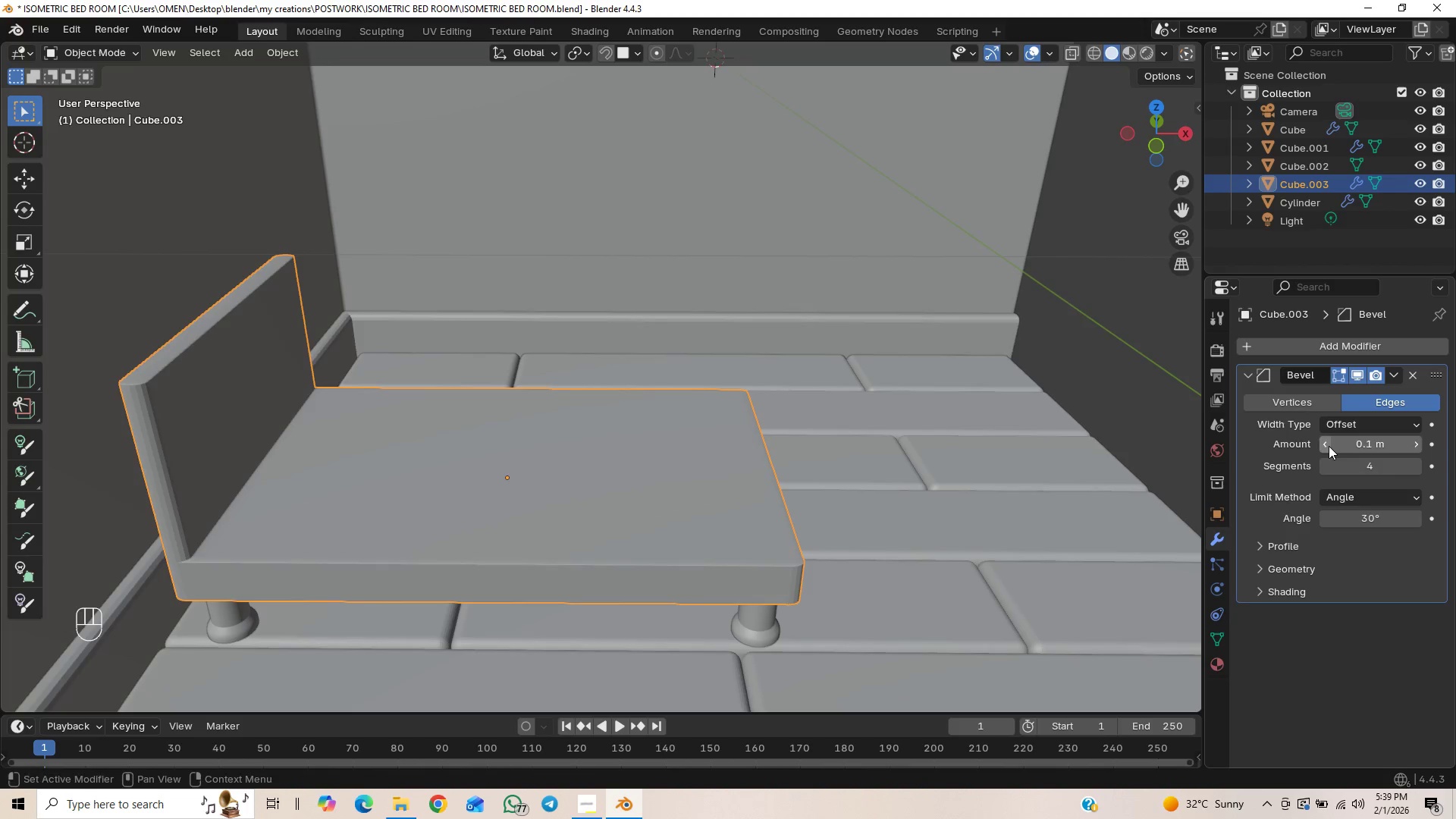 
triple_click([1329, 446])
 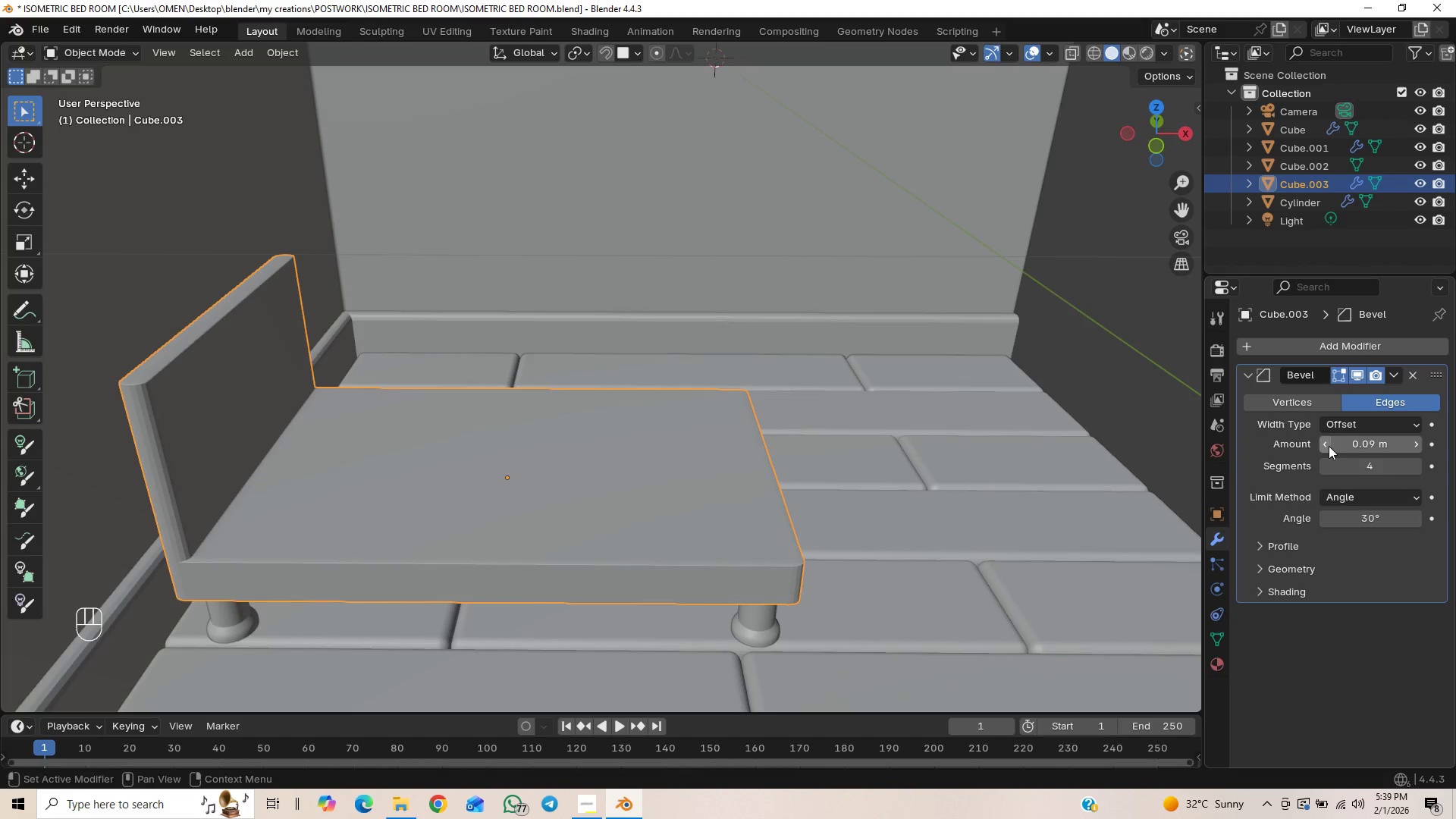 
triple_click([1329, 446])
 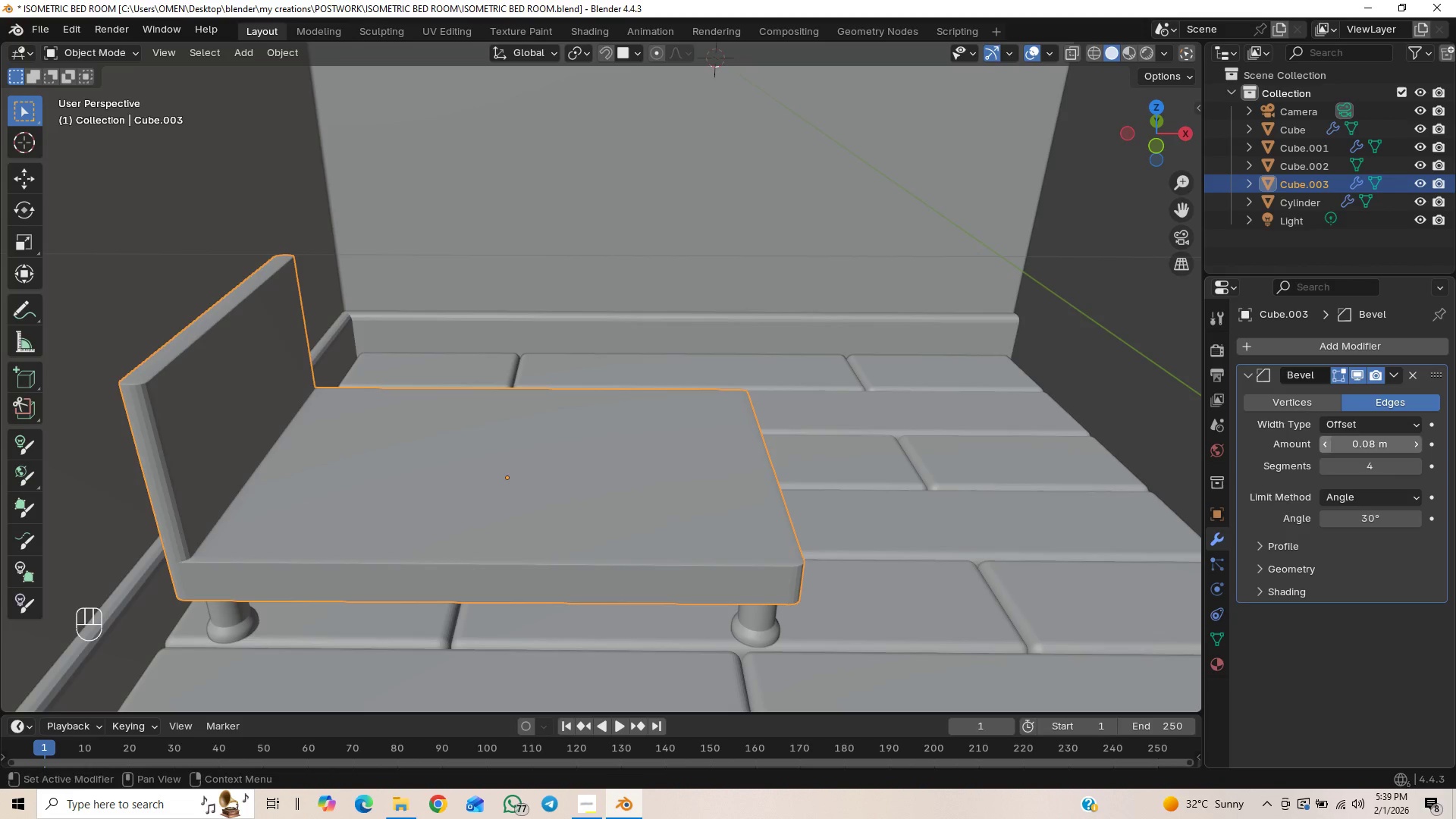 
triple_click([1329, 446])
 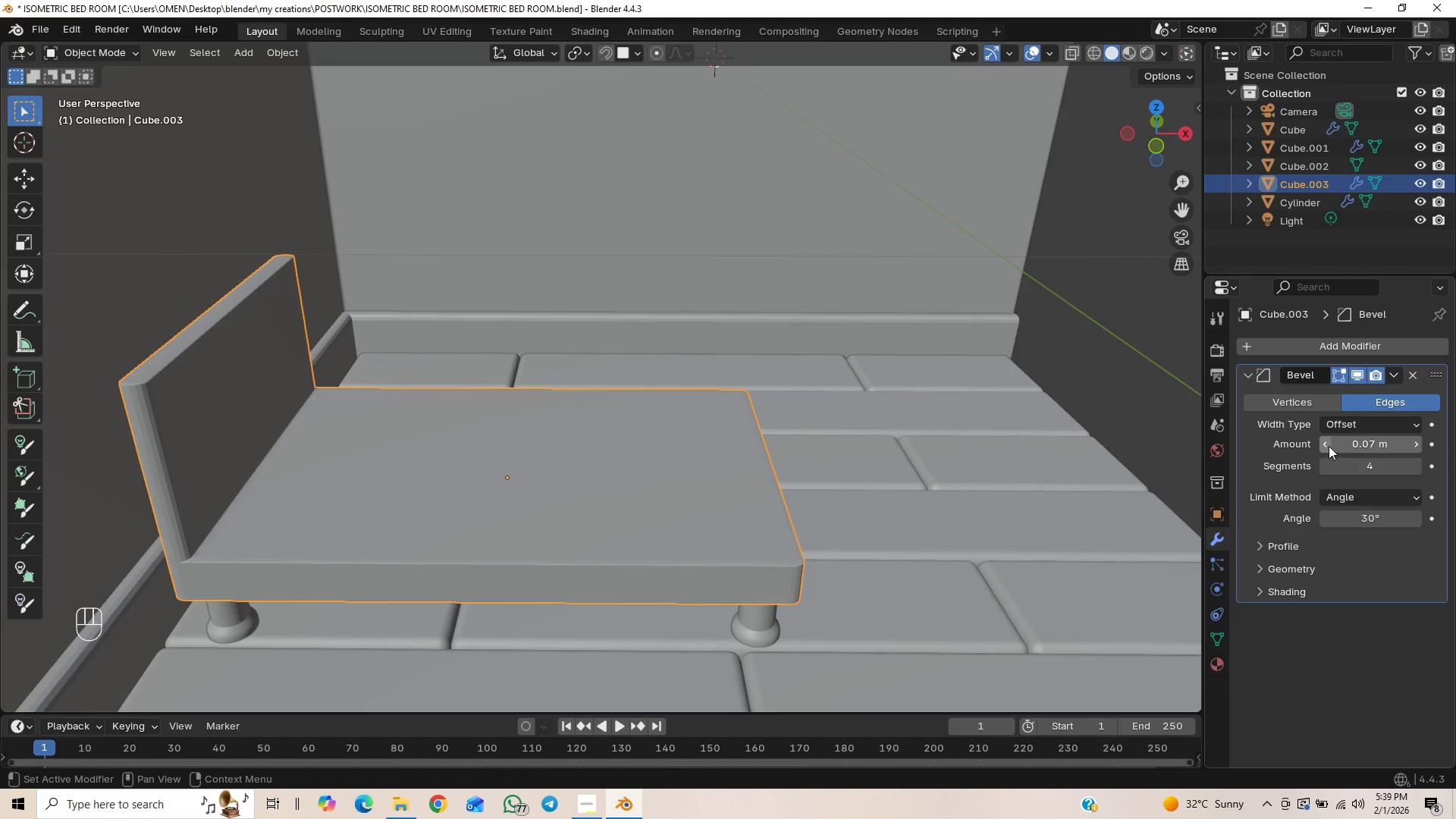 
triple_click([1329, 446])
 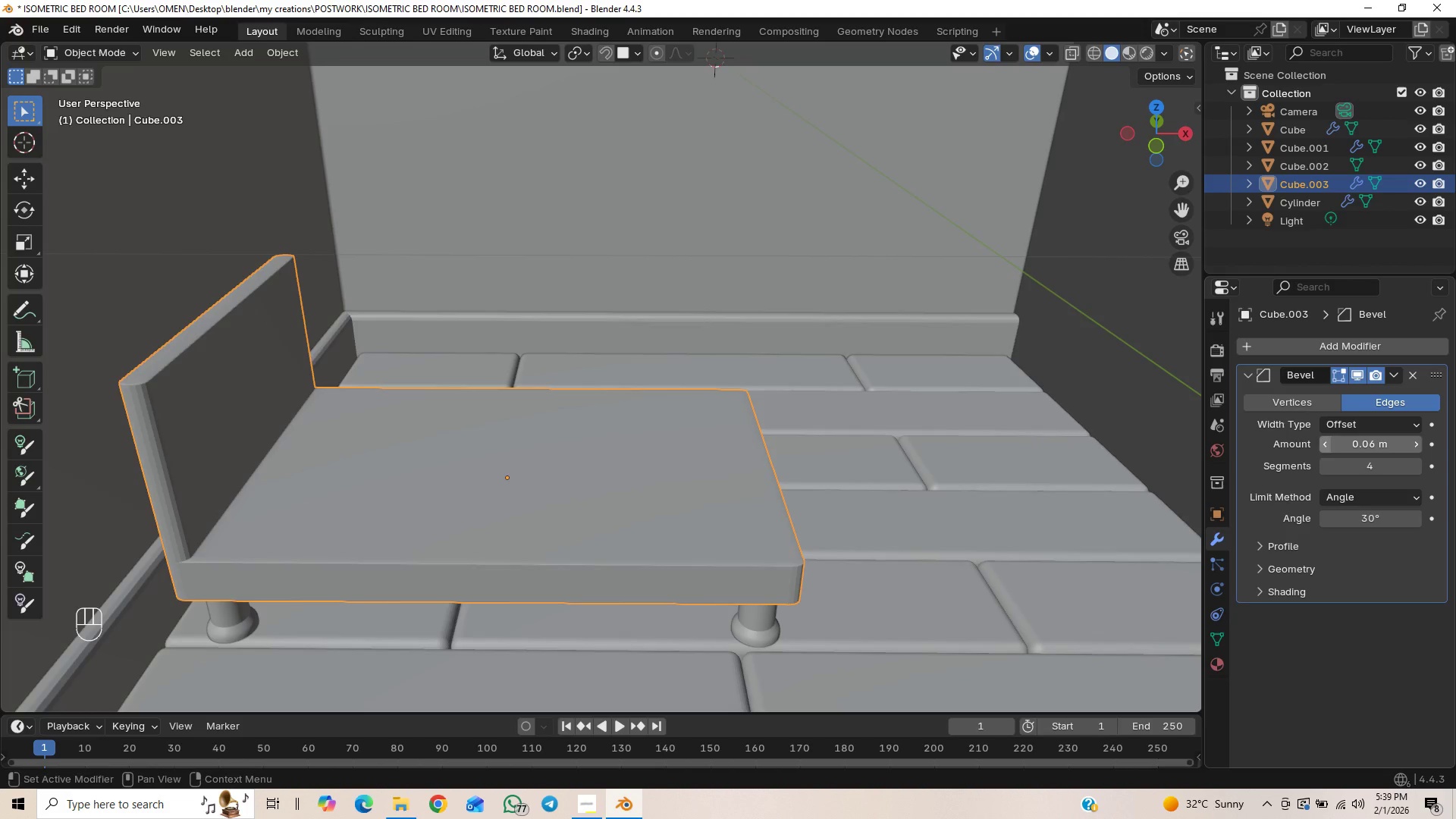 
triple_click([1329, 446])
 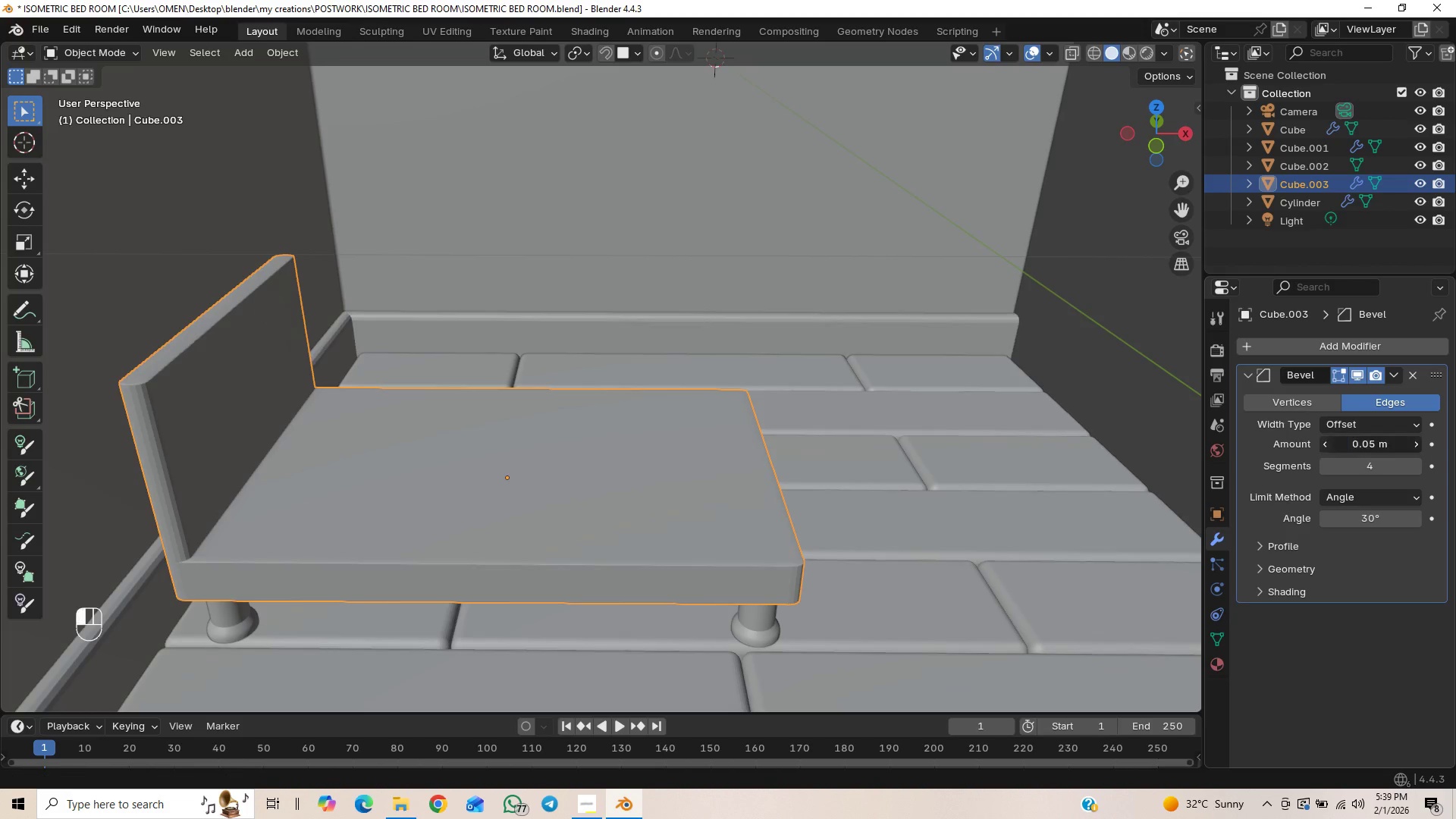 
triple_click([1329, 446])
 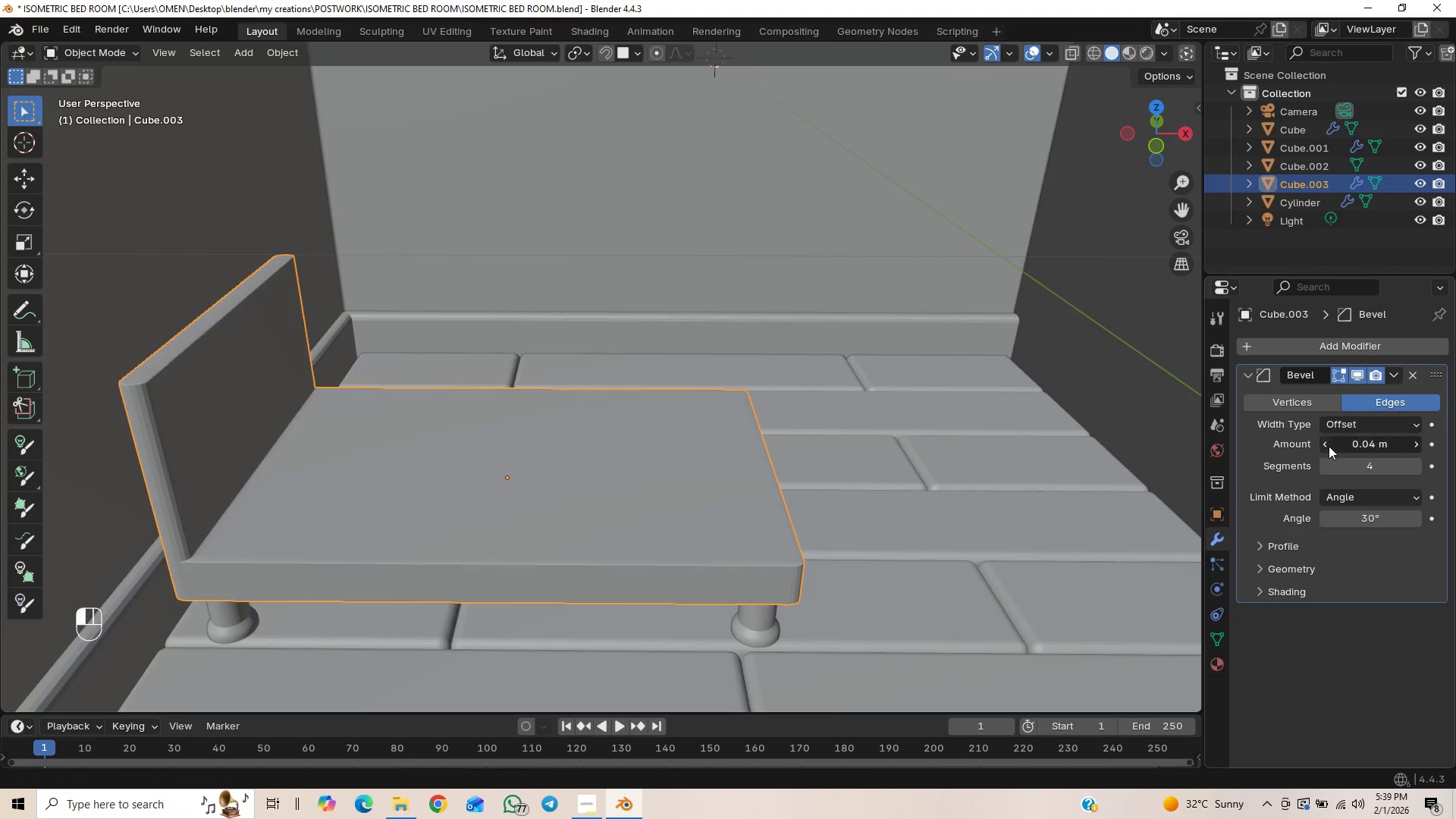 
triple_click([1329, 446])
 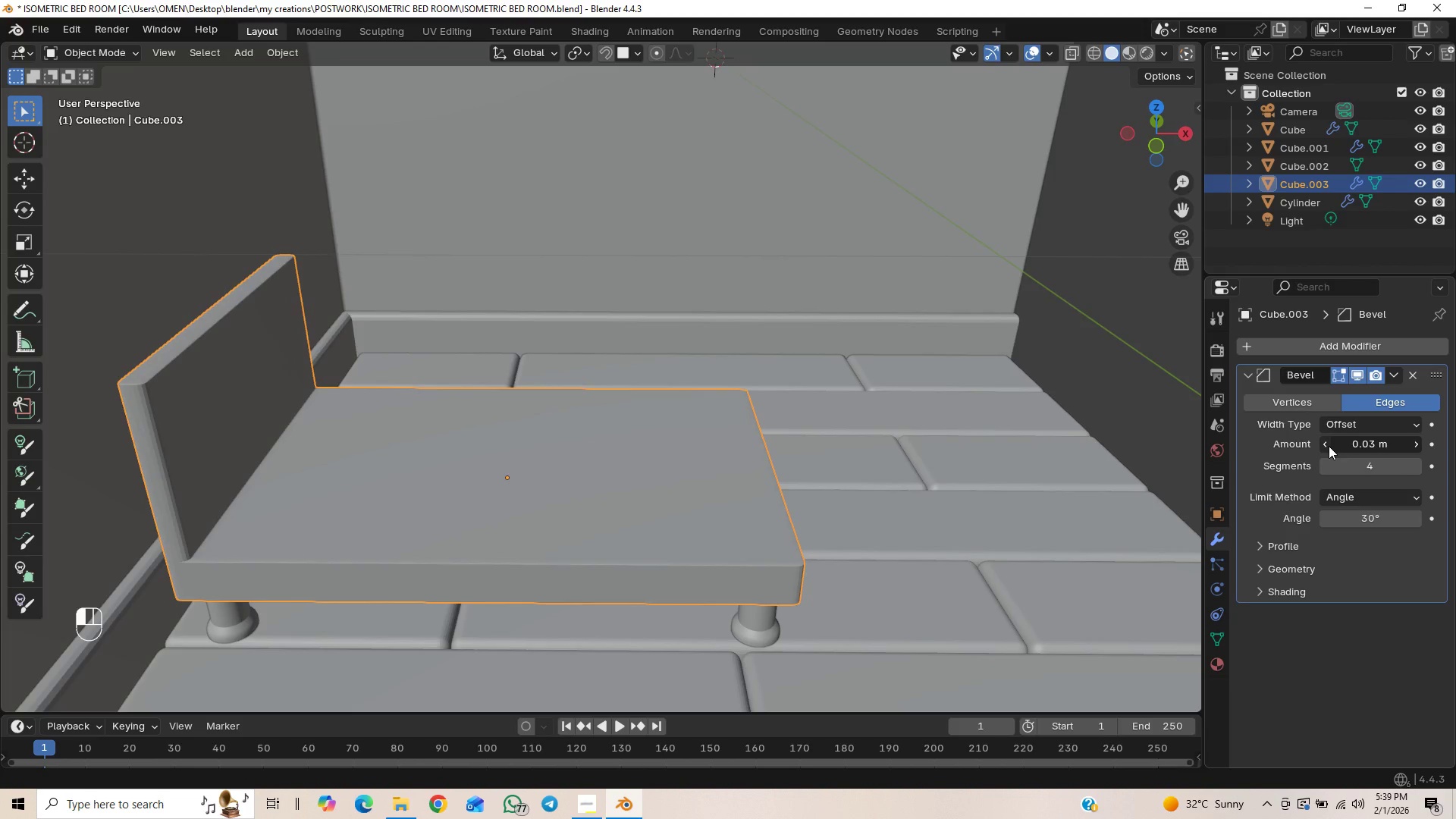 
triple_click([1329, 446])
 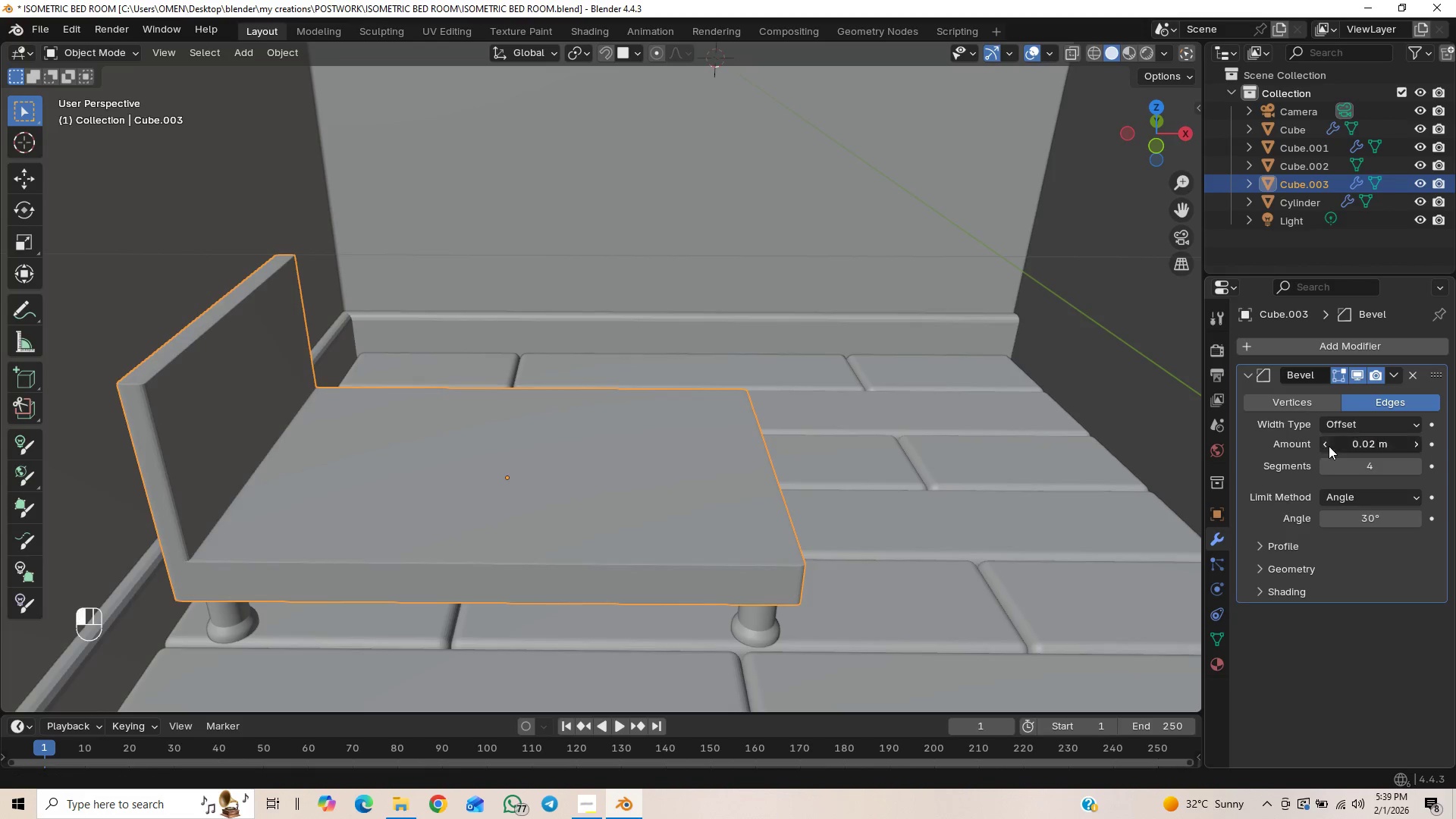 
left_click([1329, 446])
 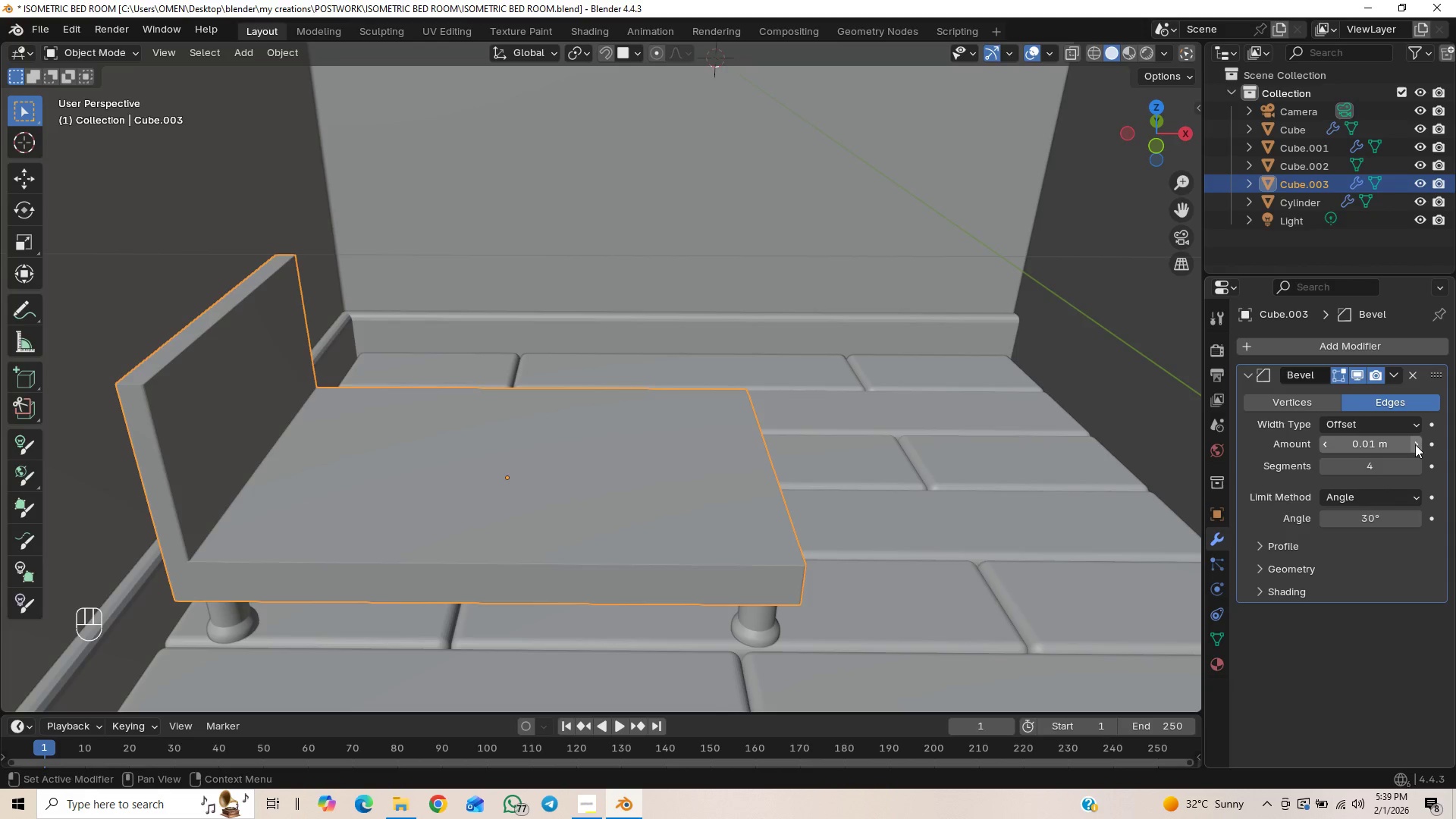 
double_click([1415, 444])
 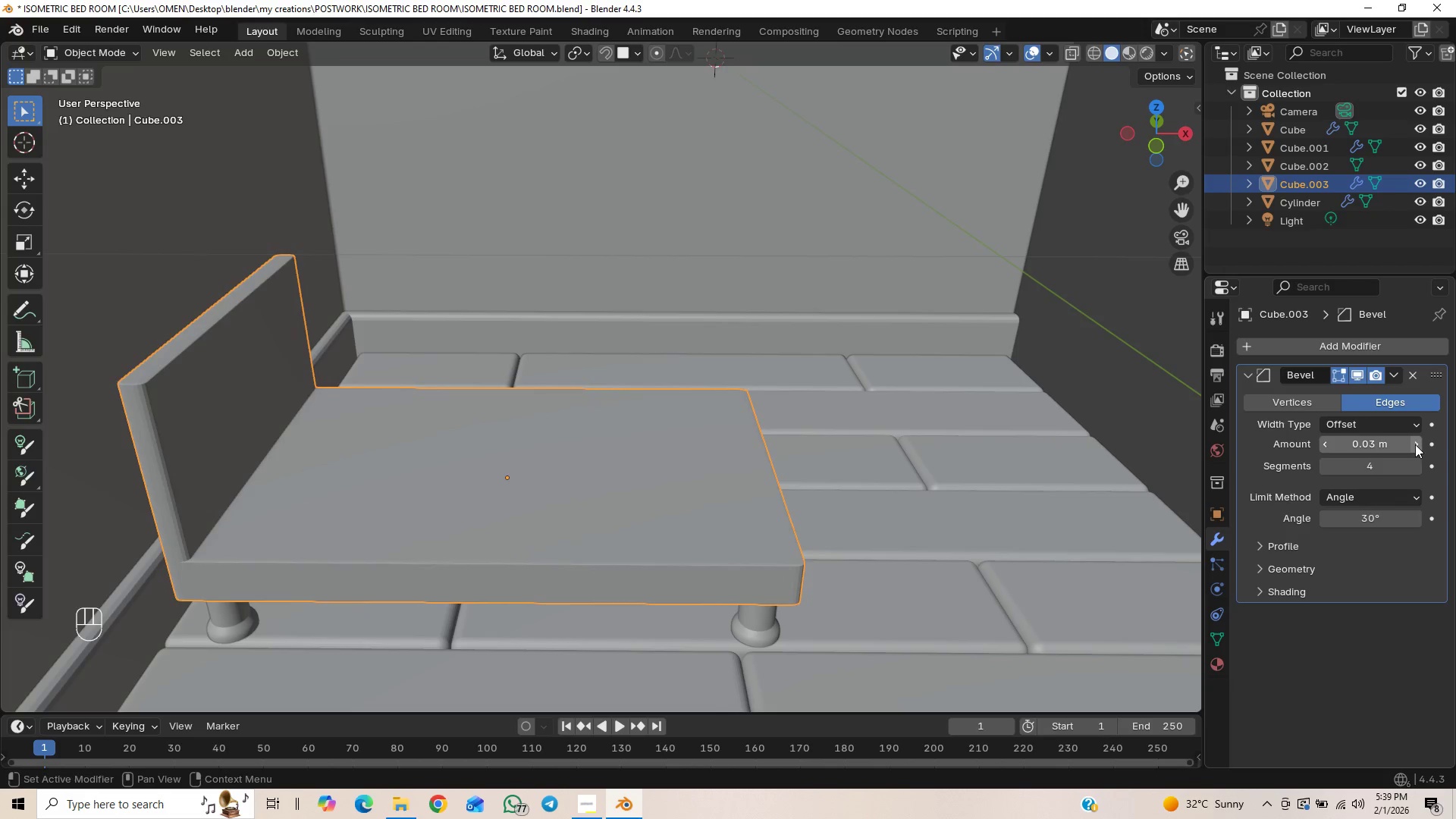 
triple_click([1415, 444])
 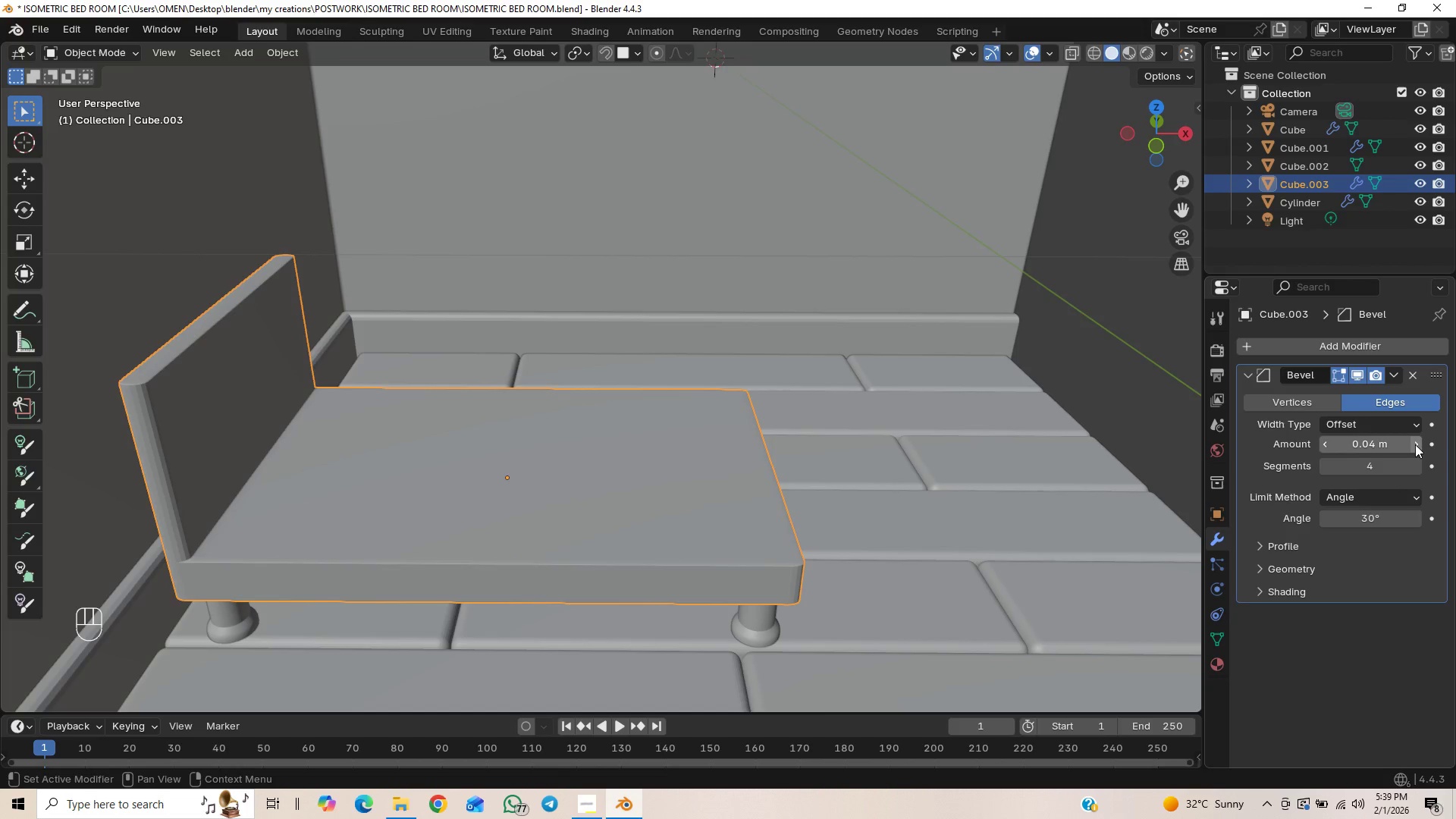 
left_click([1415, 444])
 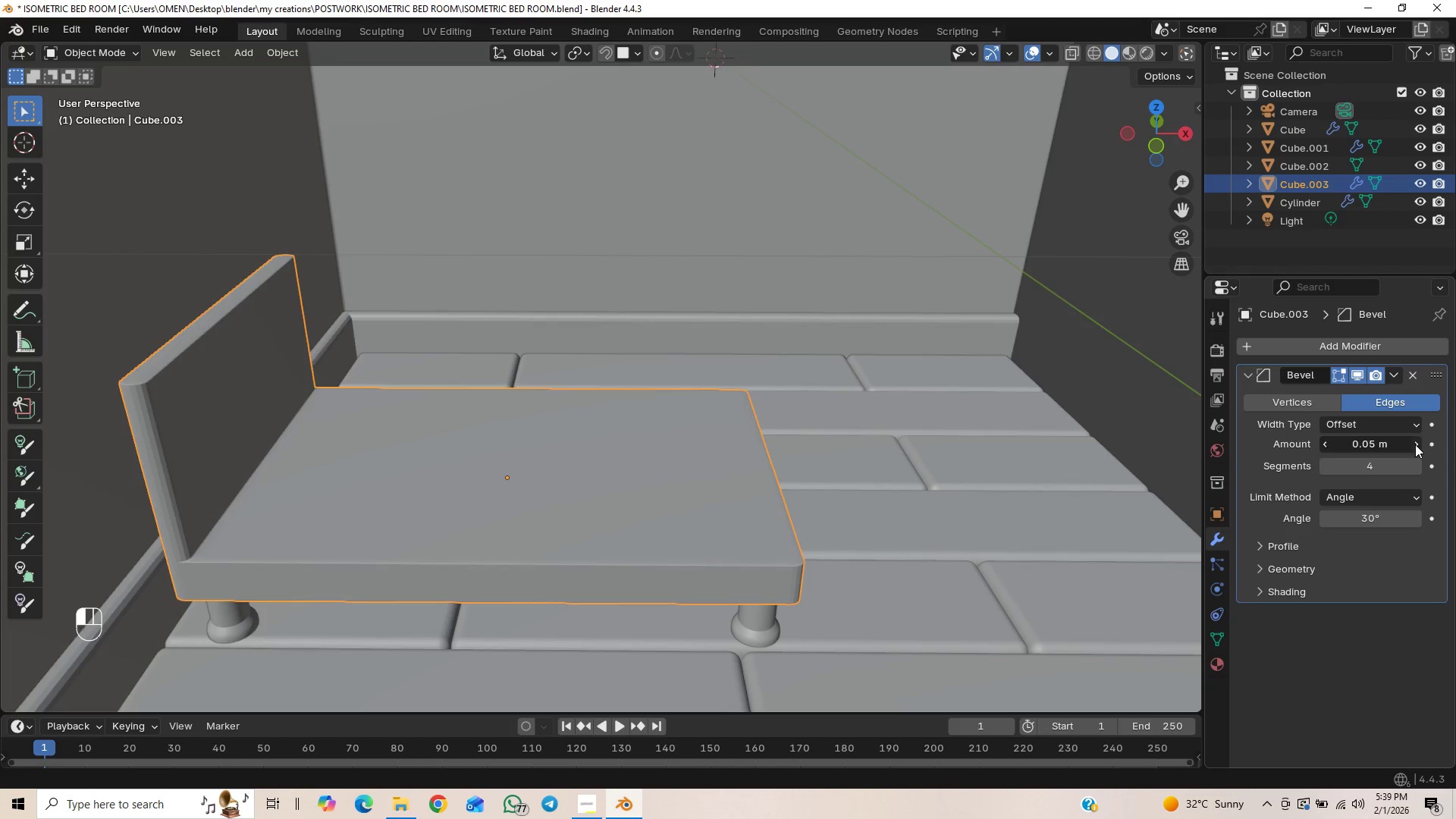 
double_click([1415, 444])
 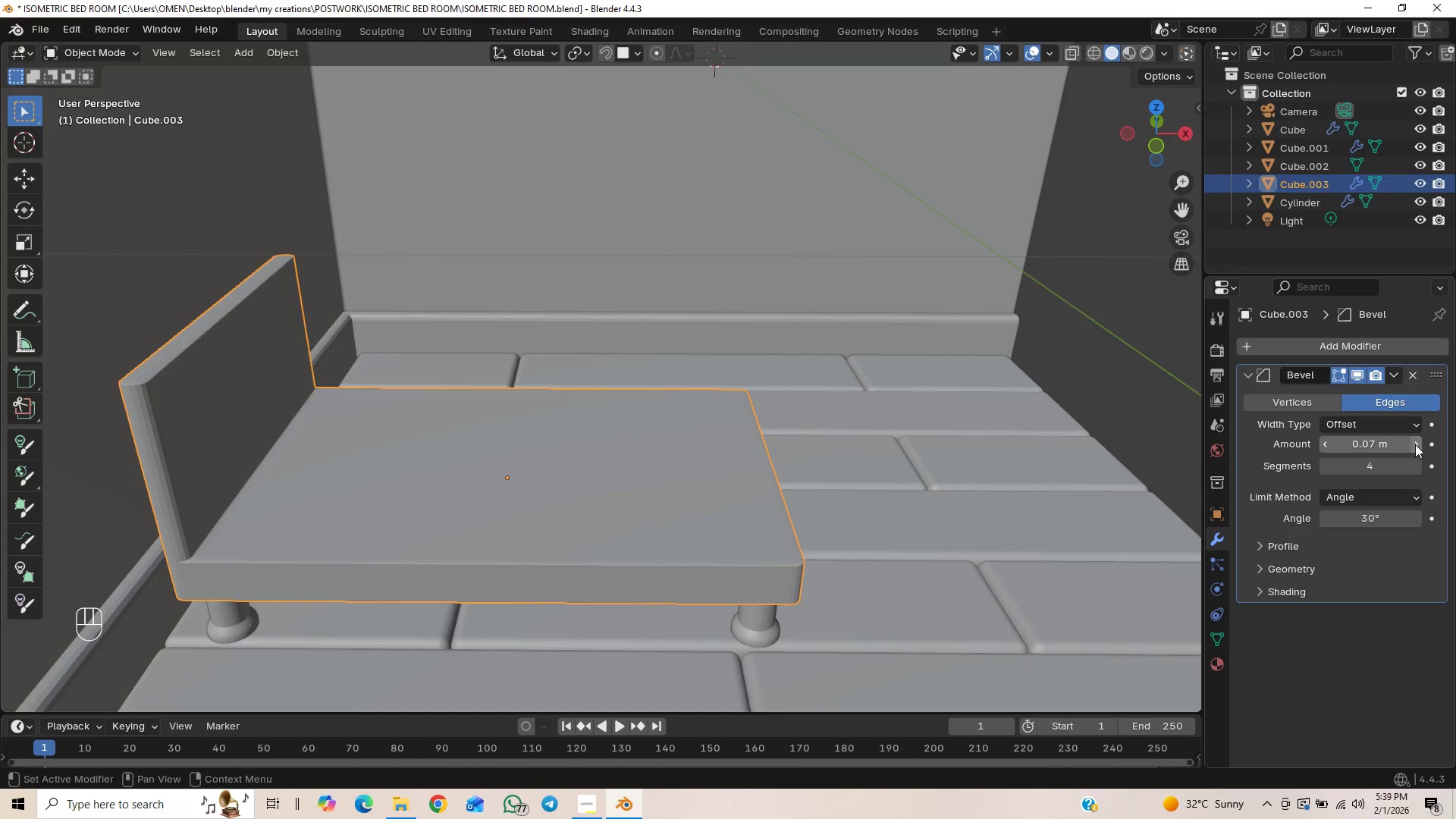 
triple_click([1415, 444])
 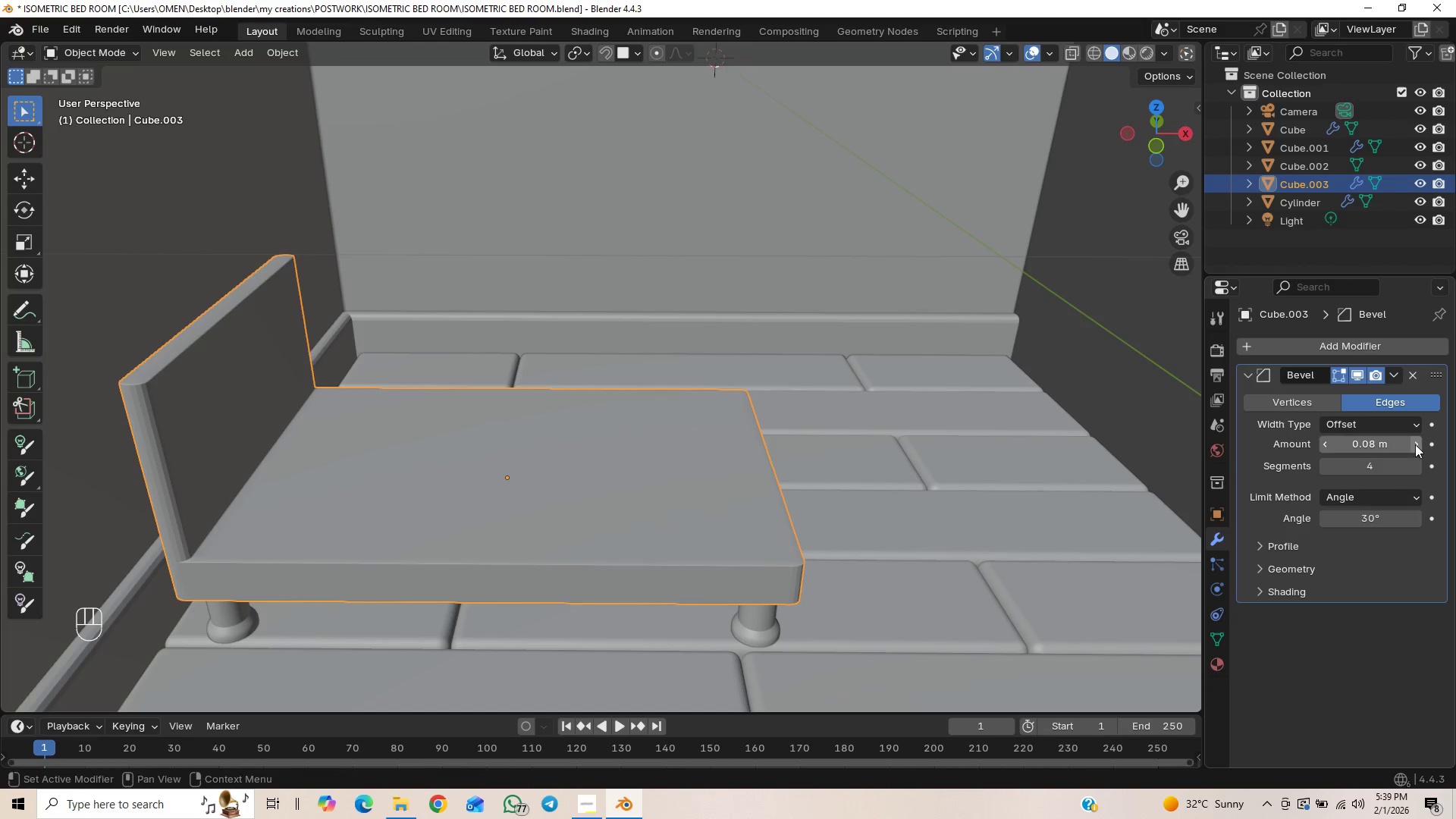 
triple_click([1415, 444])
 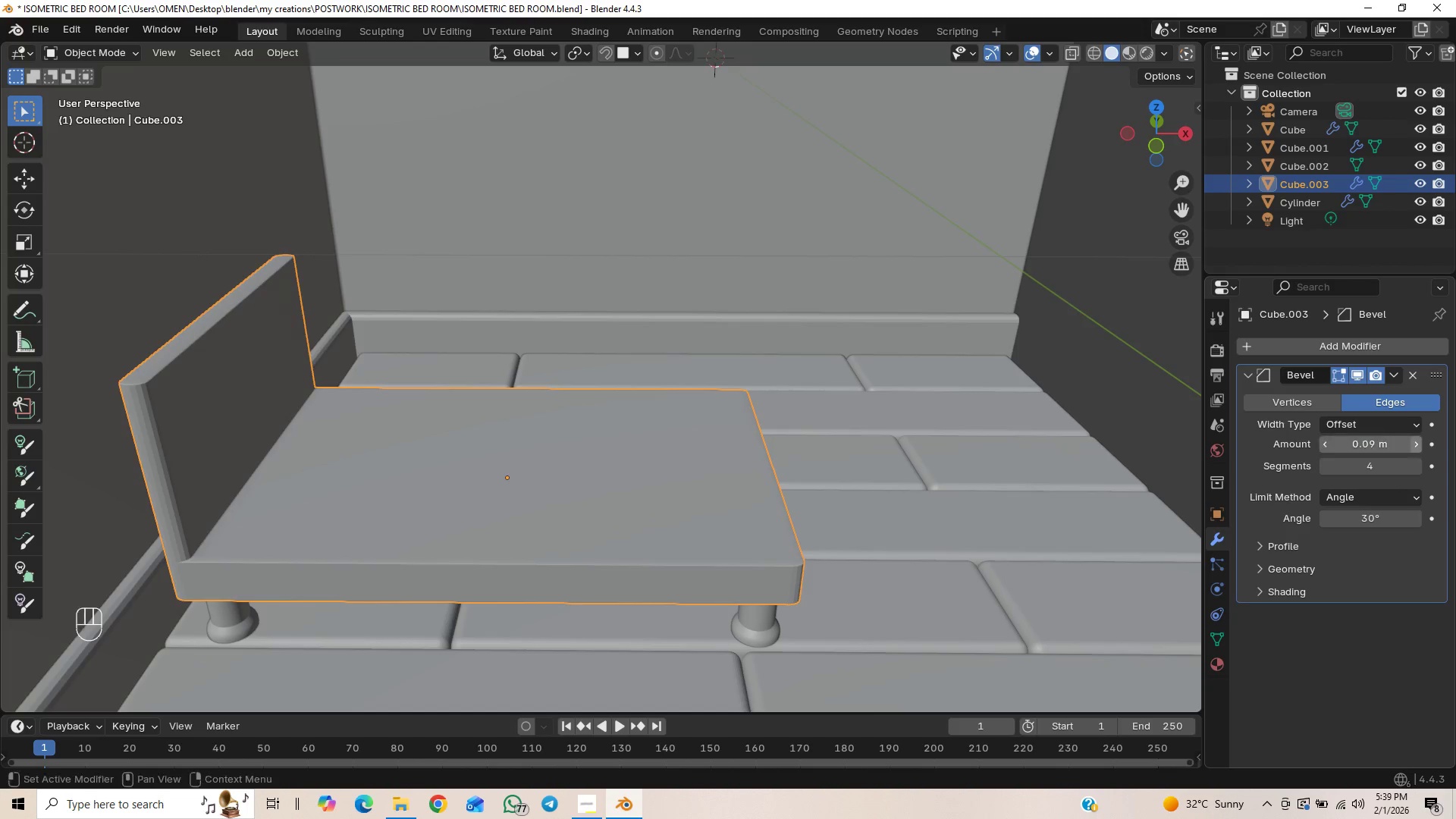 
triple_click([1415, 444])
 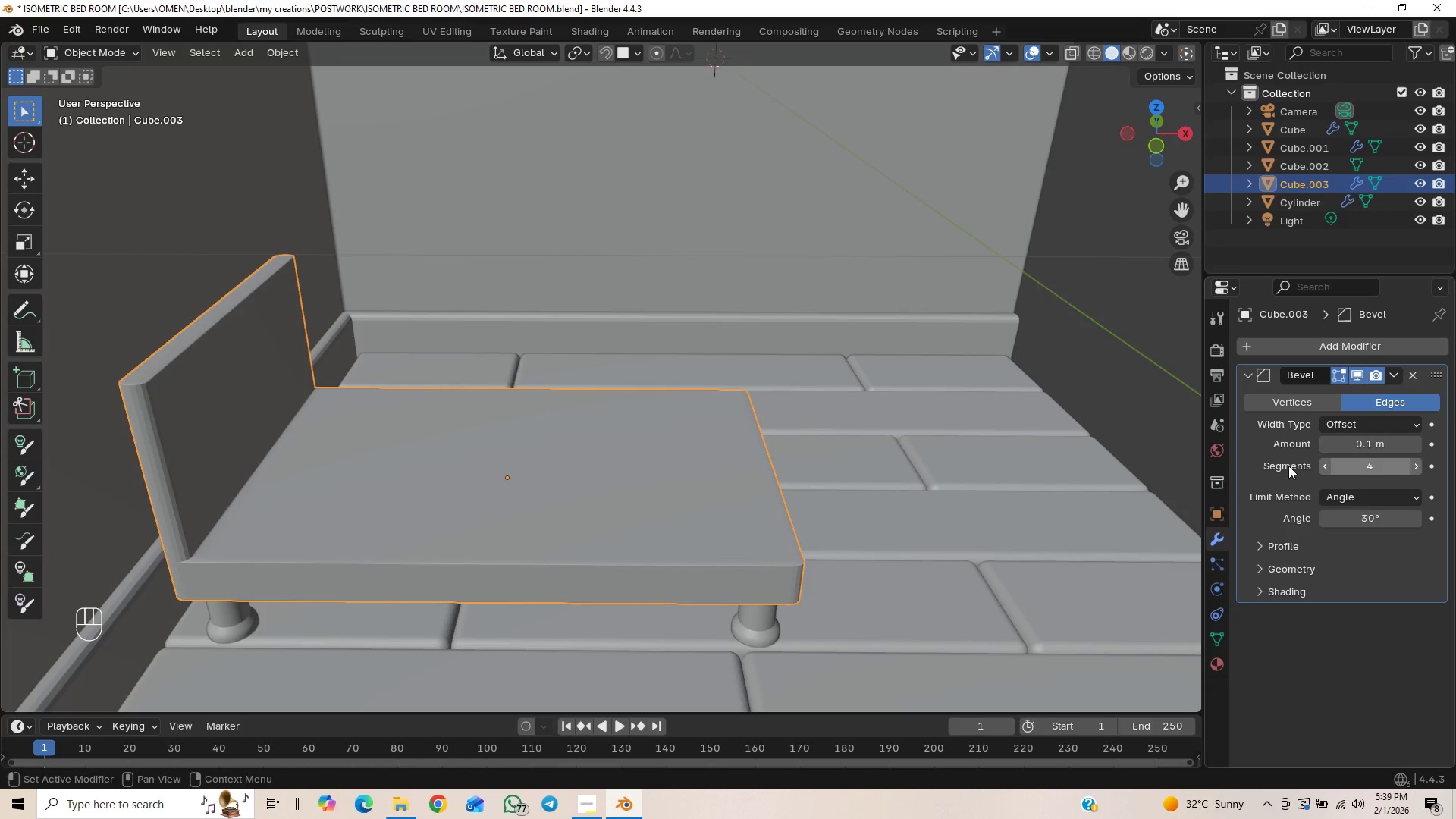 
key(Control+S)
 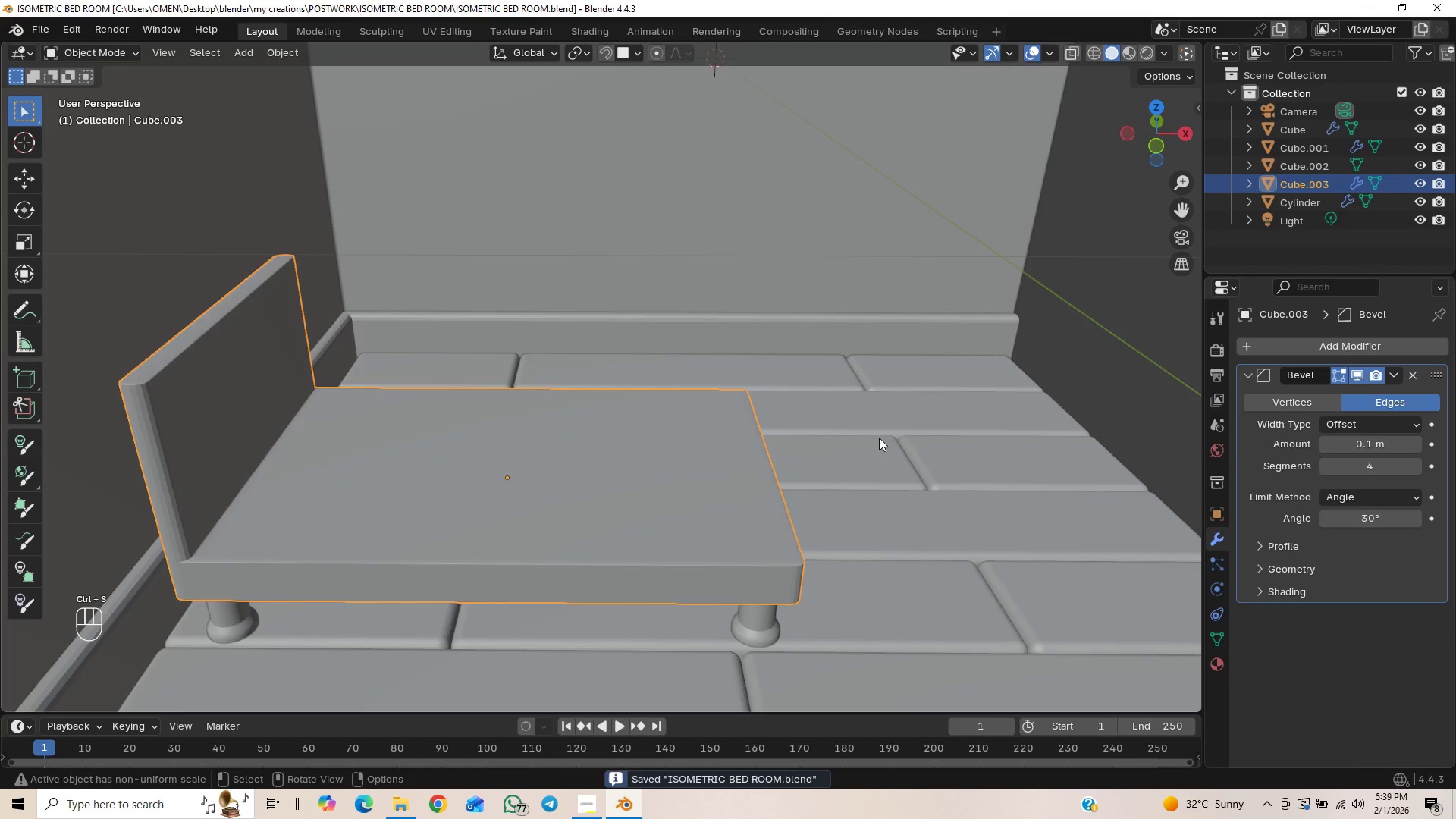 
scroll: coordinate [880, 438], scroll_direction: down, amount: 1.0
 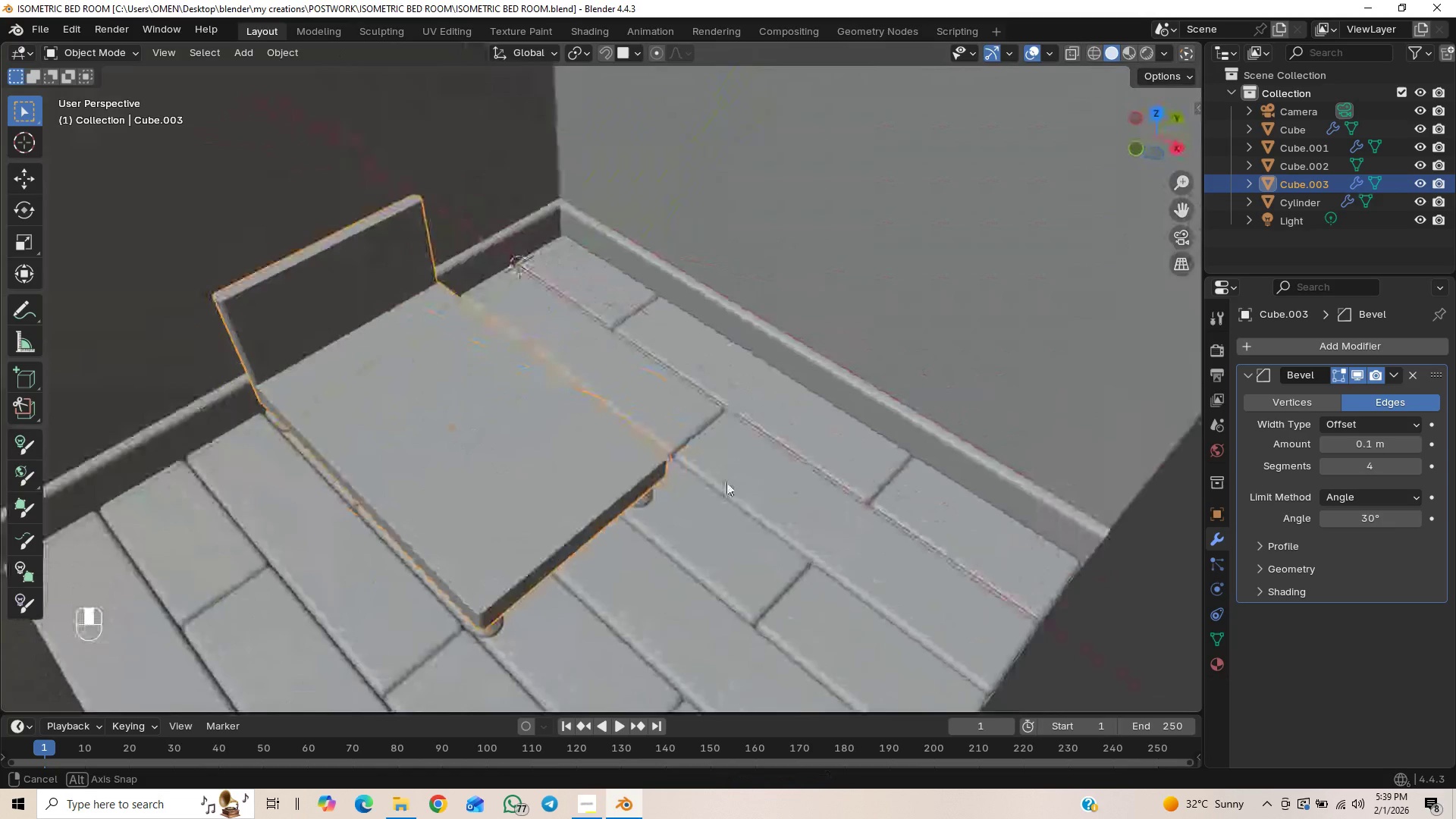 
wait(6.13)
 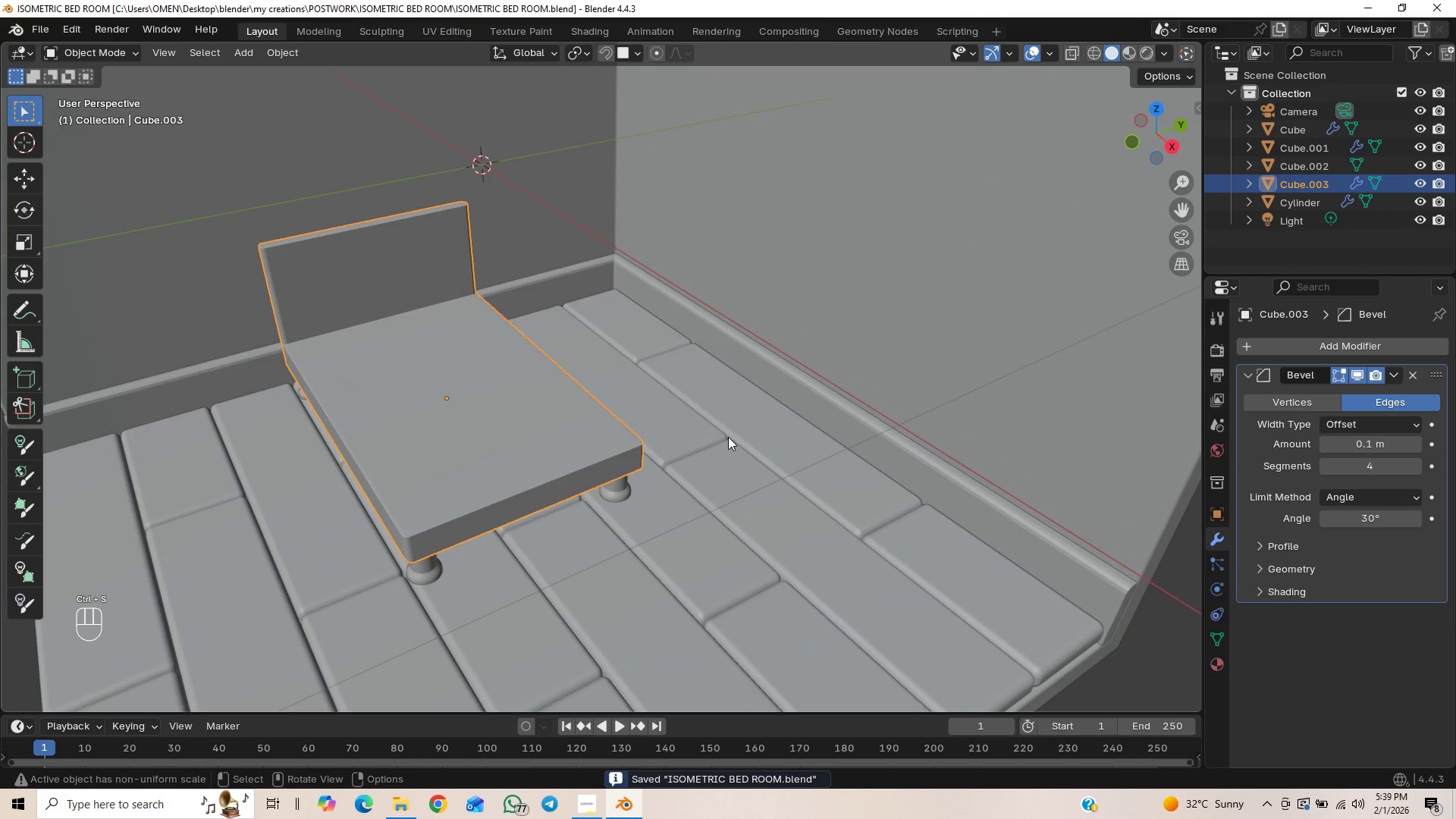 
key(Tab)
 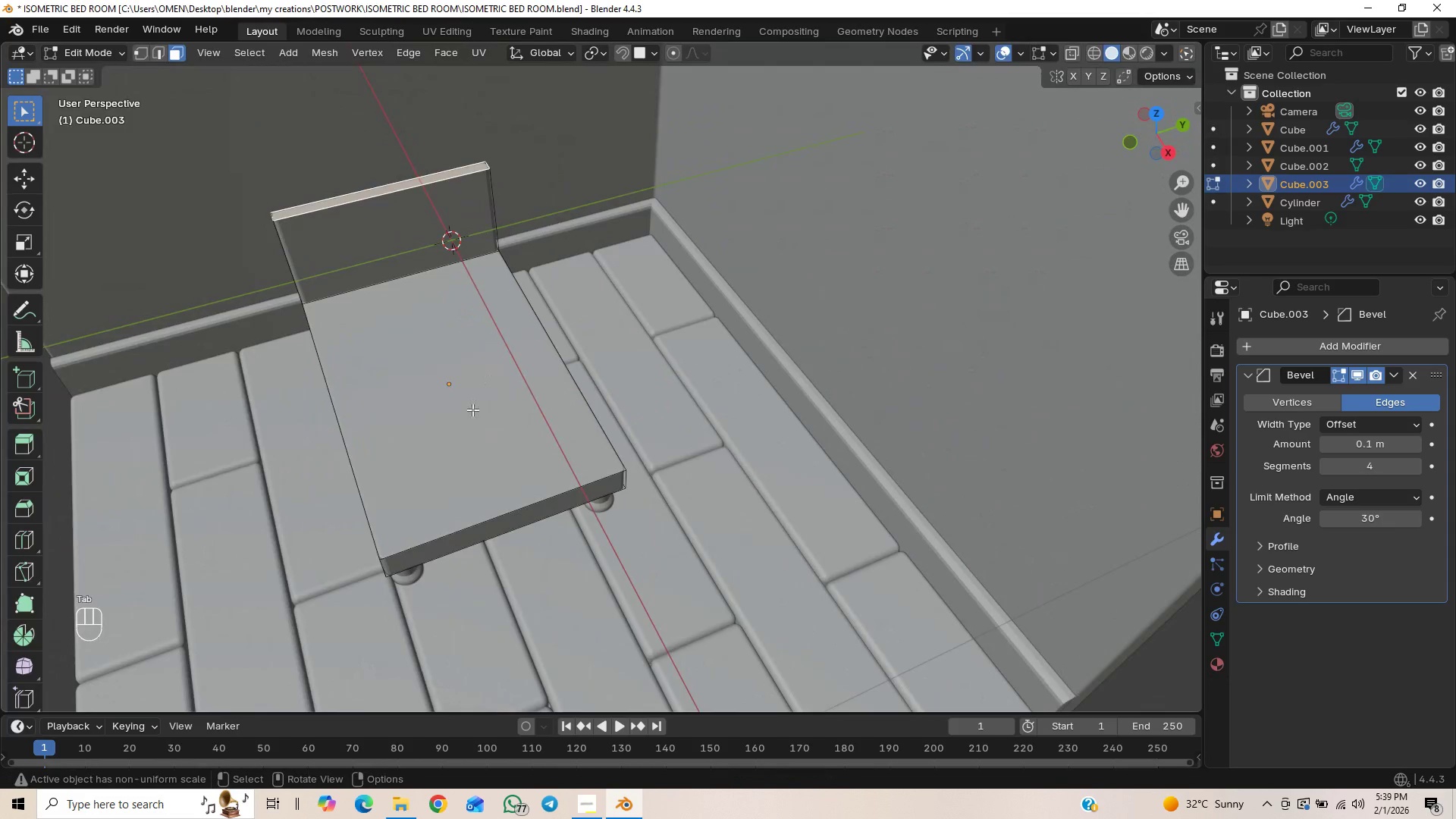 
scroll: coordinate [472, 410], scroll_direction: up, amount: 2.0
 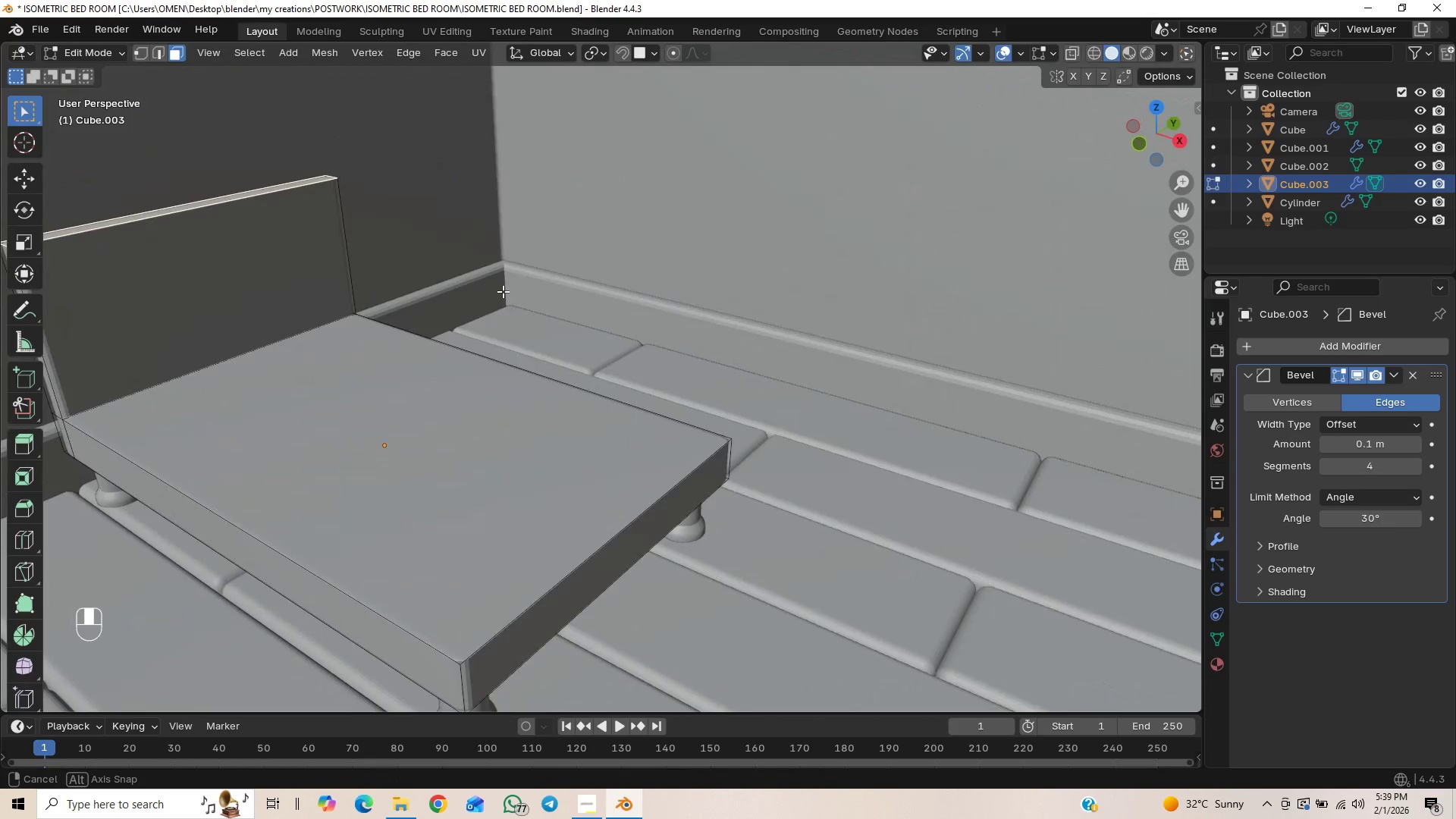 
scroll: coordinate [519, 286], scroll_direction: down, amount: 3.0
 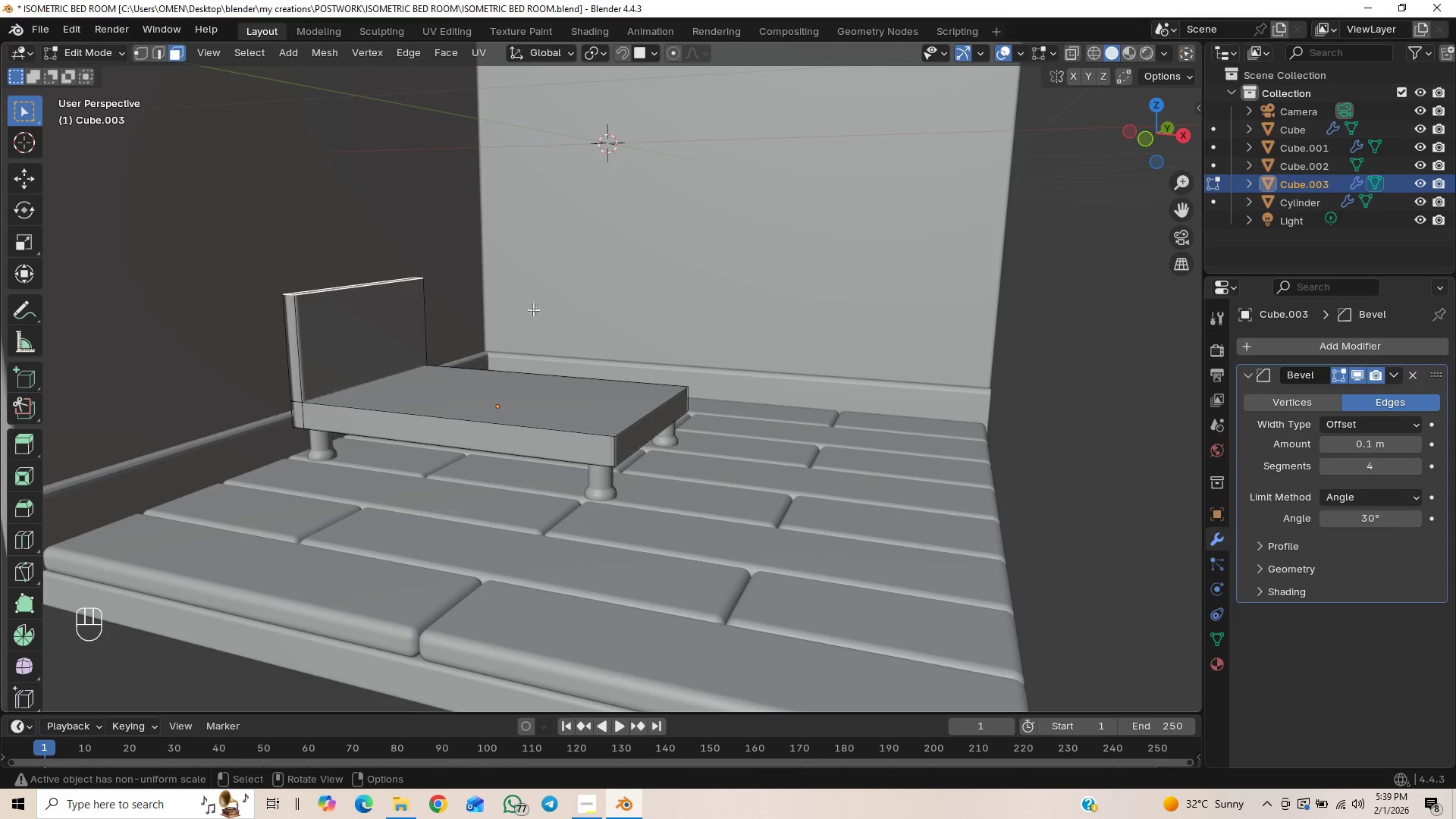 
key(Tab)
 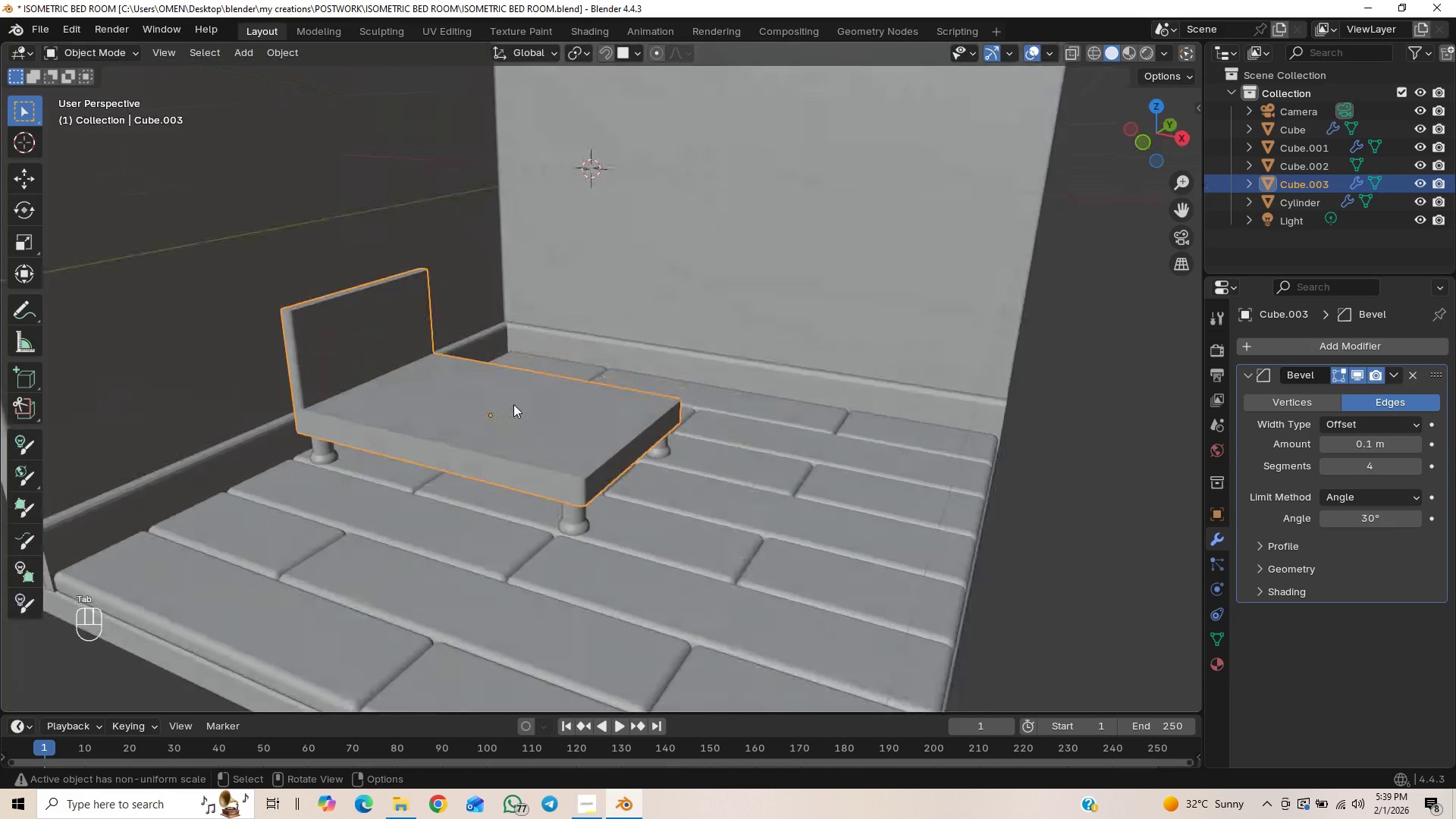 
right_click([511, 403])
 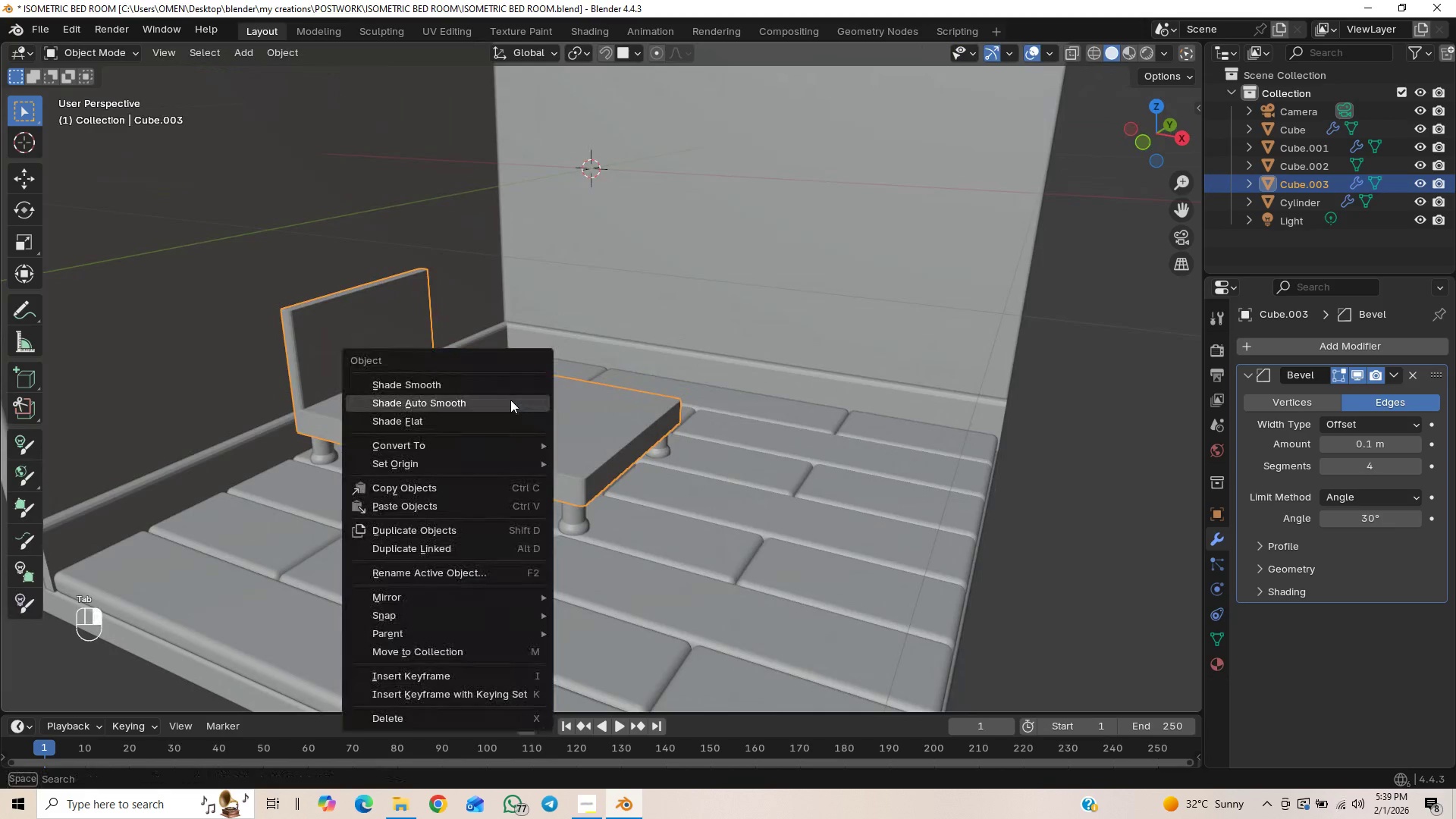 
left_click([510, 400])
 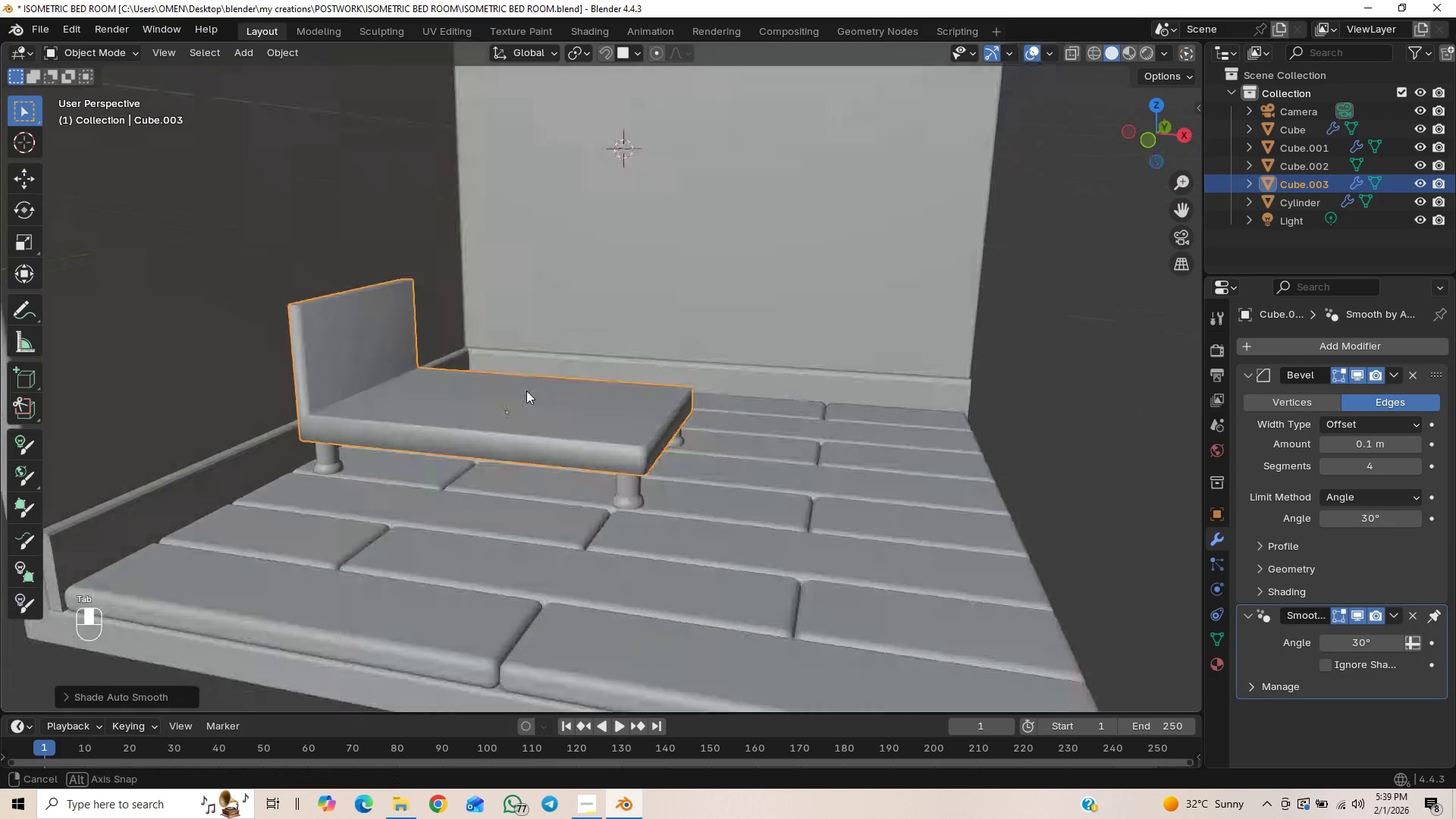 
scroll: coordinate [526, 391], scroll_direction: up, amount: 3.0
 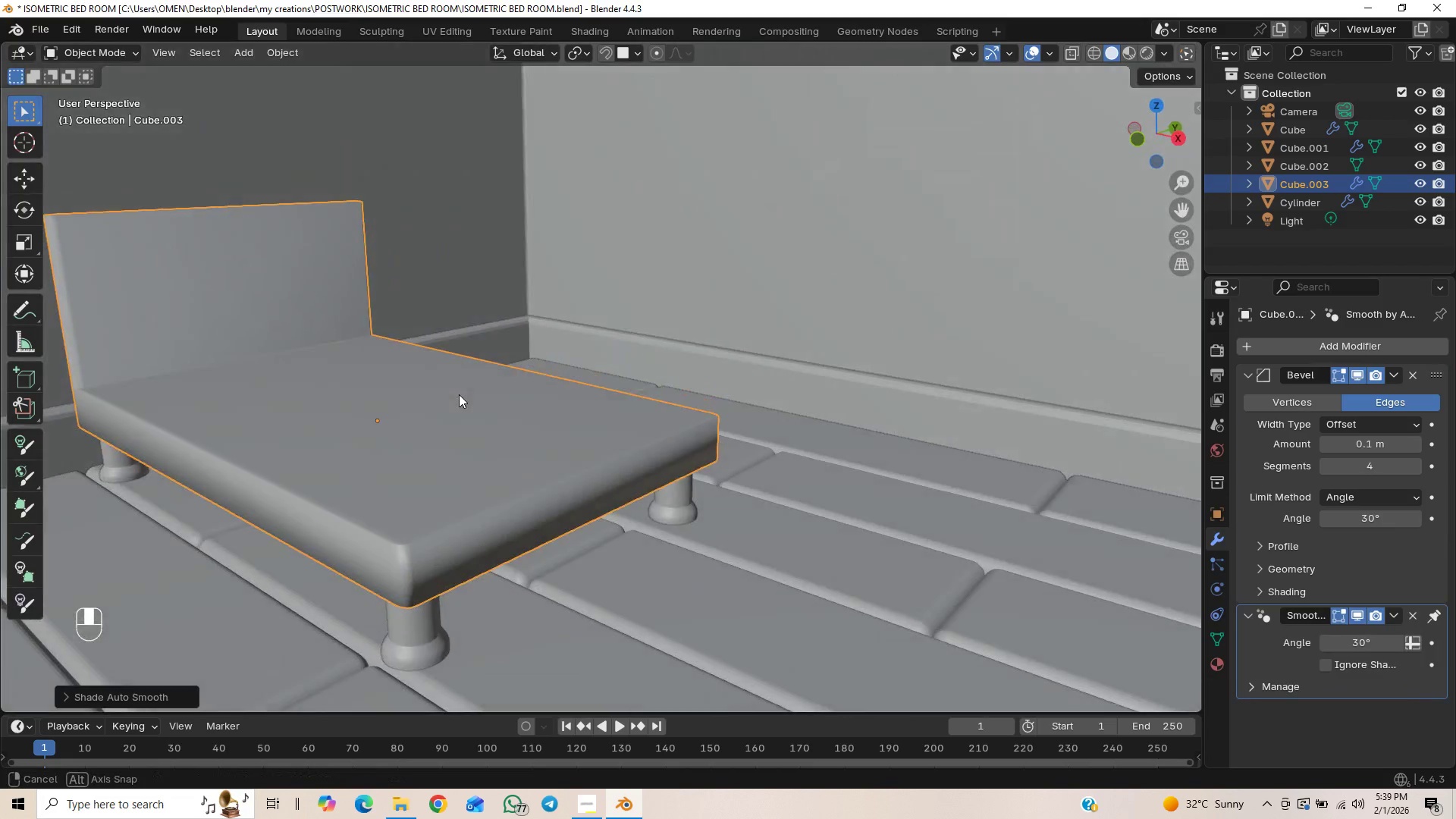 
key(Control+Z)
 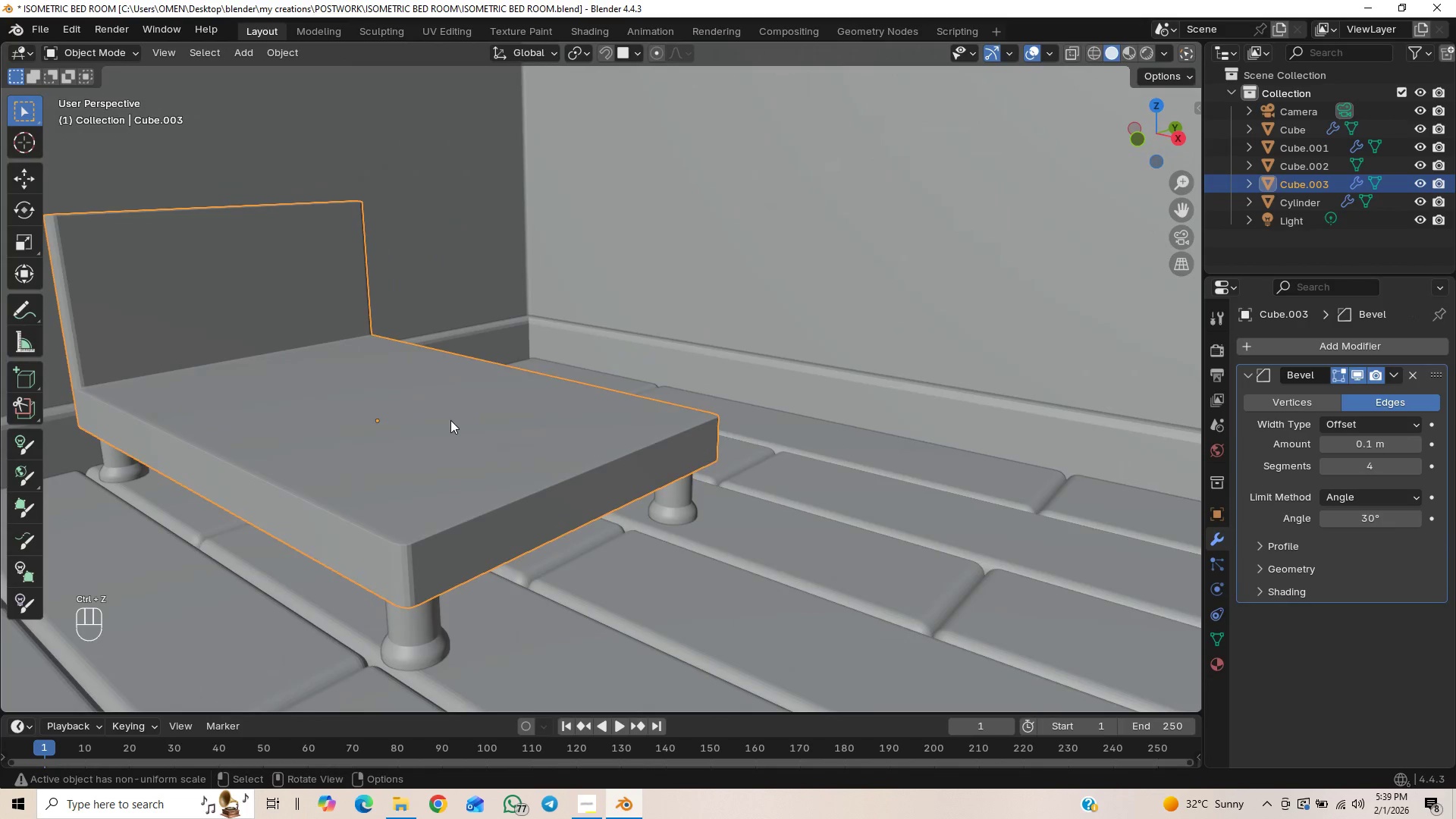 
right_click([450, 421])
 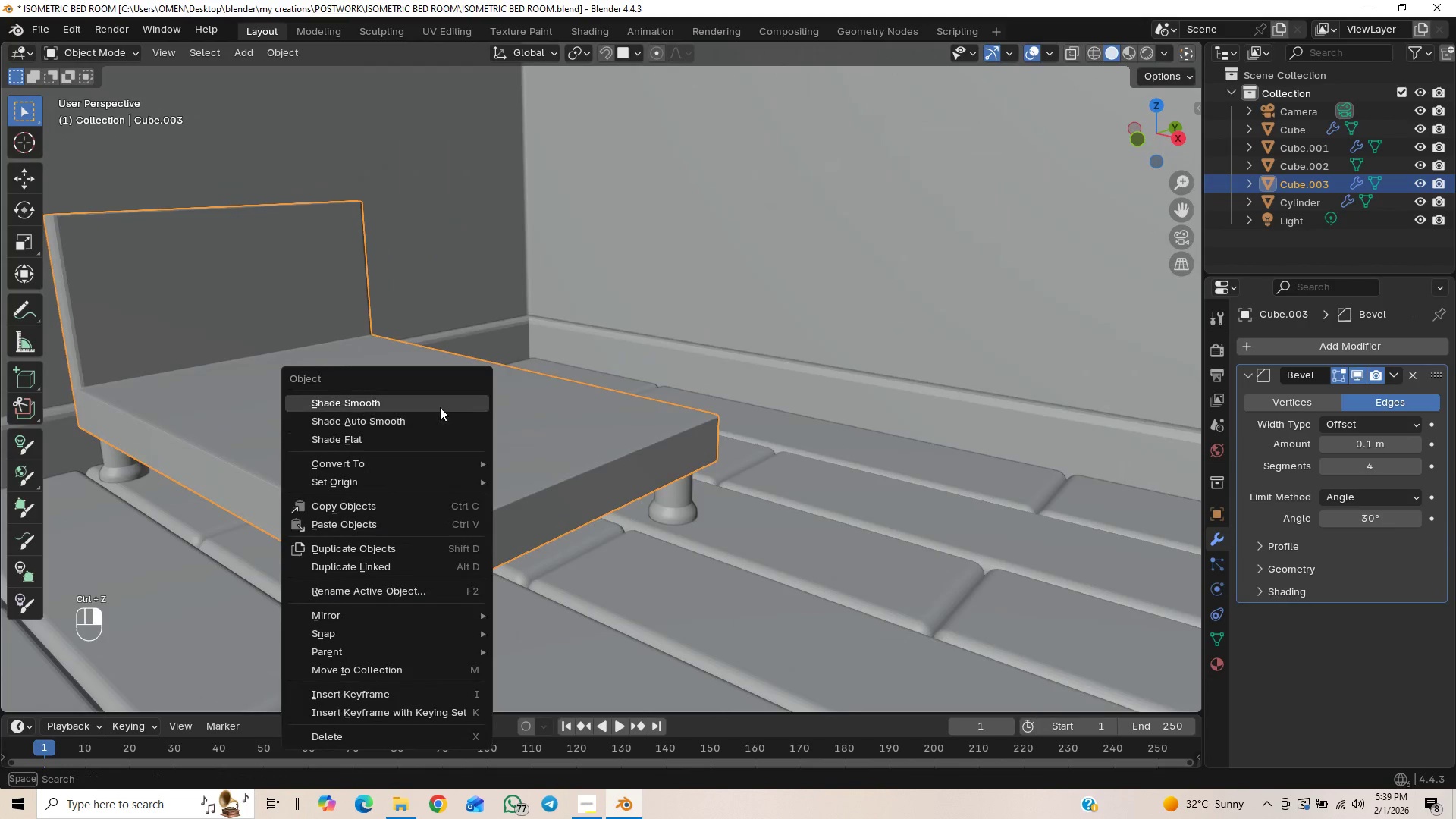 
left_click([440, 406])
 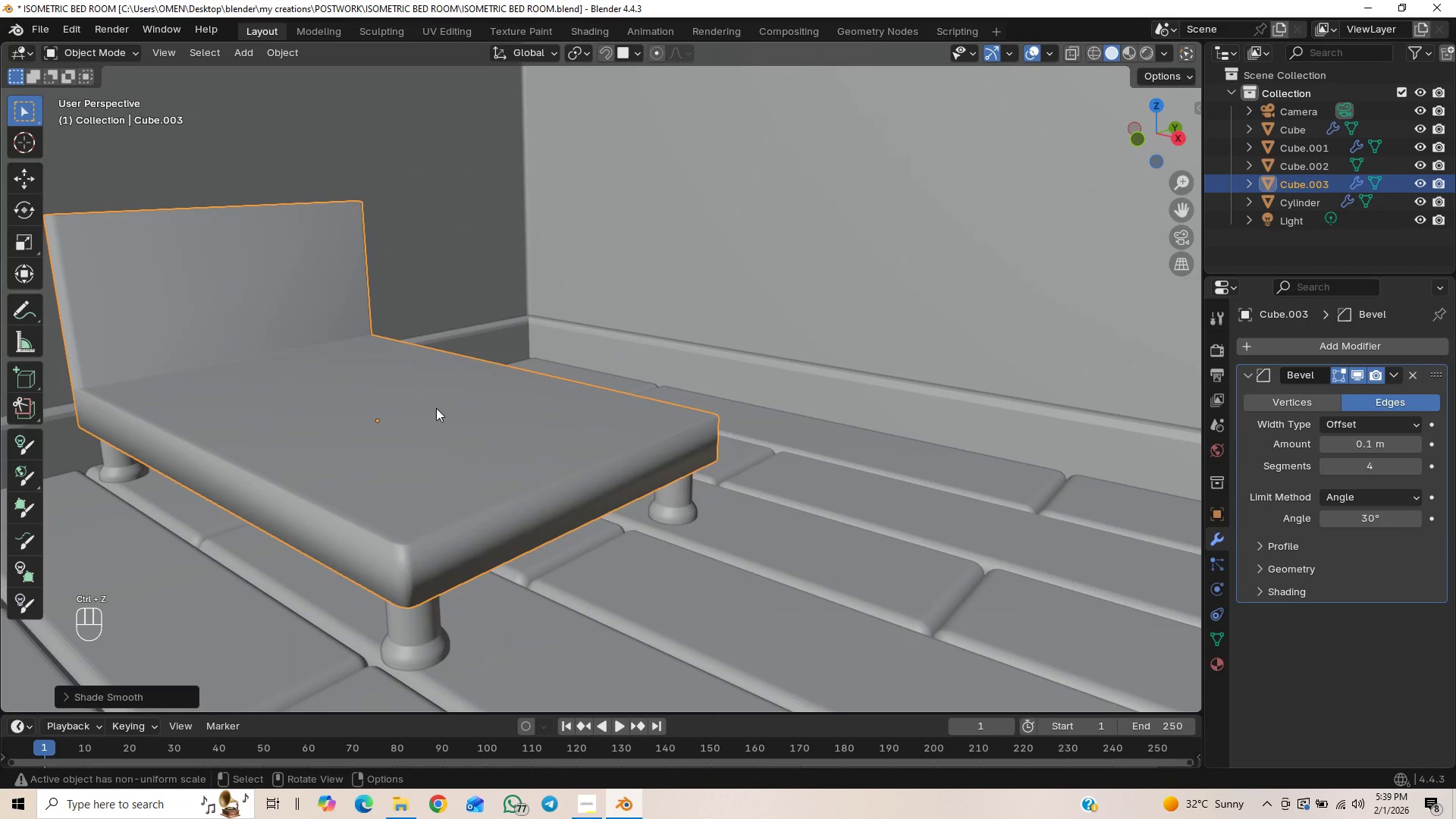 
key(Control+Z)
 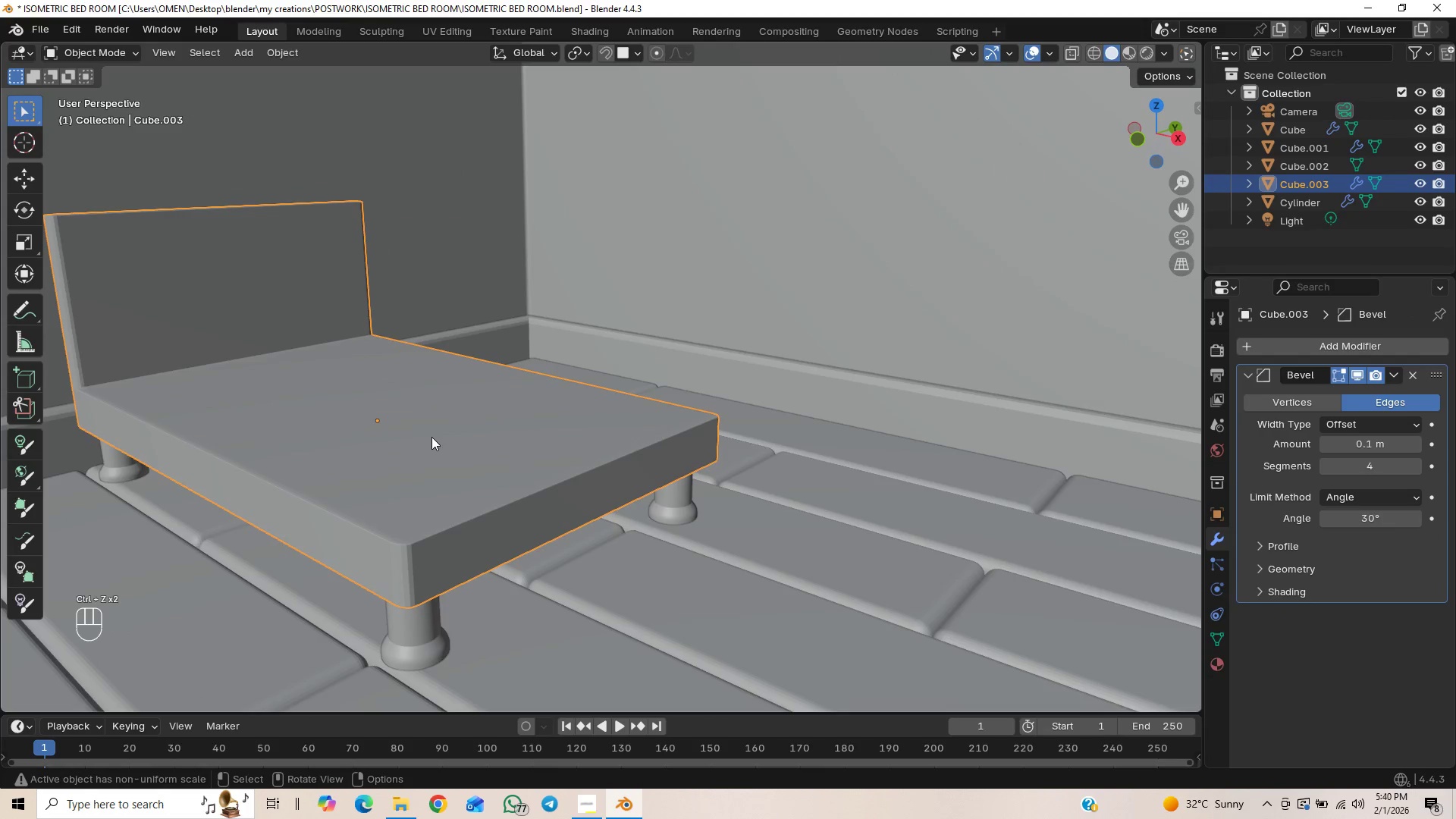 
scroll: coordinate [431, 437], scroll_direction: down, amount: 1.0
 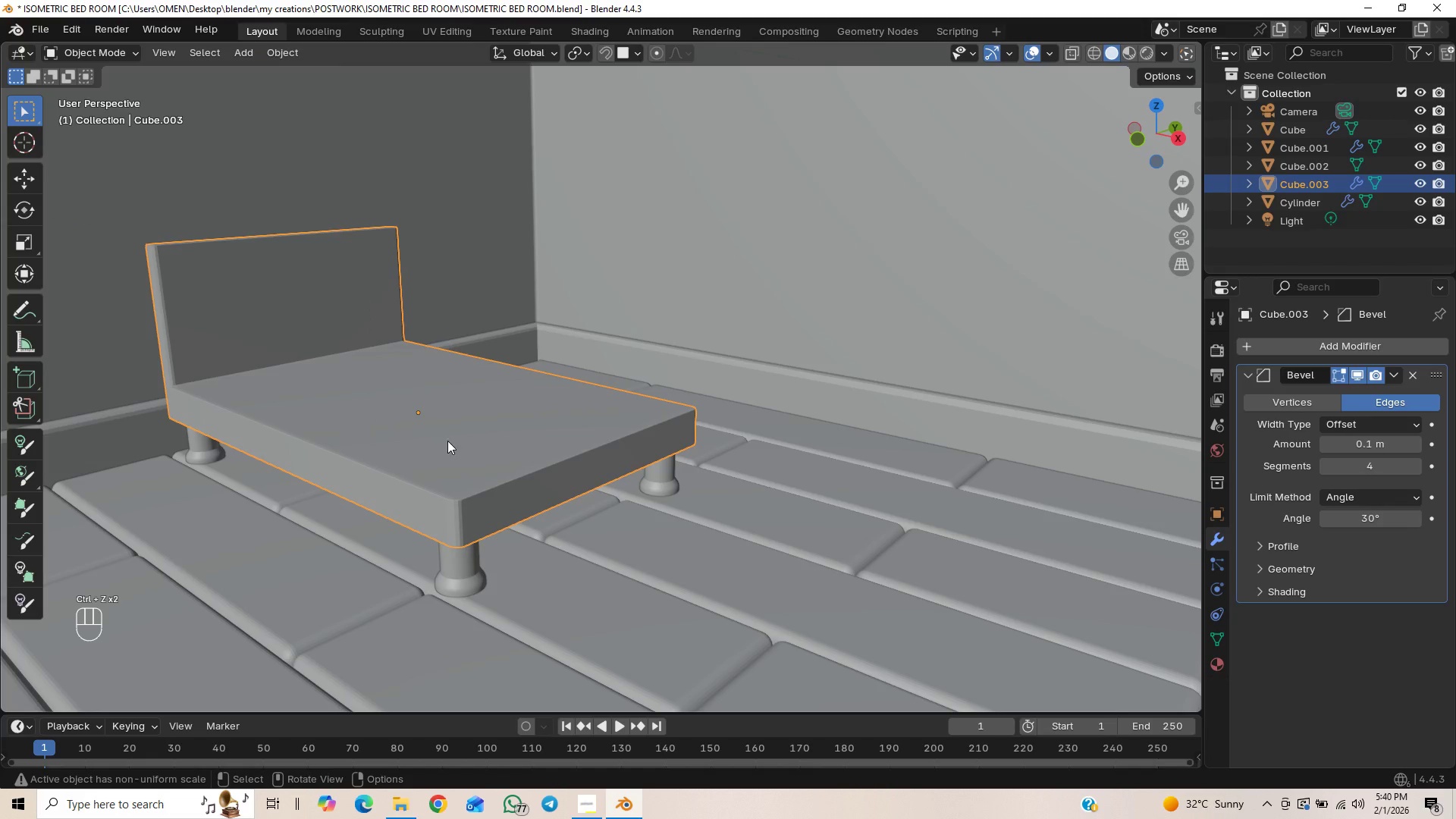 
key(Control+1)
 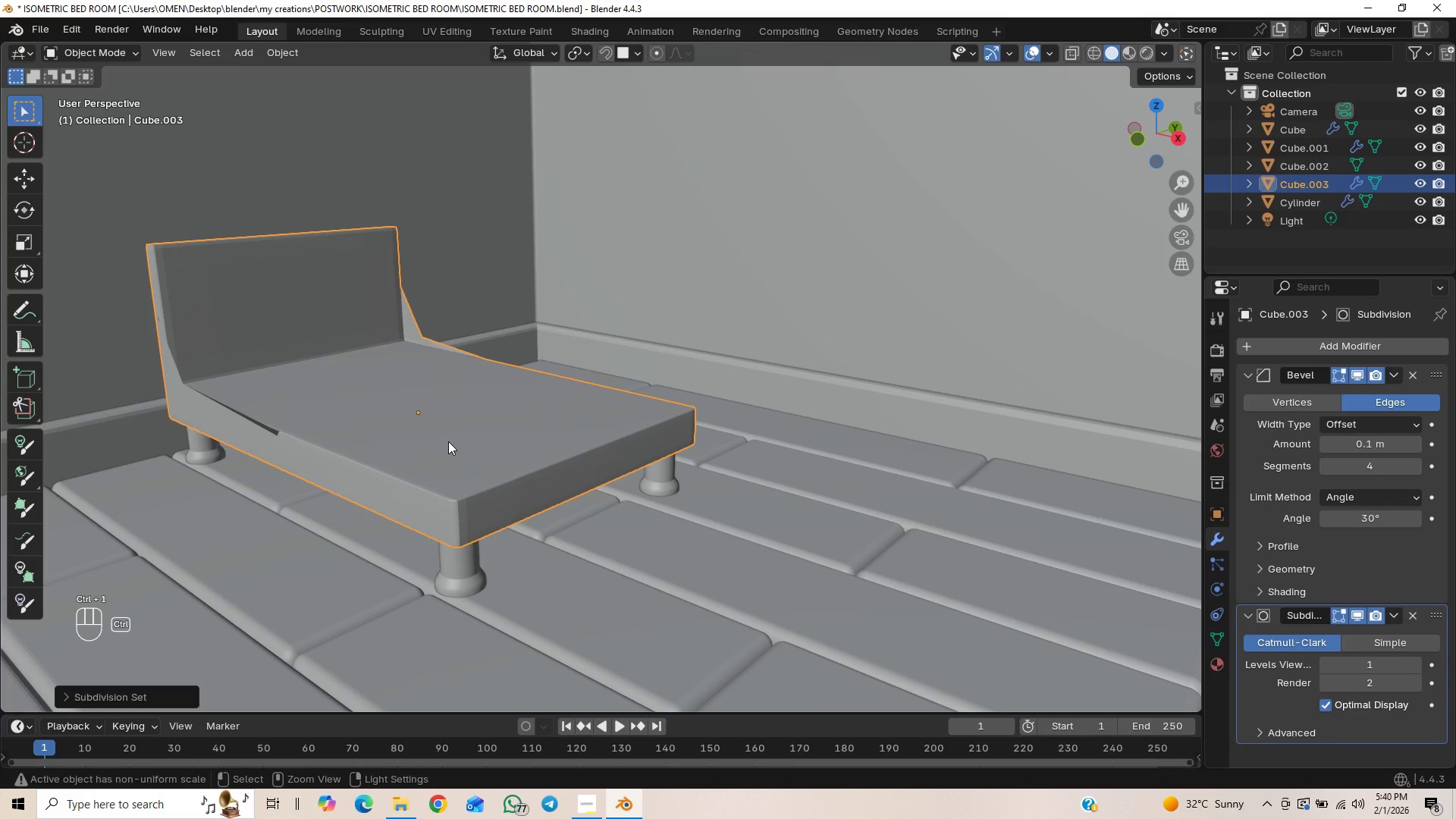 
key(Control+Z)
 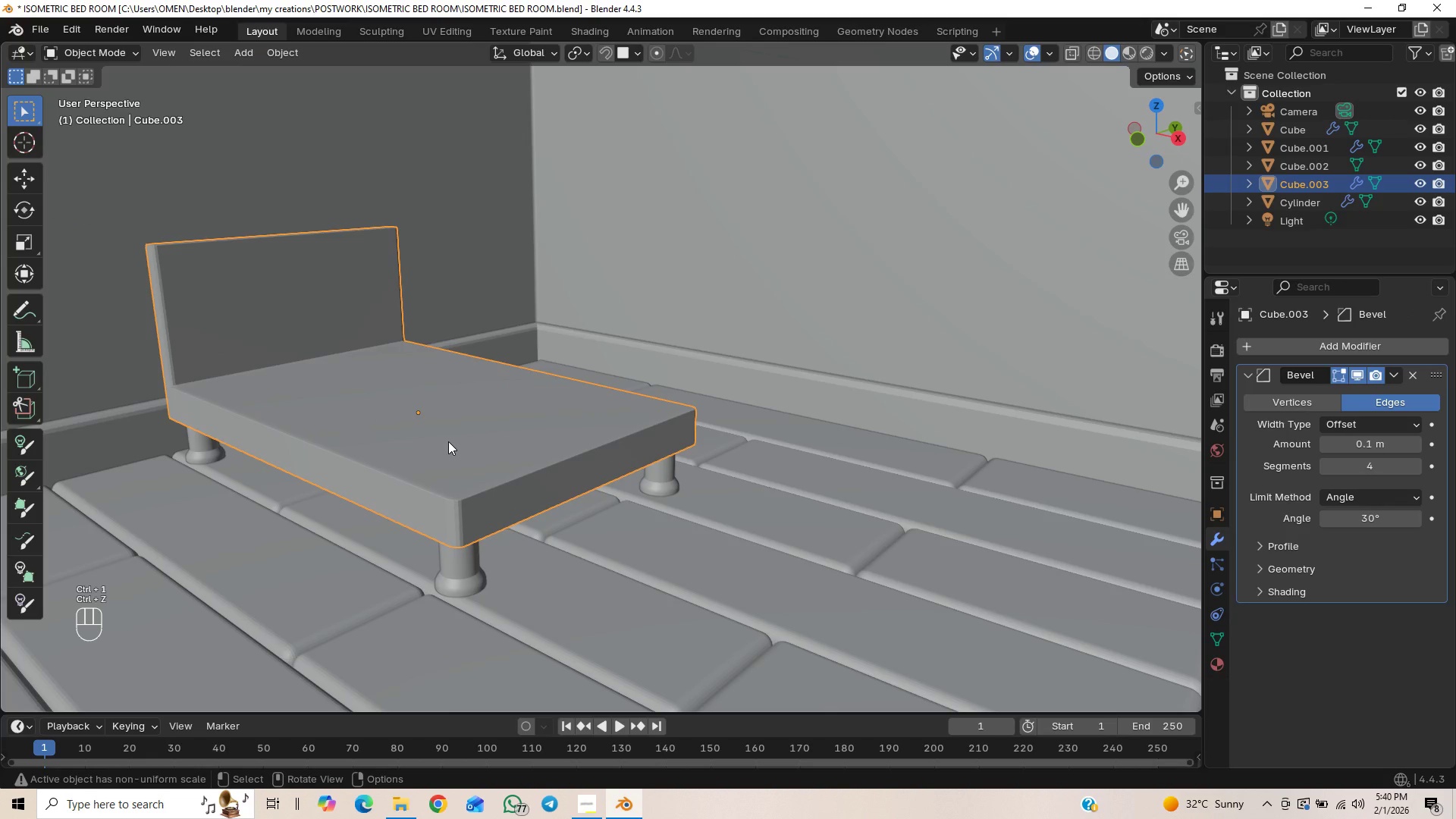 
scroll: coordinate [526, 506], scroll_direction: down, amount: 2.0
 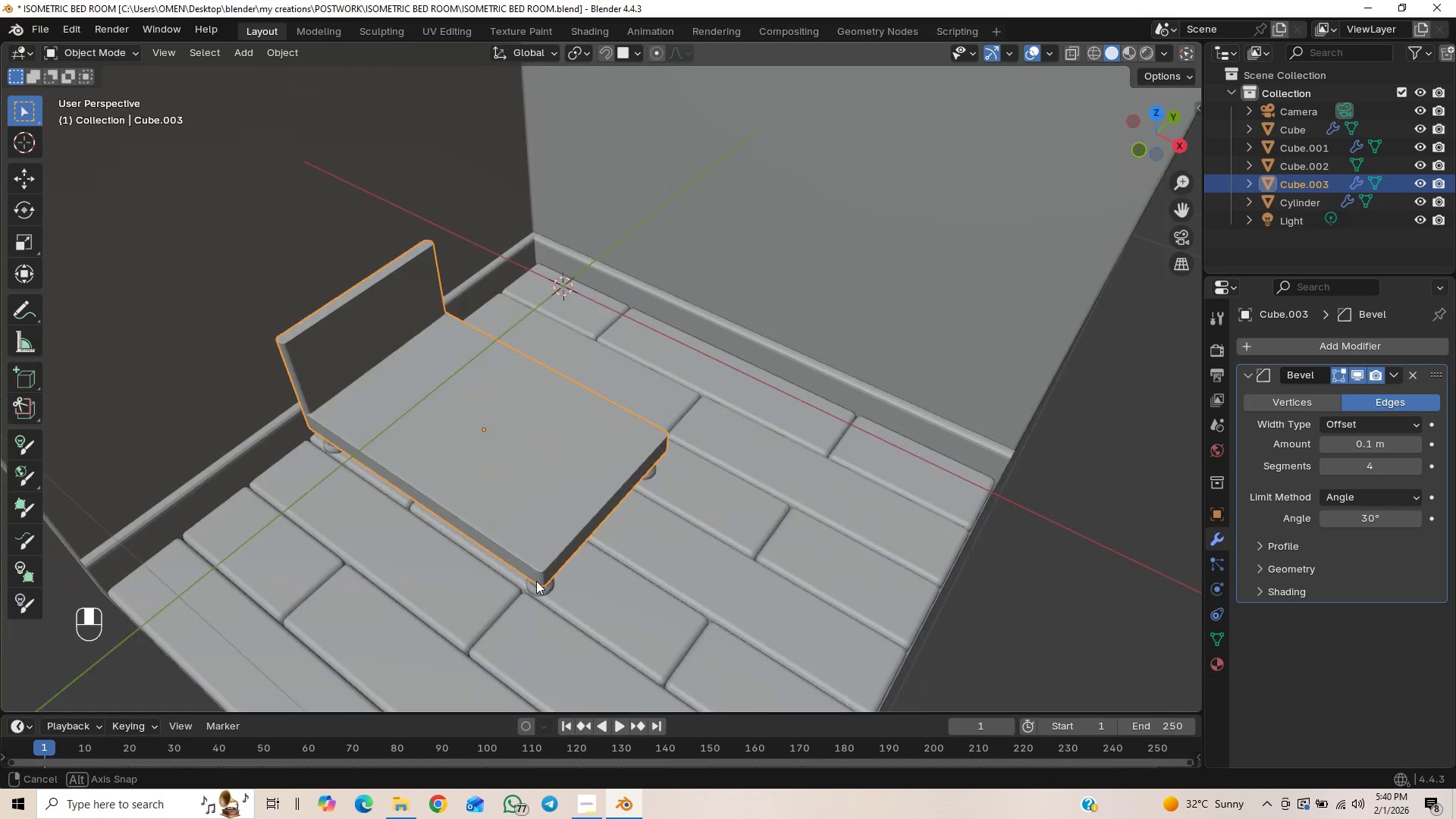 
key(Control+S)
 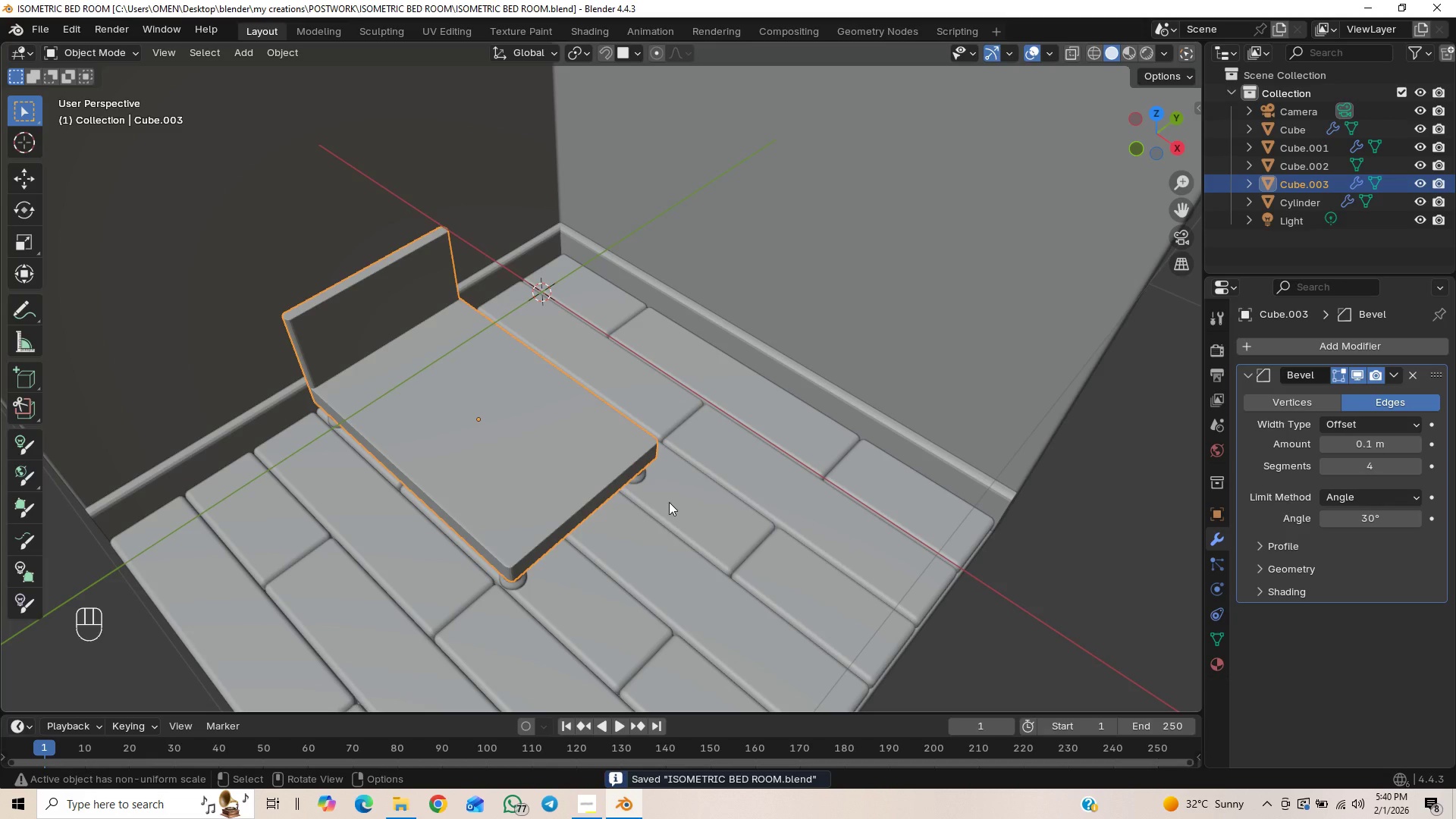 
scroll: coordinate [588, 464], scroll_direction: down, amount: 1.0
 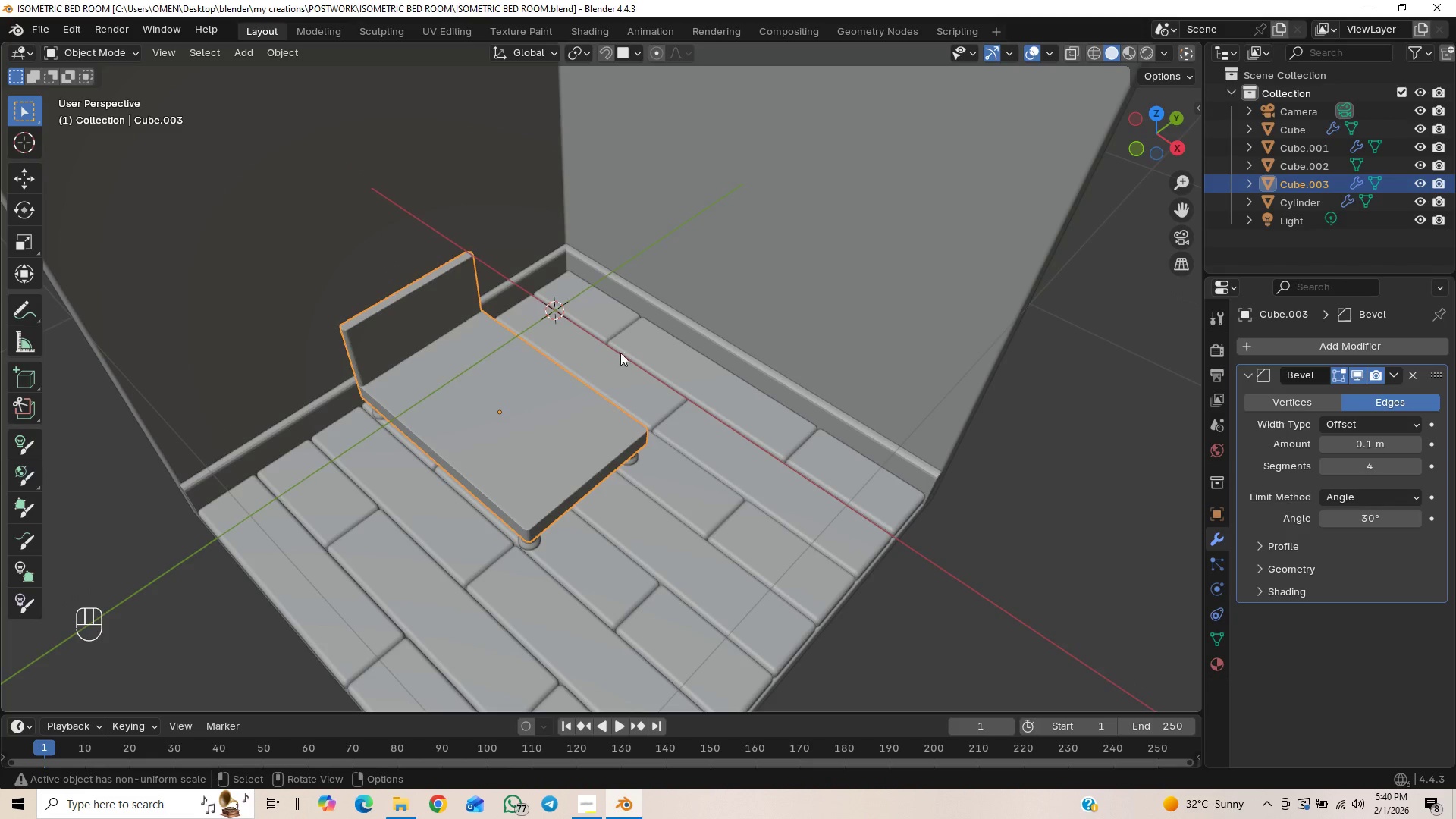 
scroll: coordinate [513, 446], scroll_direction: up, amount: 2.0
 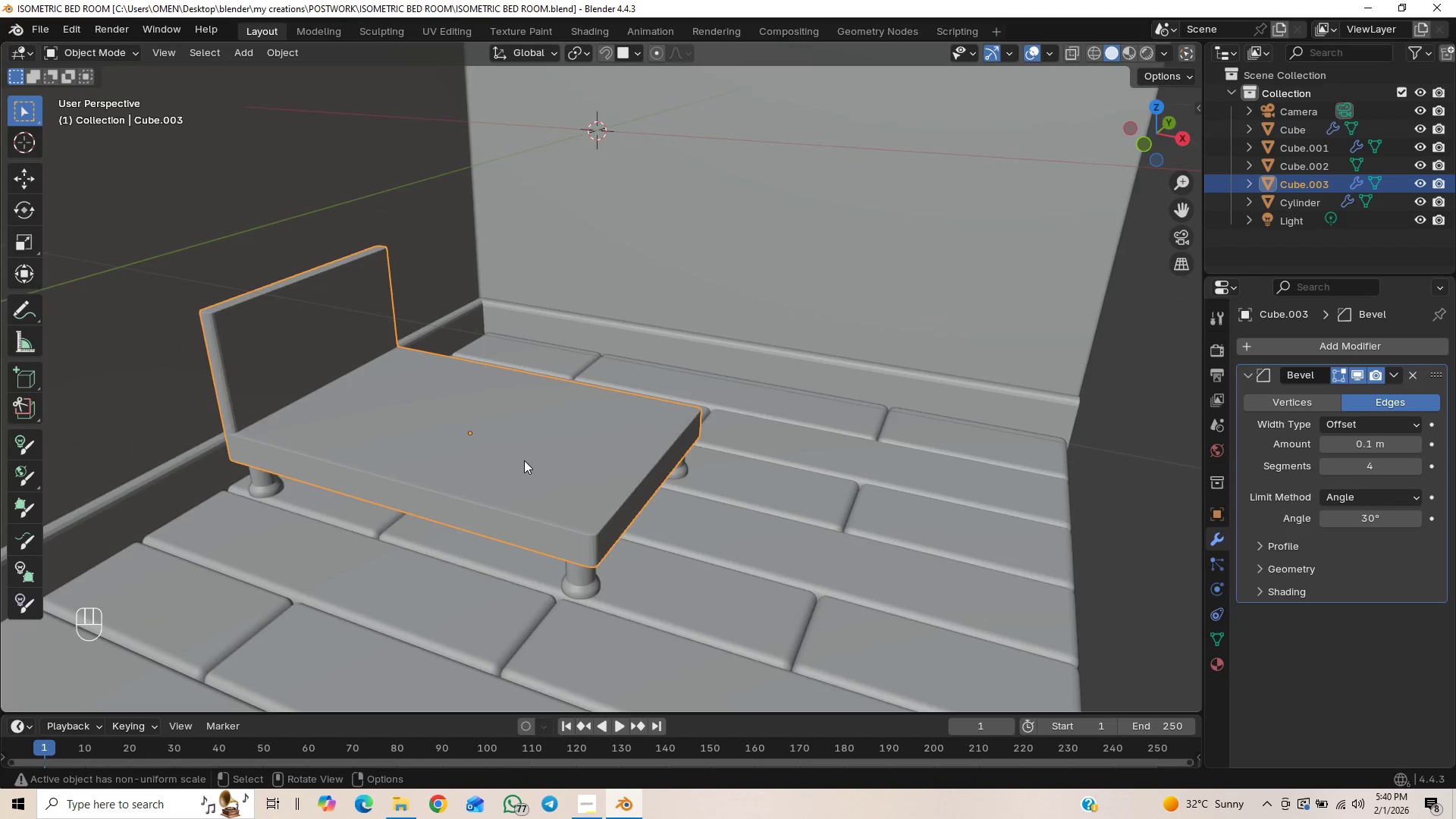 
left_click([524, 460])
 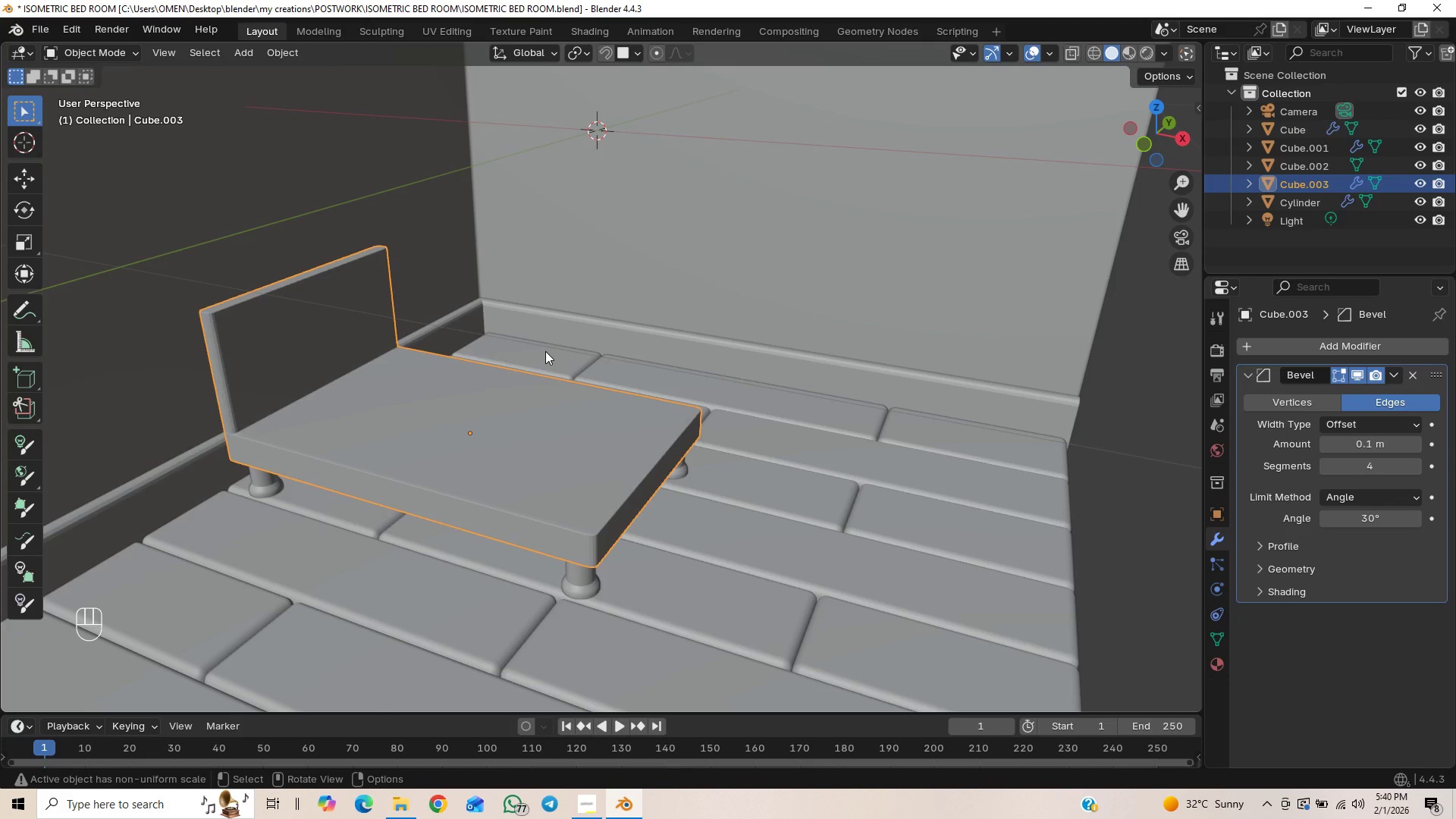 
scroll: coordinate [558, 447], scroll_direction: down, amount: 2.0
 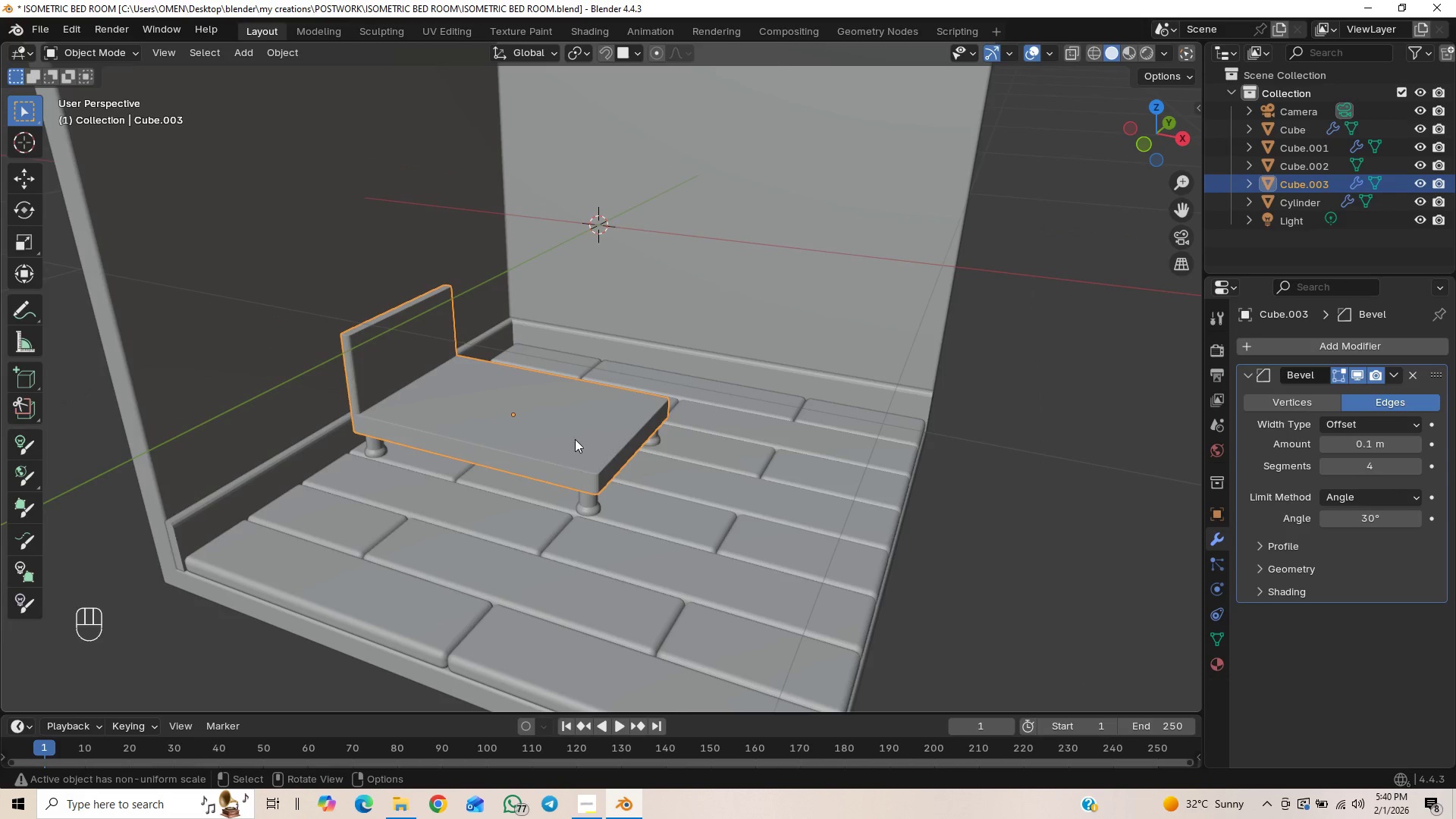 
key(Shift+ShiftLeft)
 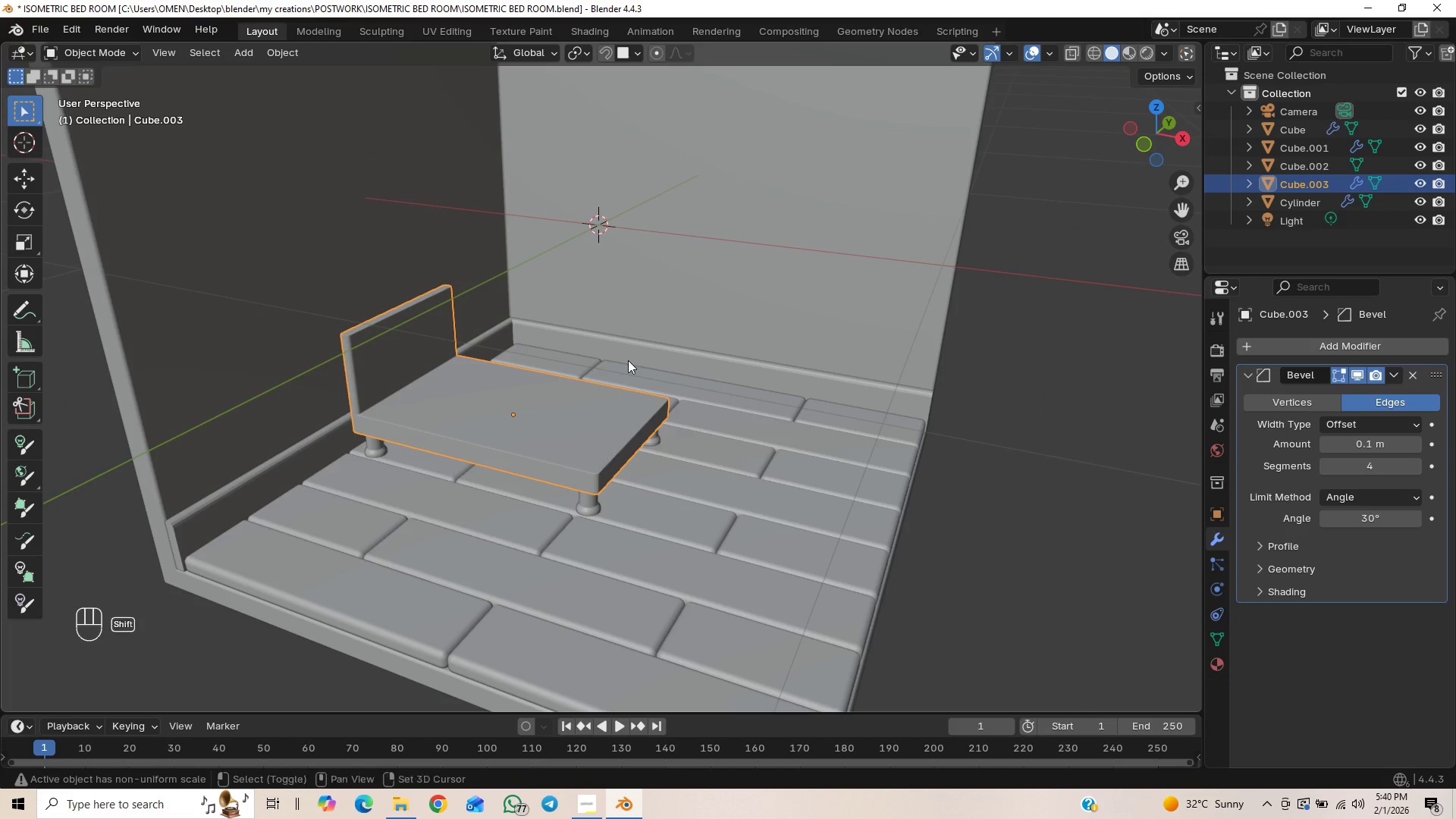 
key(Shift+ShiftLeft)
 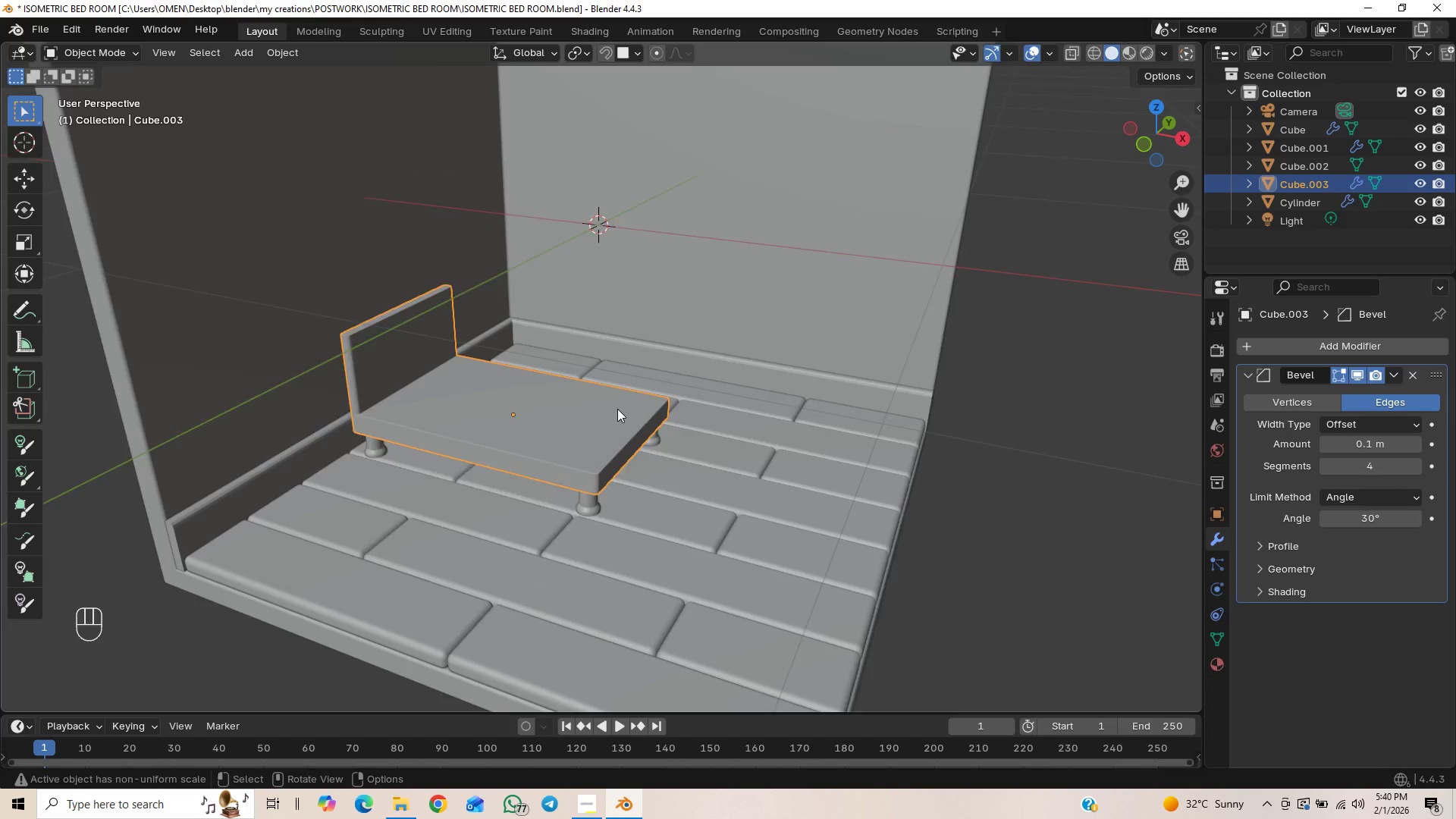 
scroll: coordinate [624, 425], scroll_direction: up, amount: 2.0
 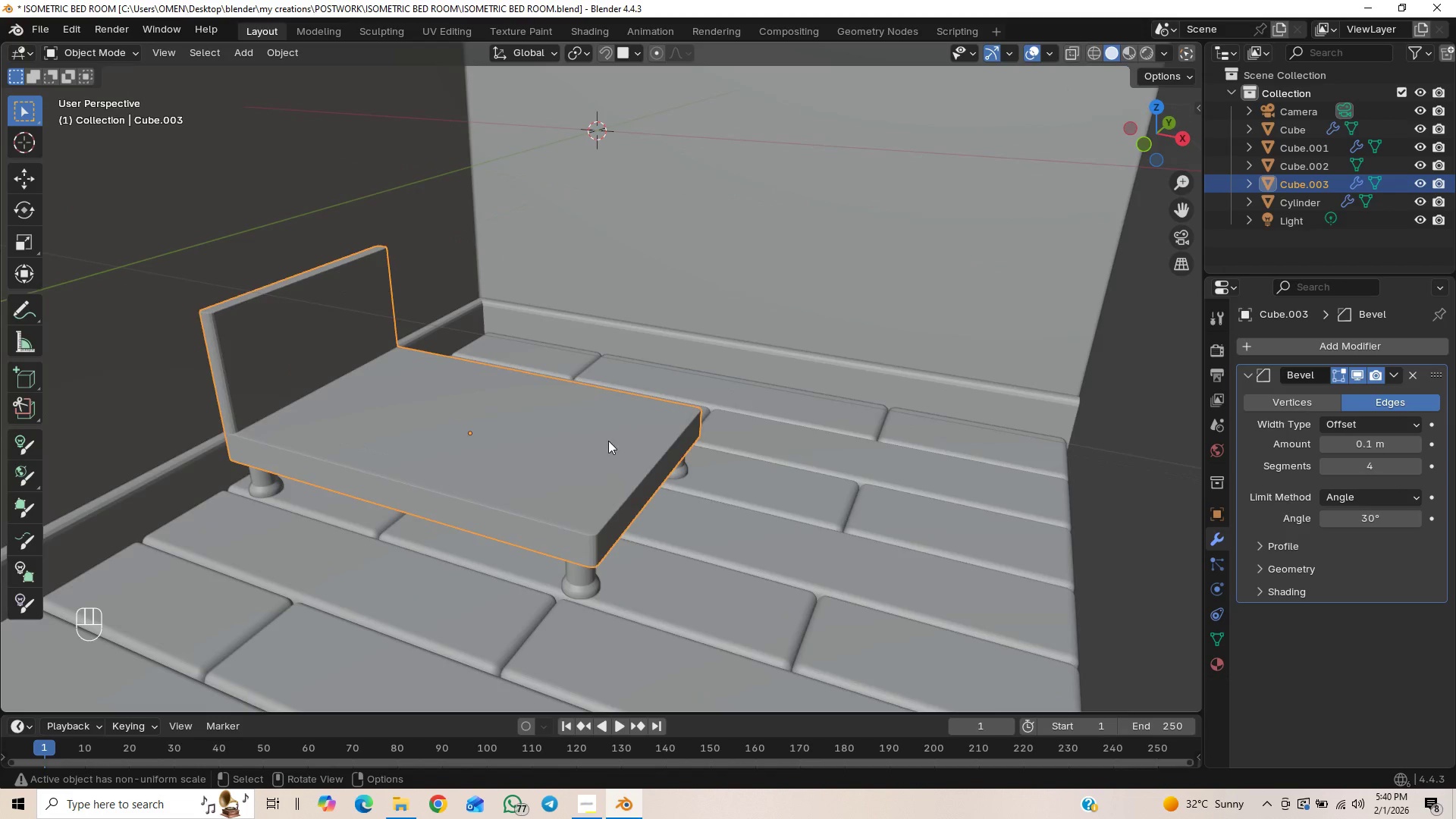 
hold_key(key=ShiftLeft, duration=0.58)
 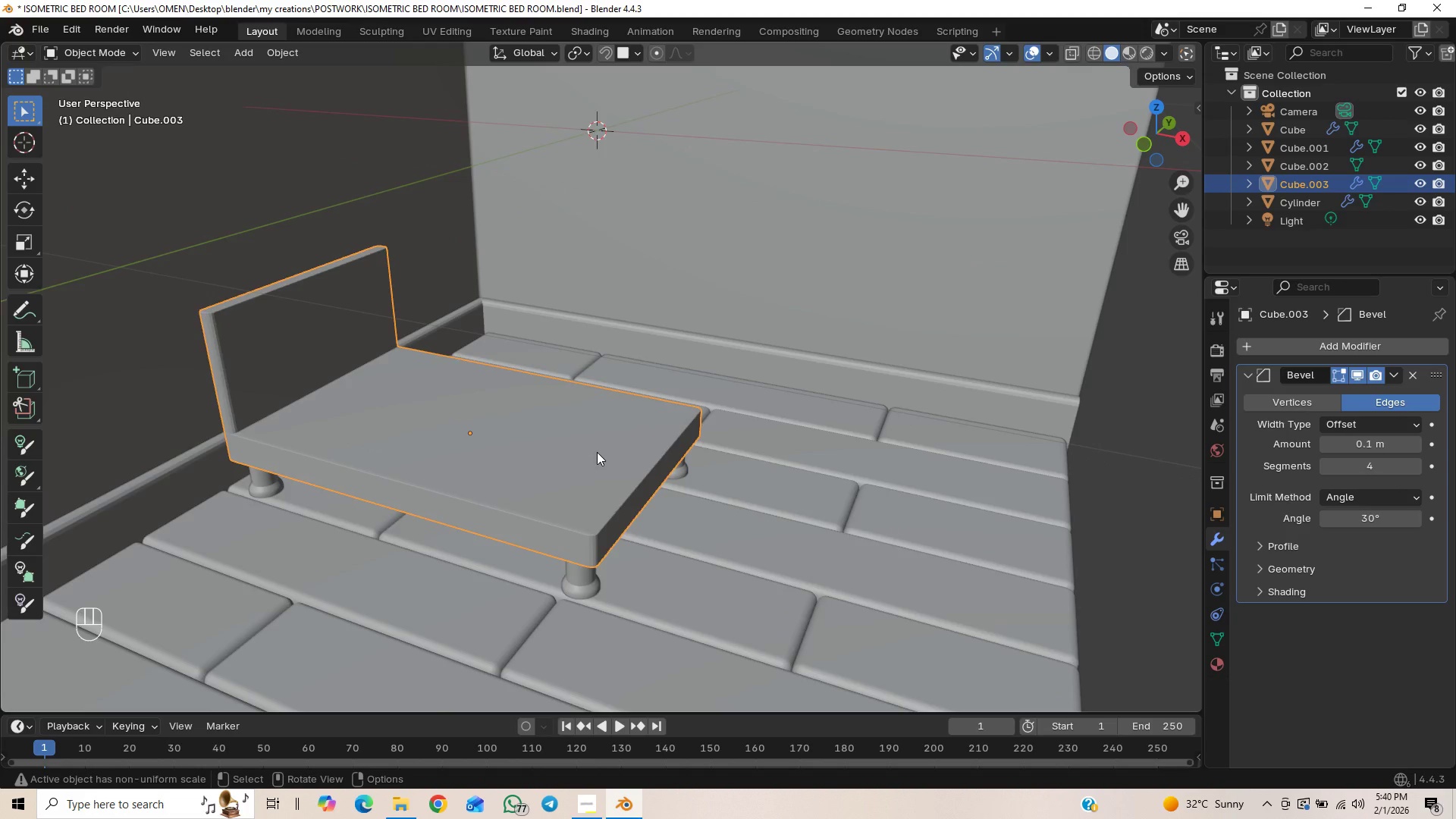 
scroll: coordinate [611, 461], scroll_direction: down, amount: 5.0
 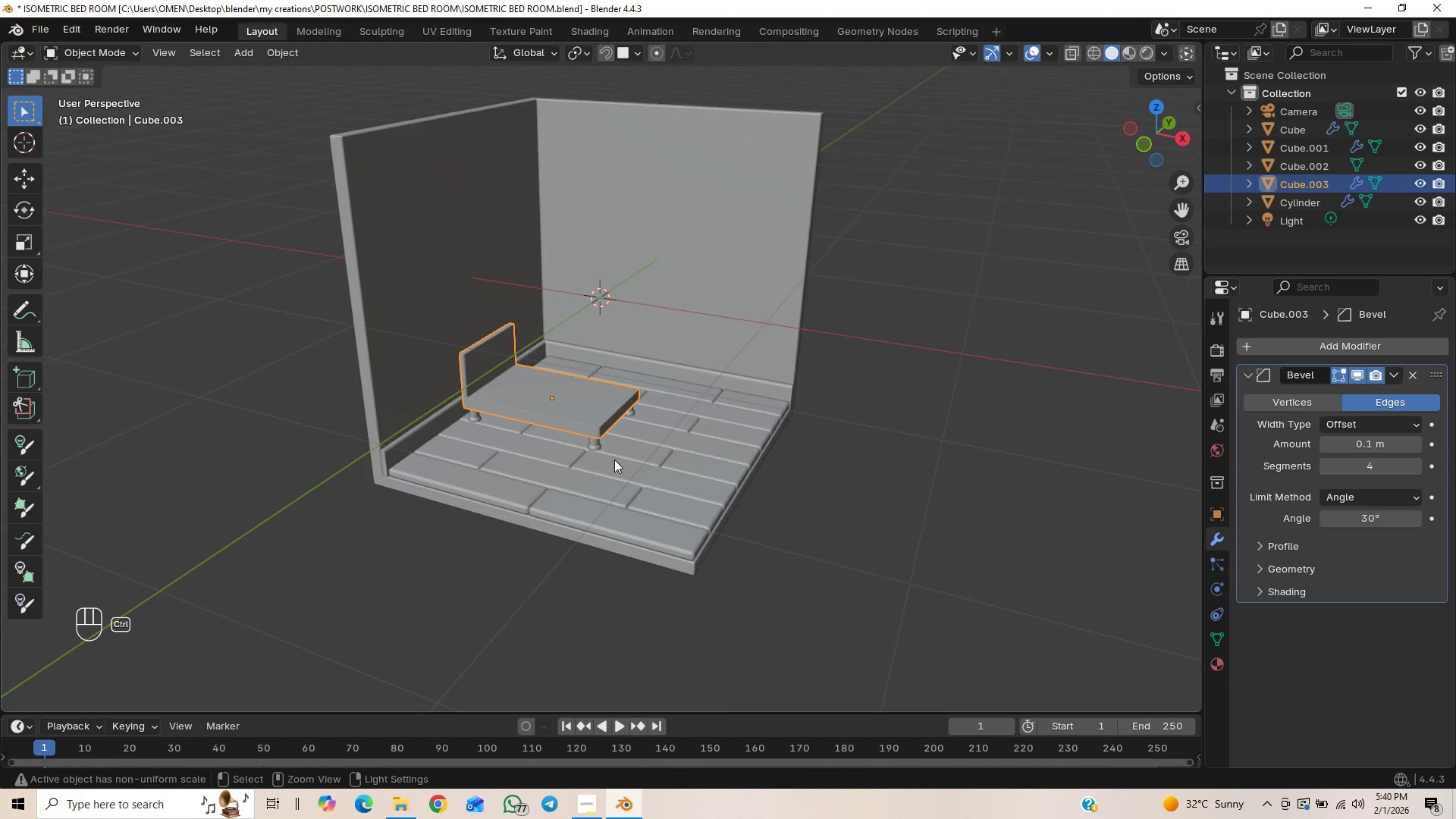 
key(Control+S)
 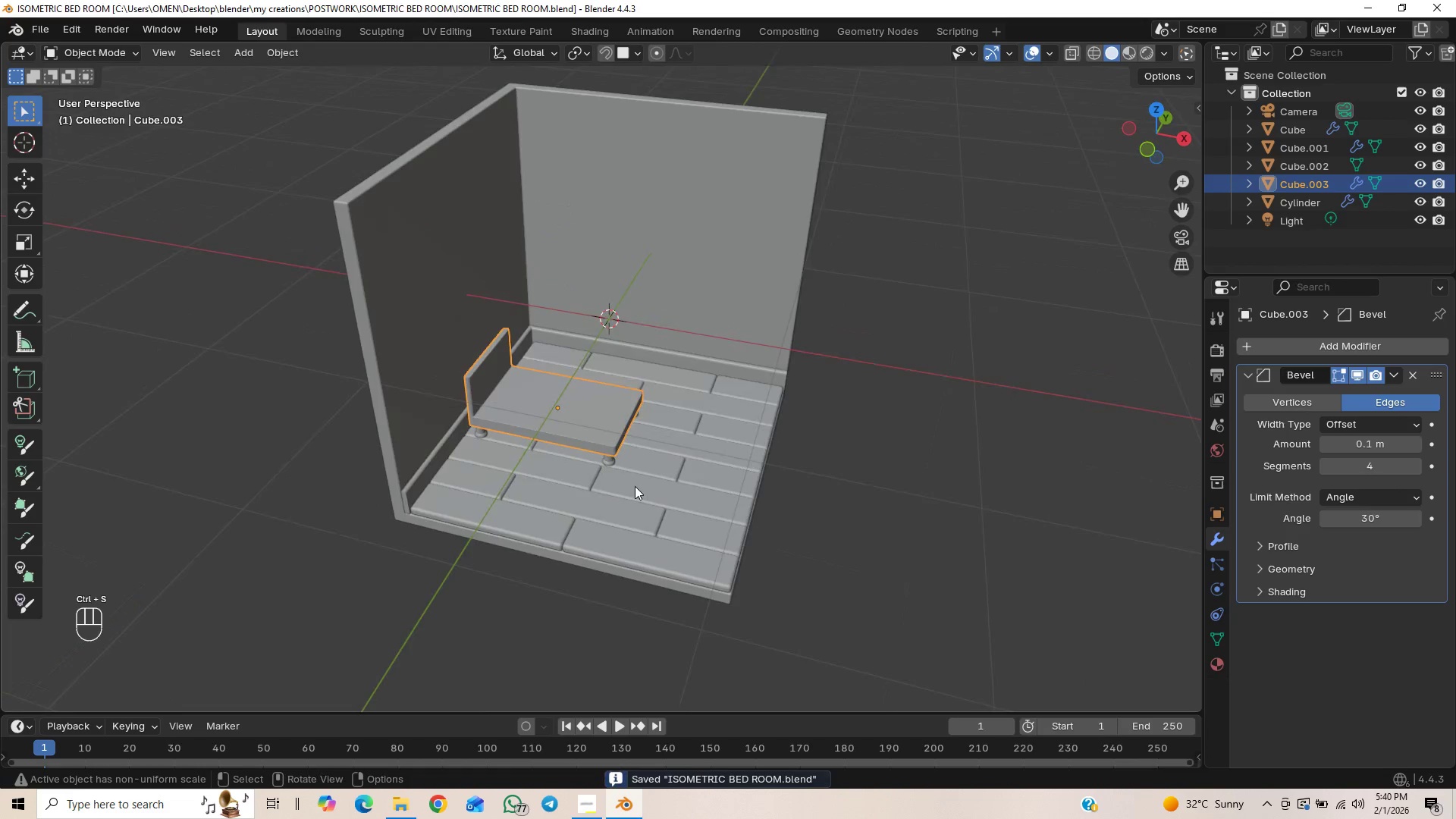 
key(Shift+A)
 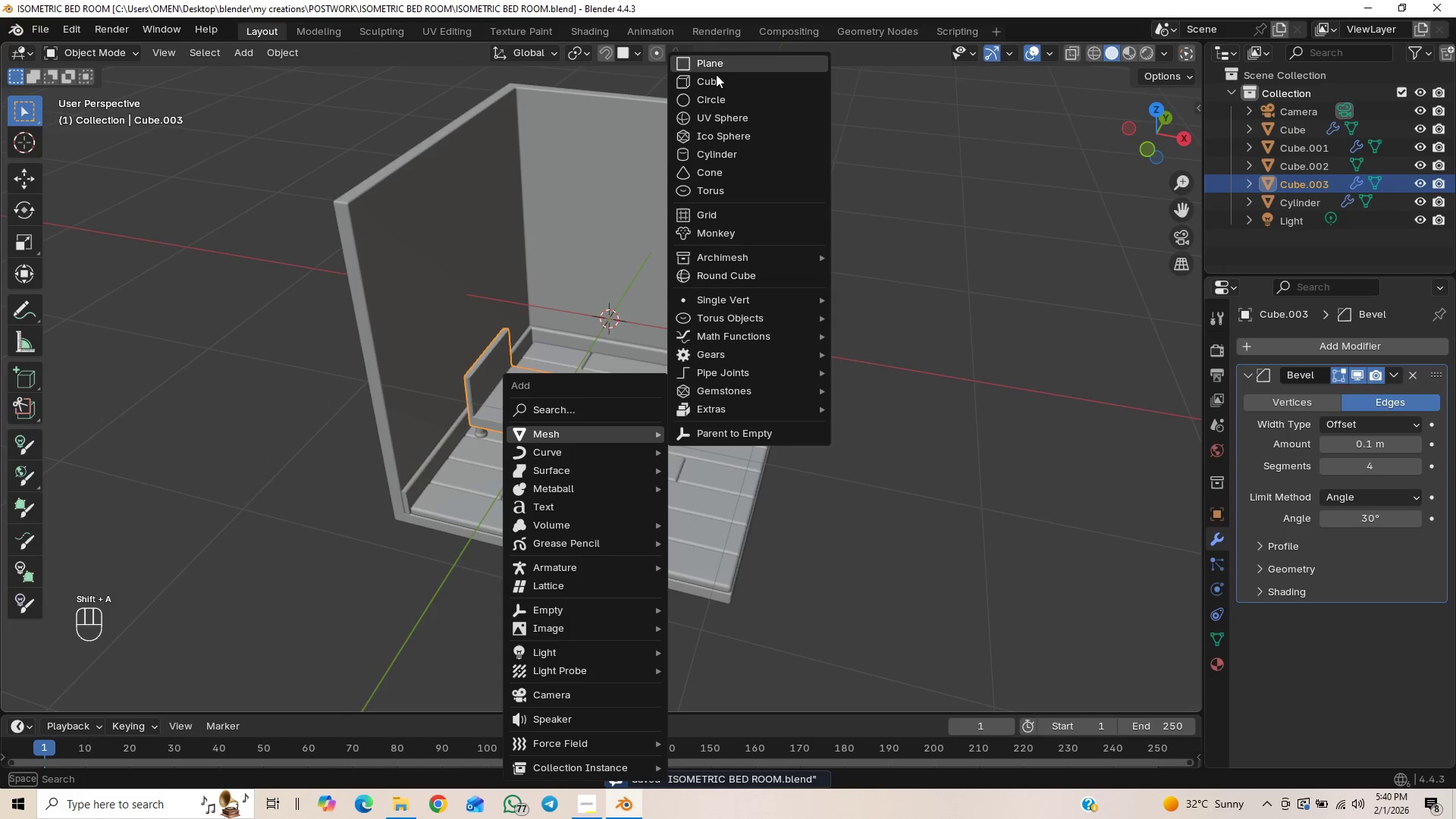 
left_click([716, 77])
 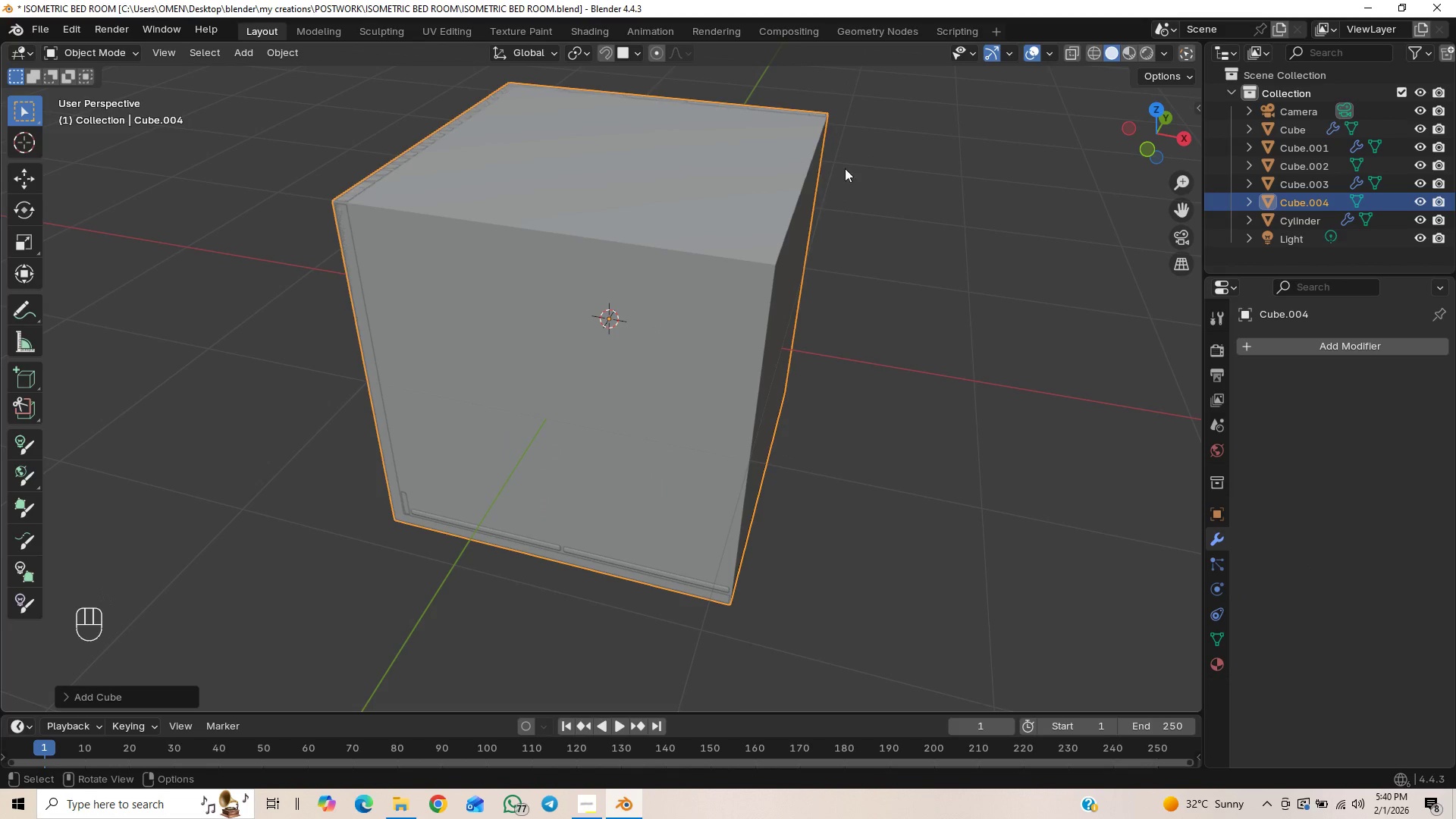 
scroll: coordinate [905, 250], scroll_direction: down, amount: 2.0
 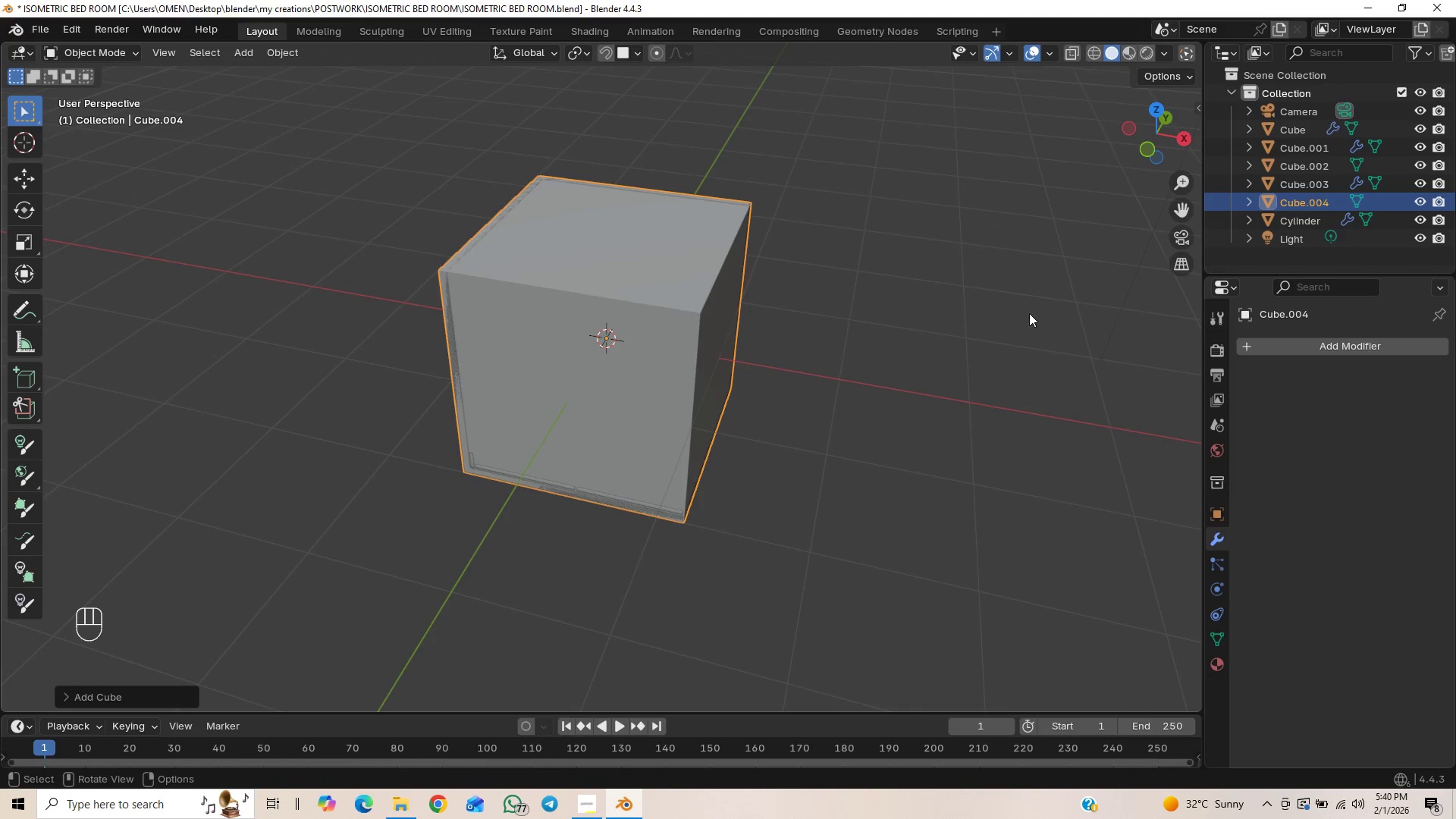 
key(S)
 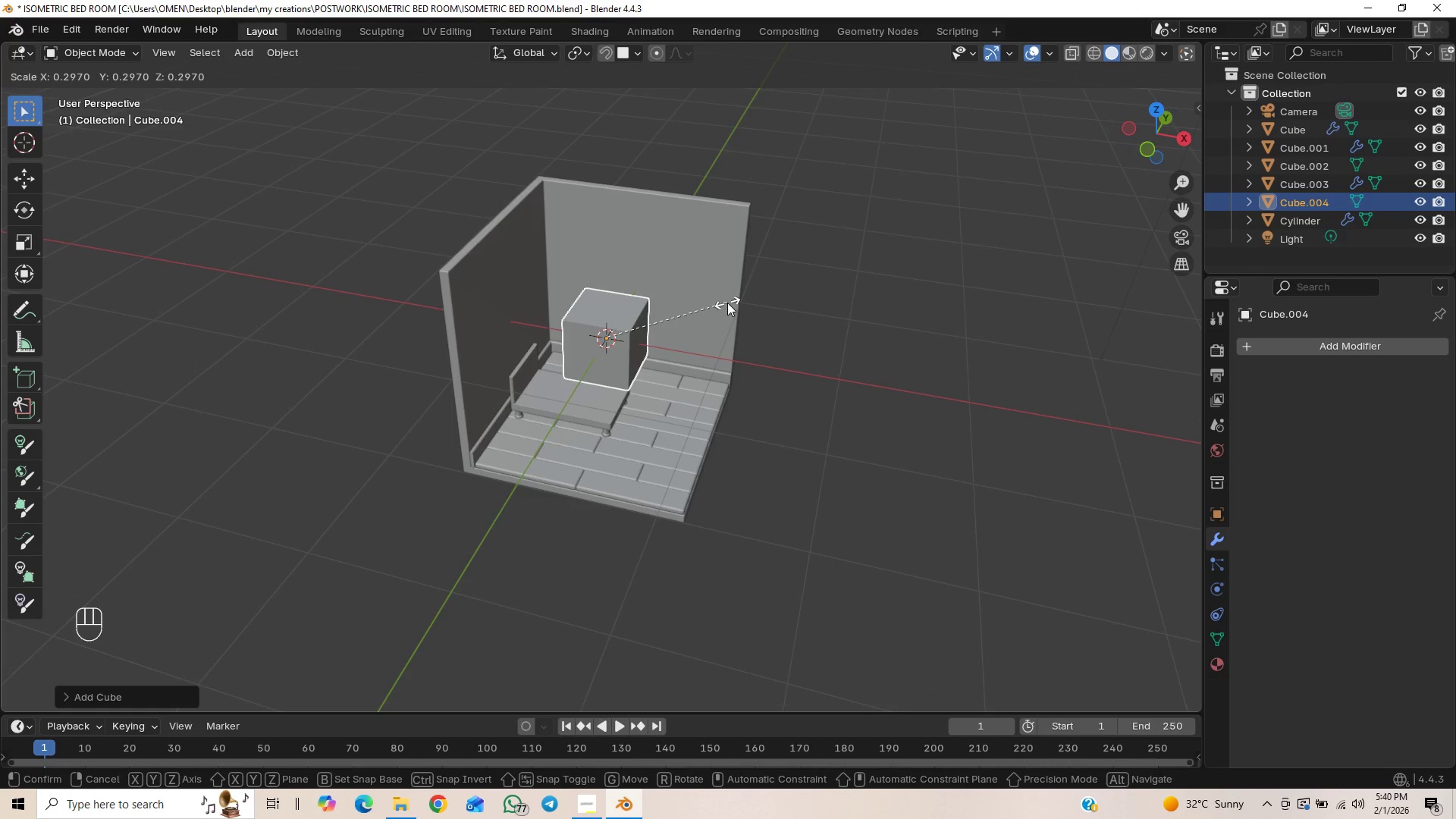 
wait(6.38)
 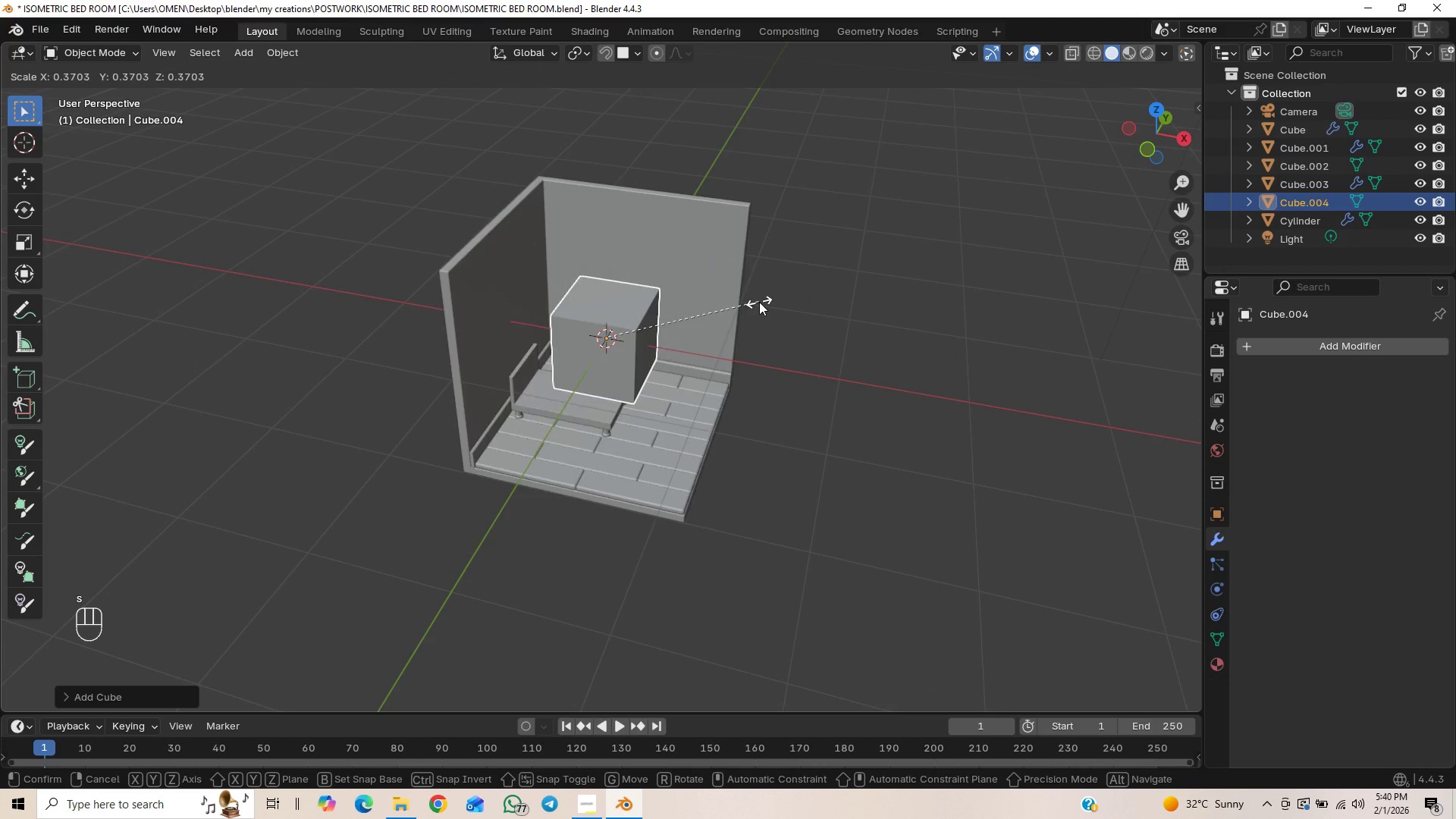 
left_click([726, 303])
 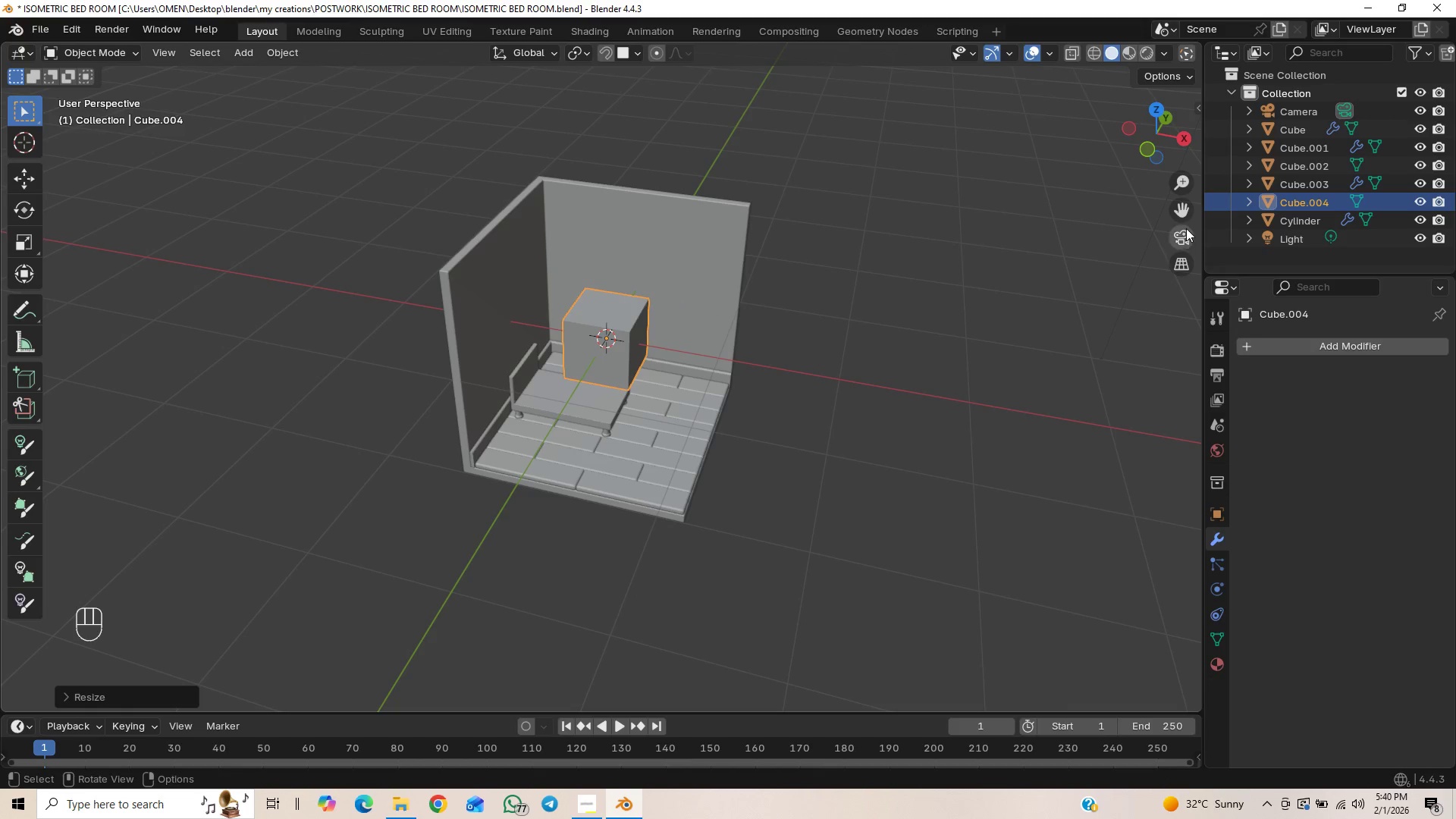 
left_click([1184, 231])
 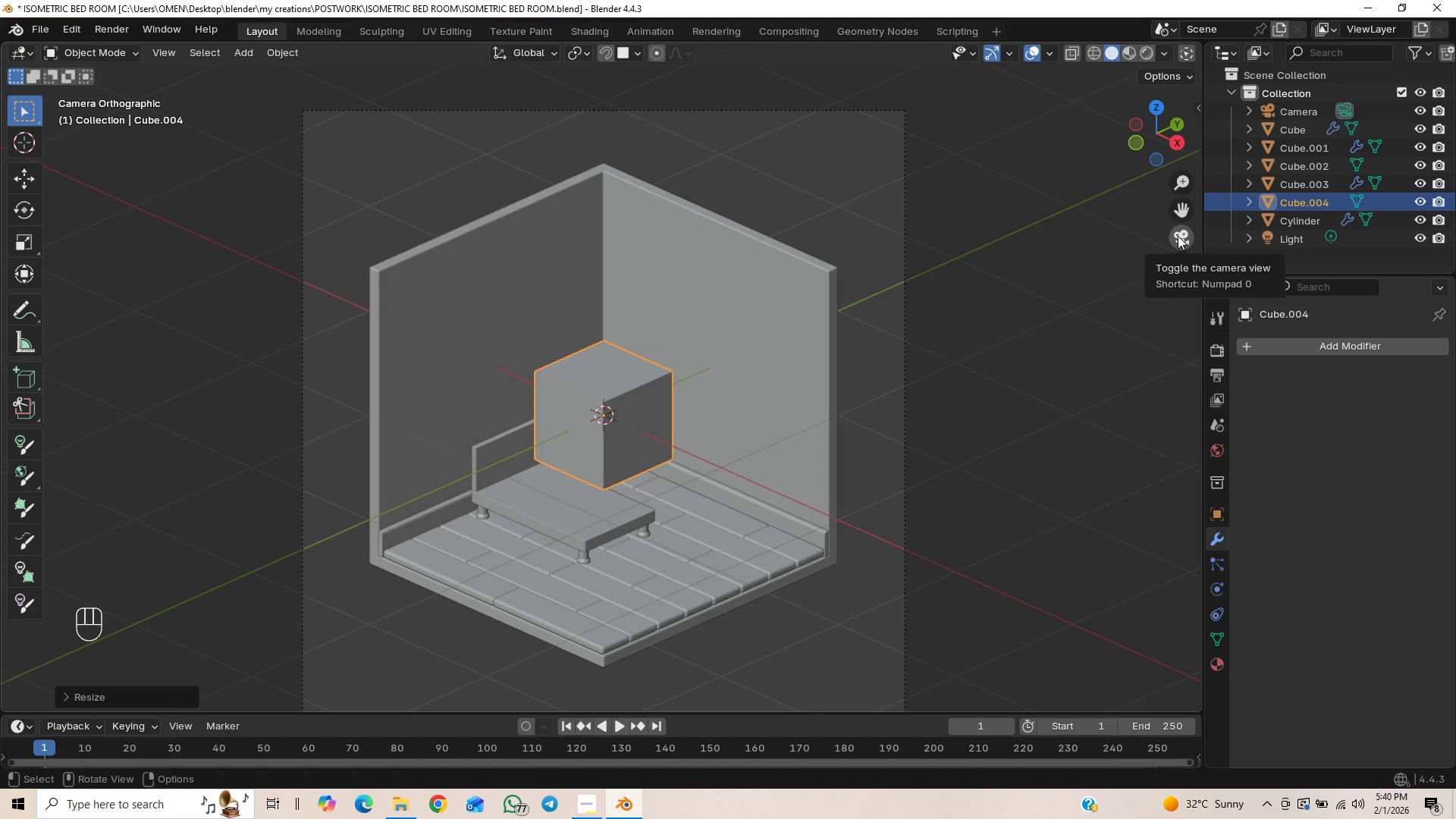 
wait(5.26)
 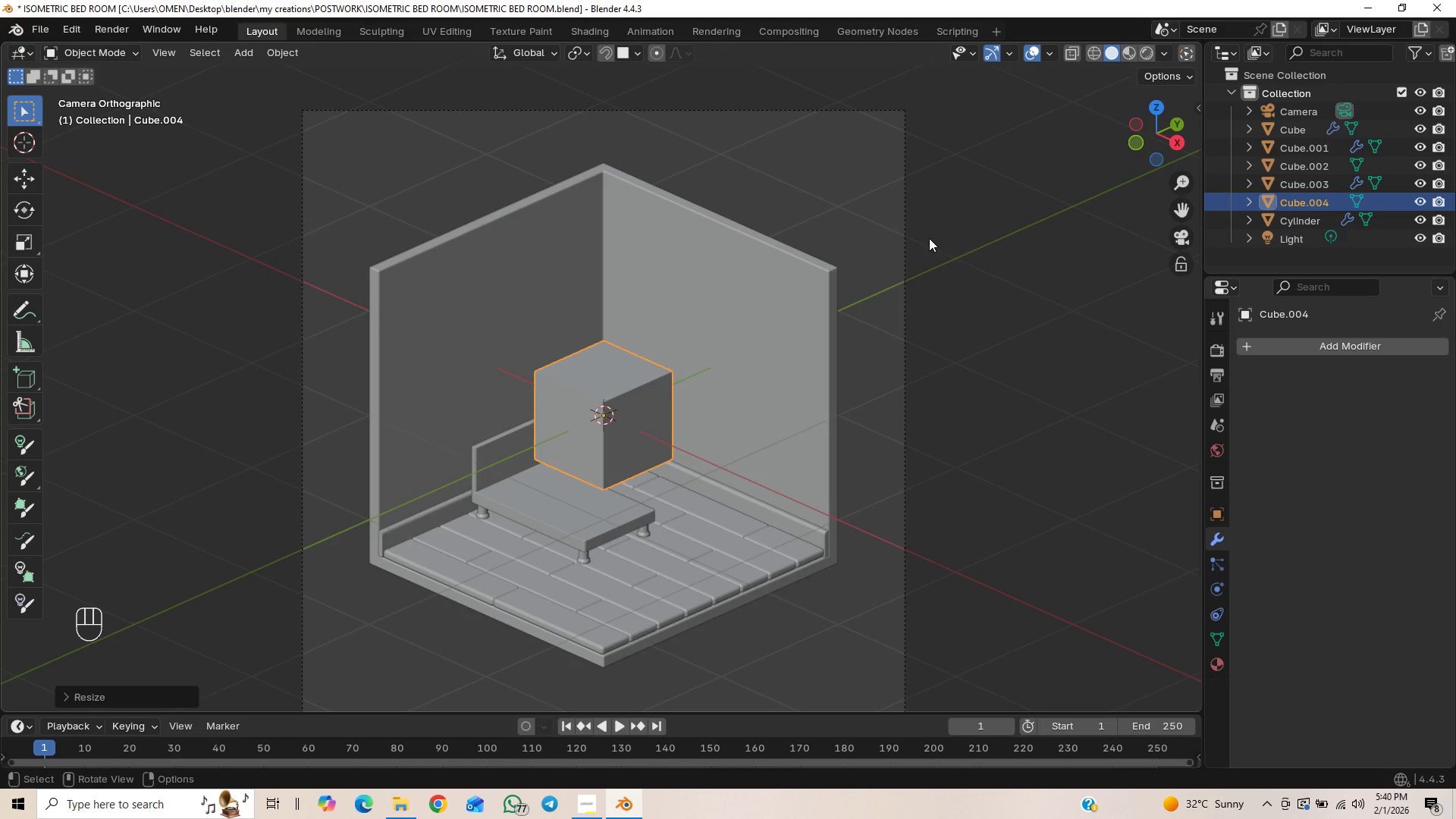 
left_click([1181, 236])
 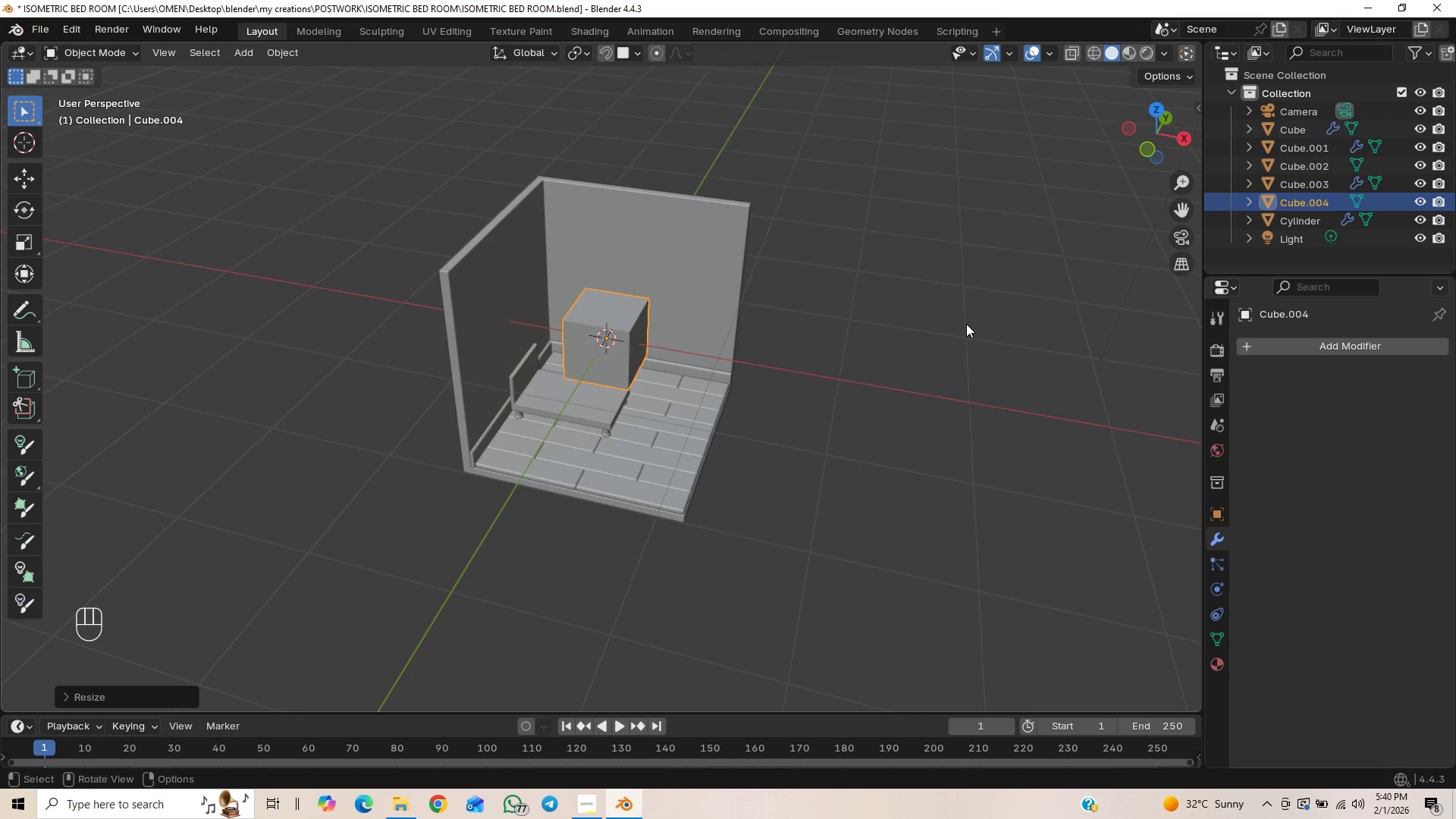 
key(Home)
 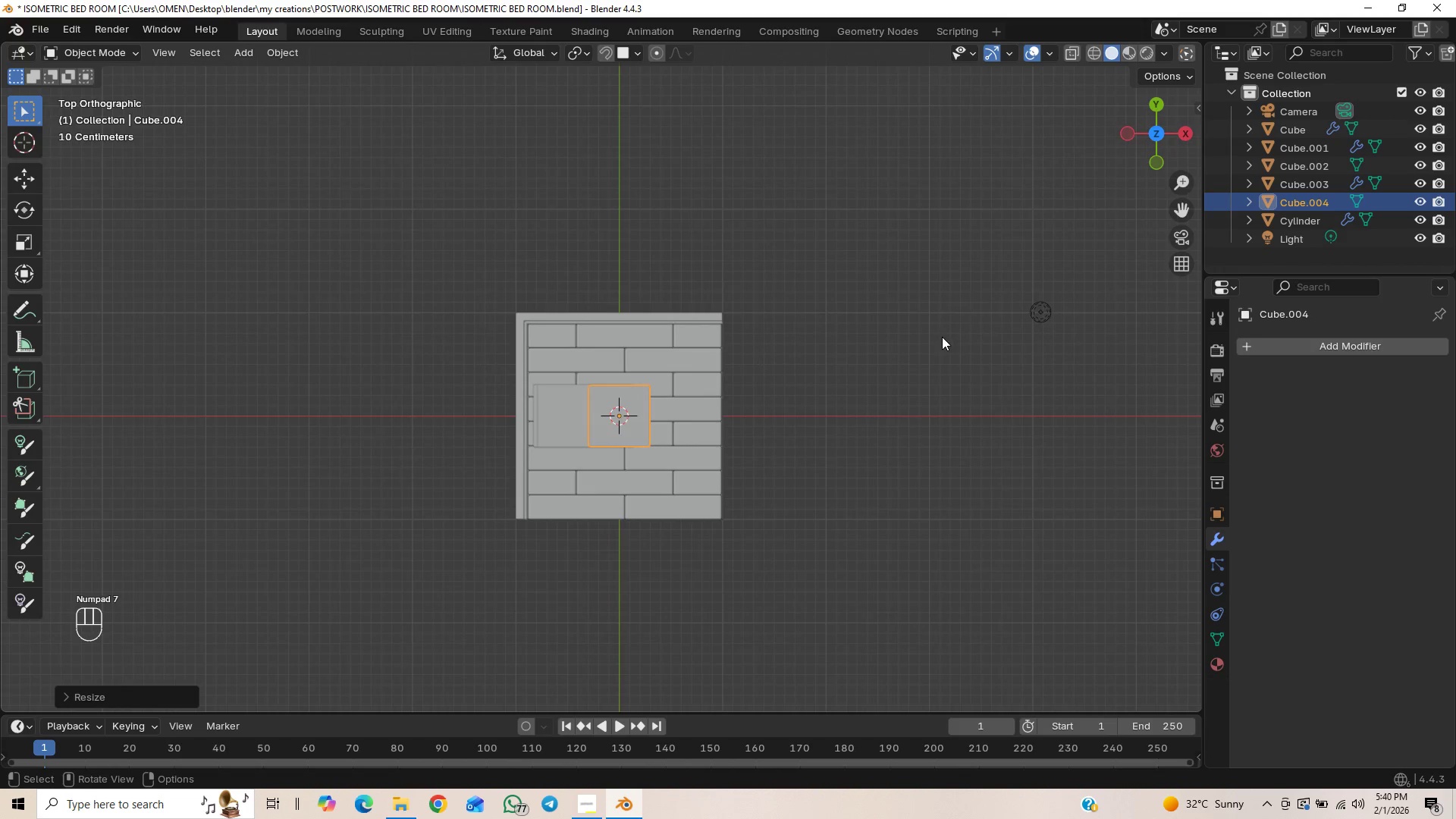 
scroll: coordinate [959, 368], scroll_direction: up, amount: 6.0
 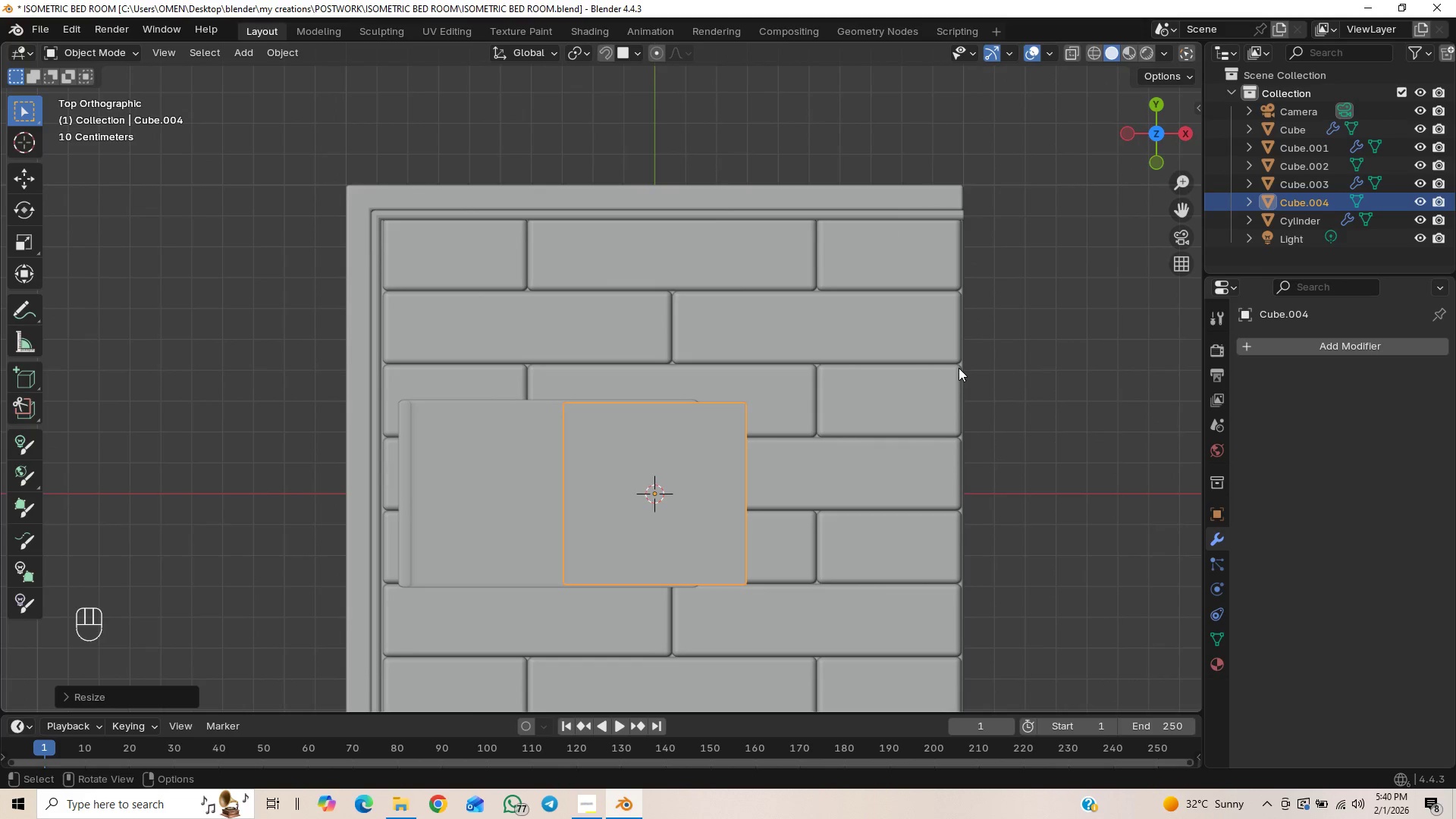 
type(sy)
 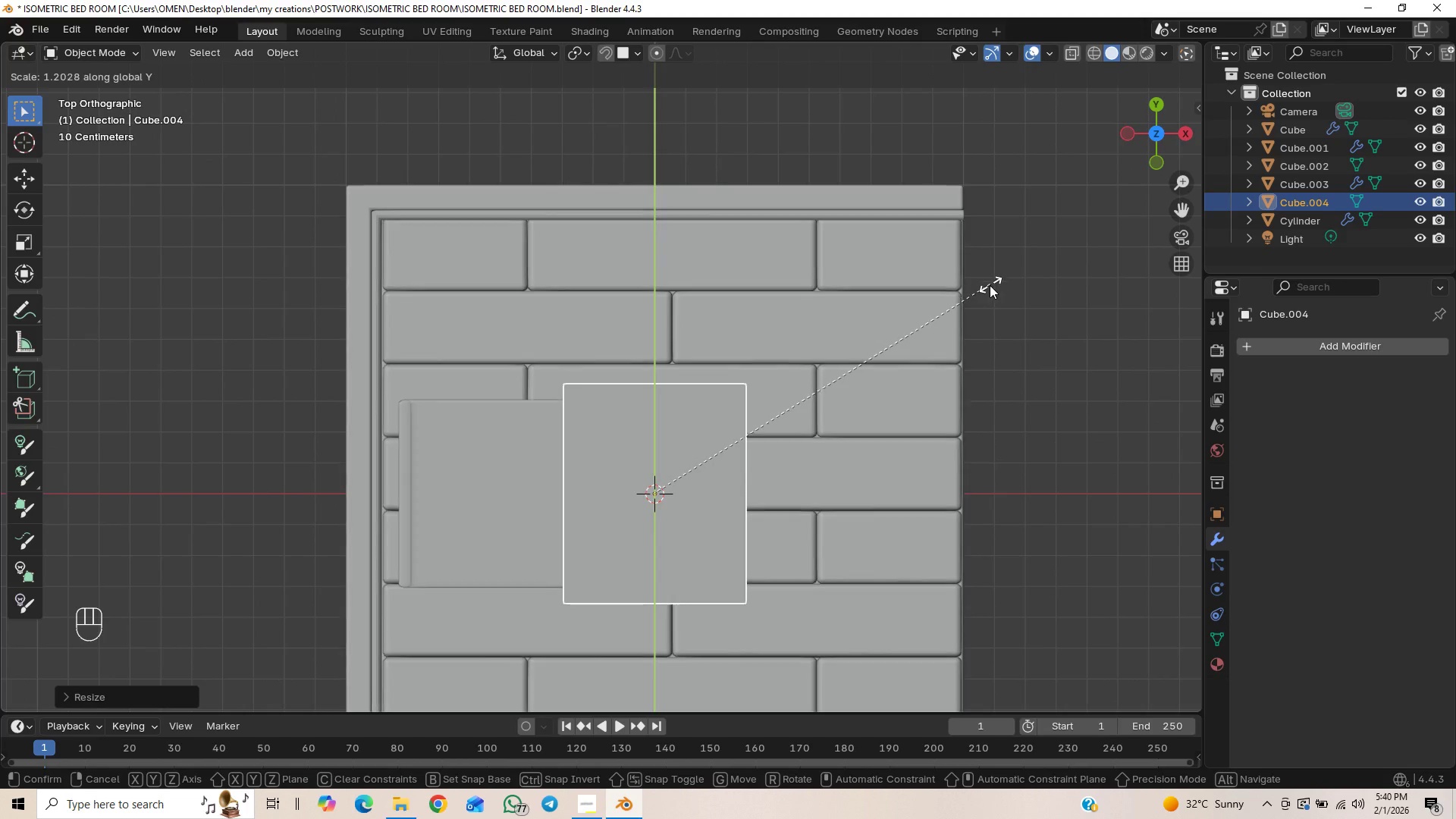 
wait(6.38)
 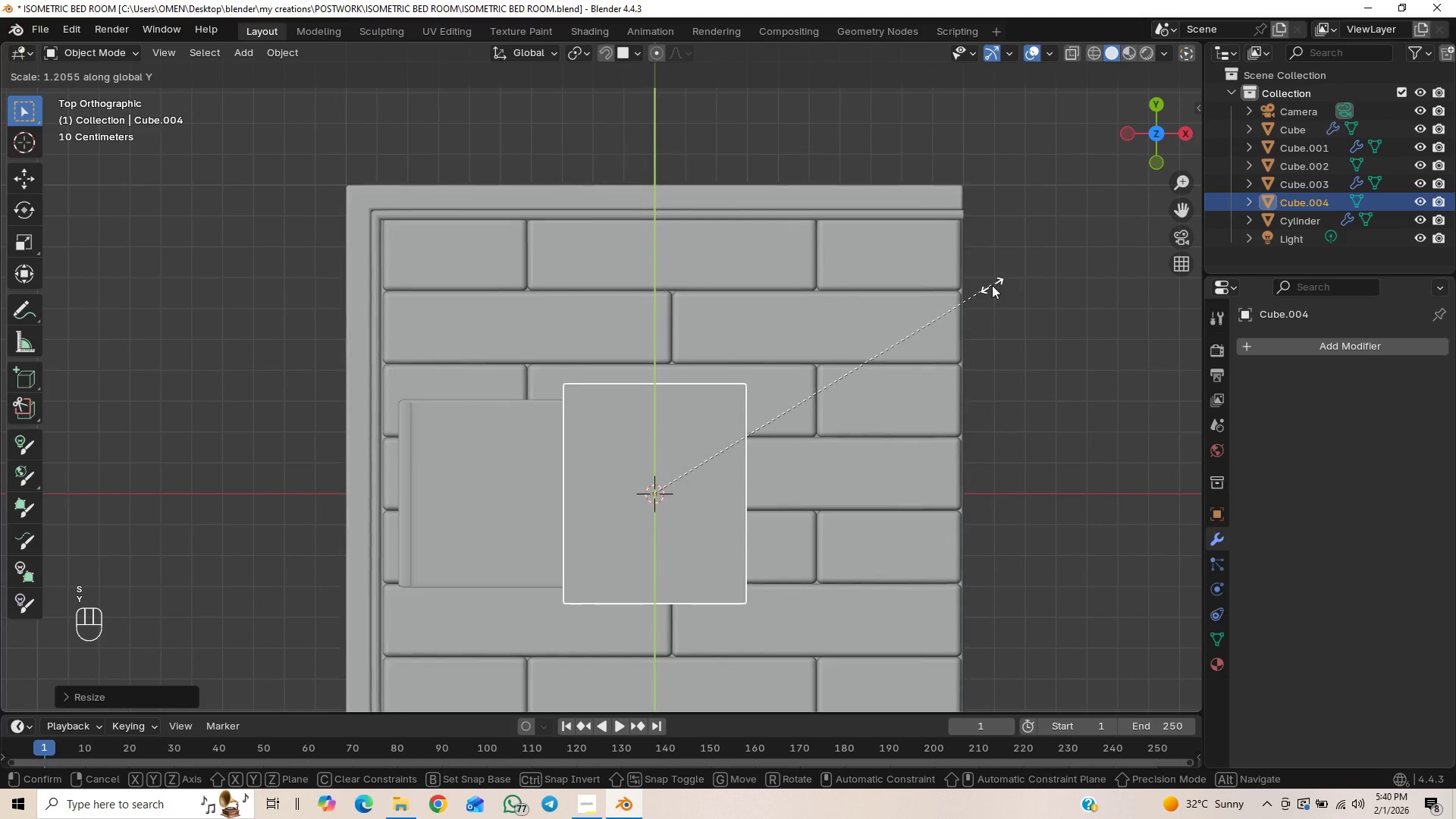 
right_click([966, 315])
 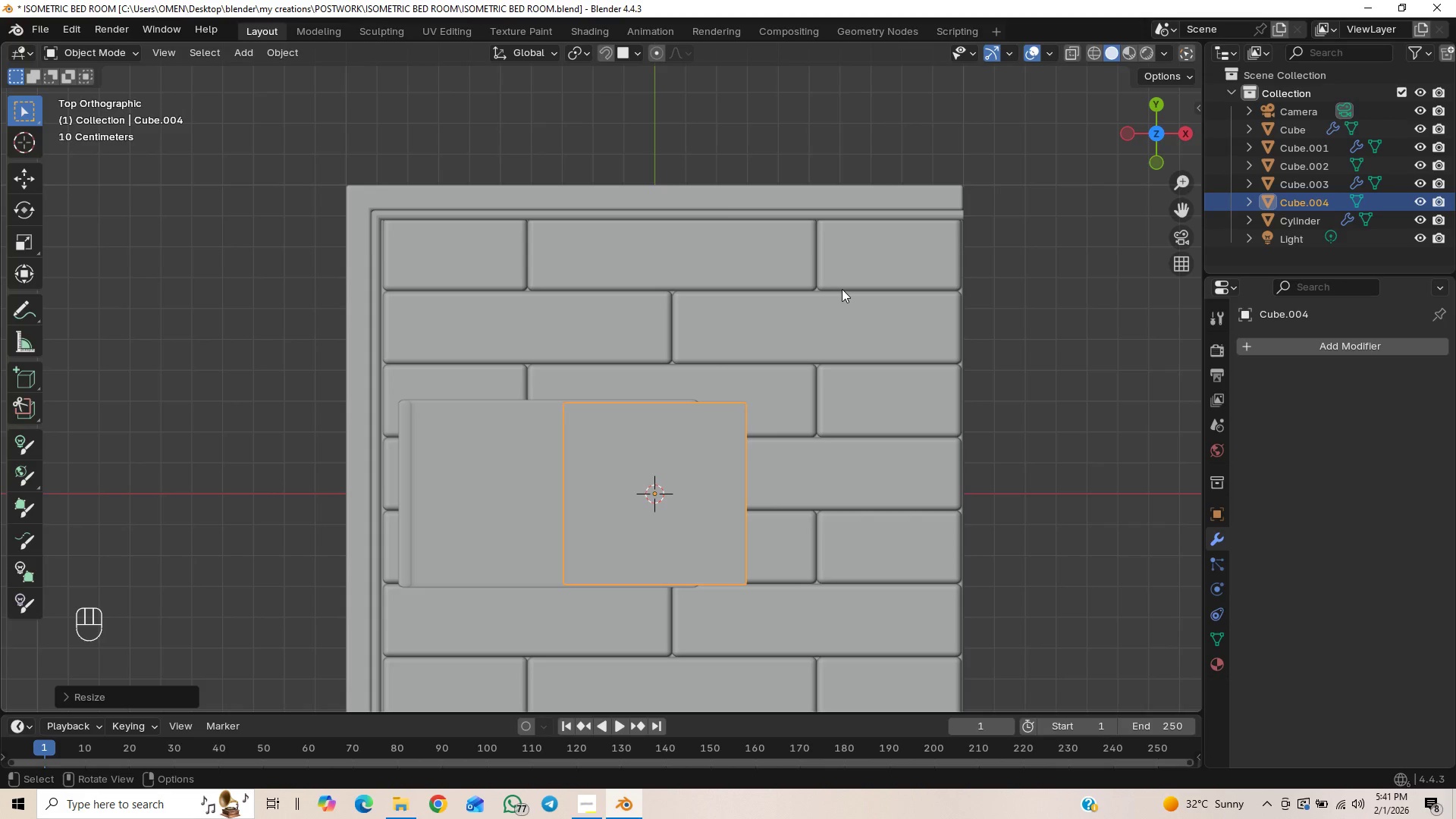 
wait(6.88)
 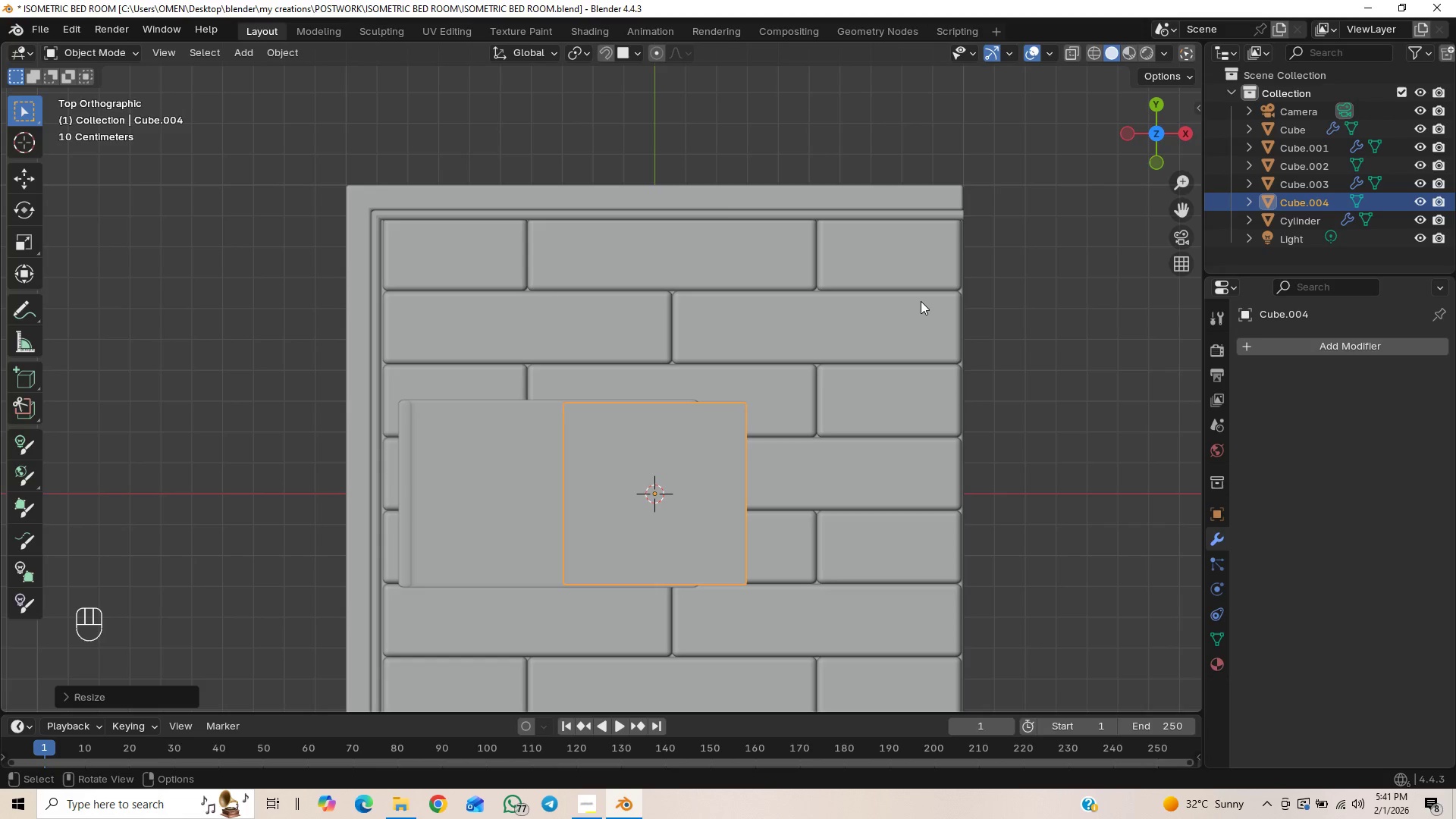 
type(gy)
 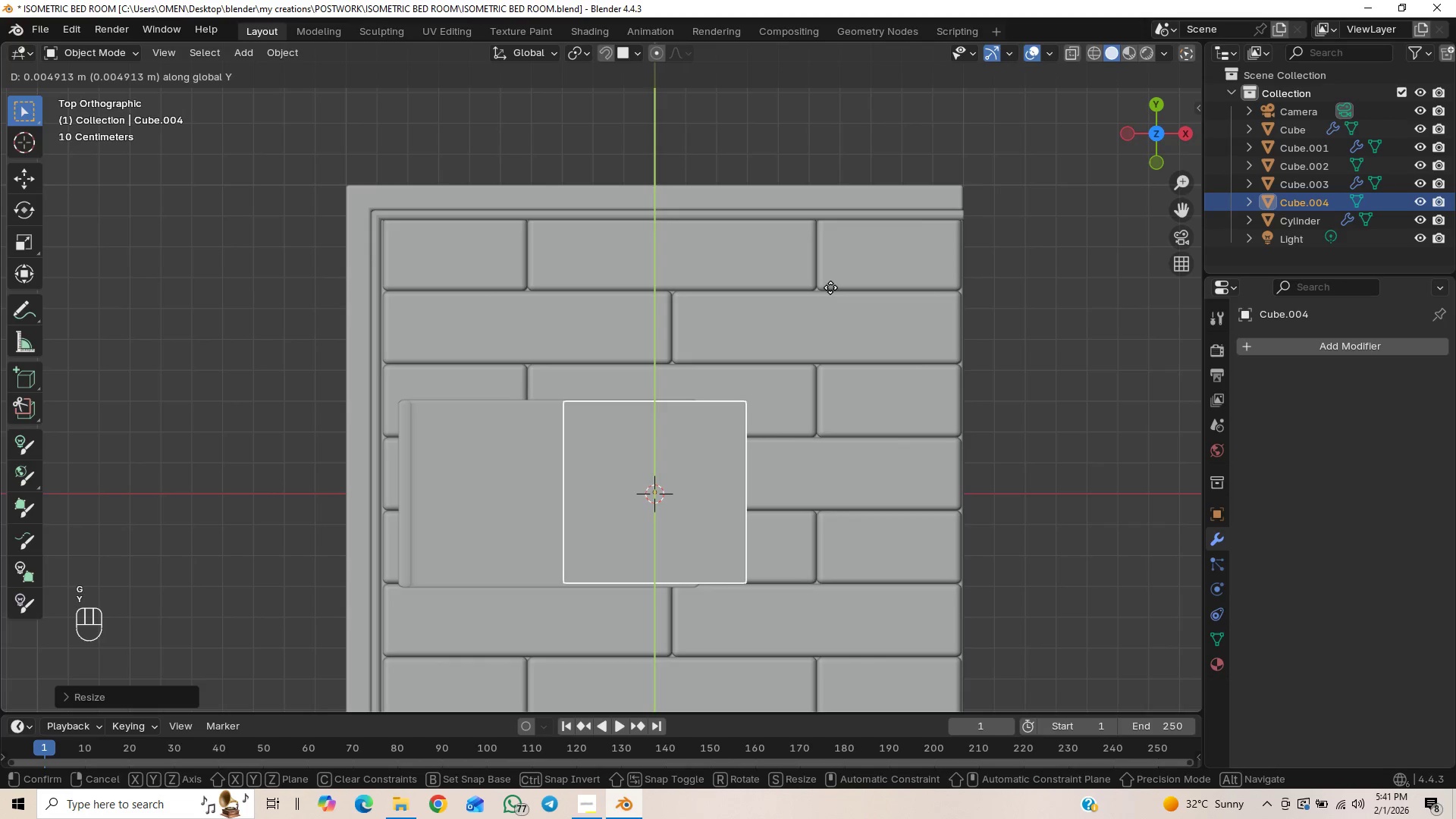 
hold_key(key=ShiftLeft, duration=1.5)
 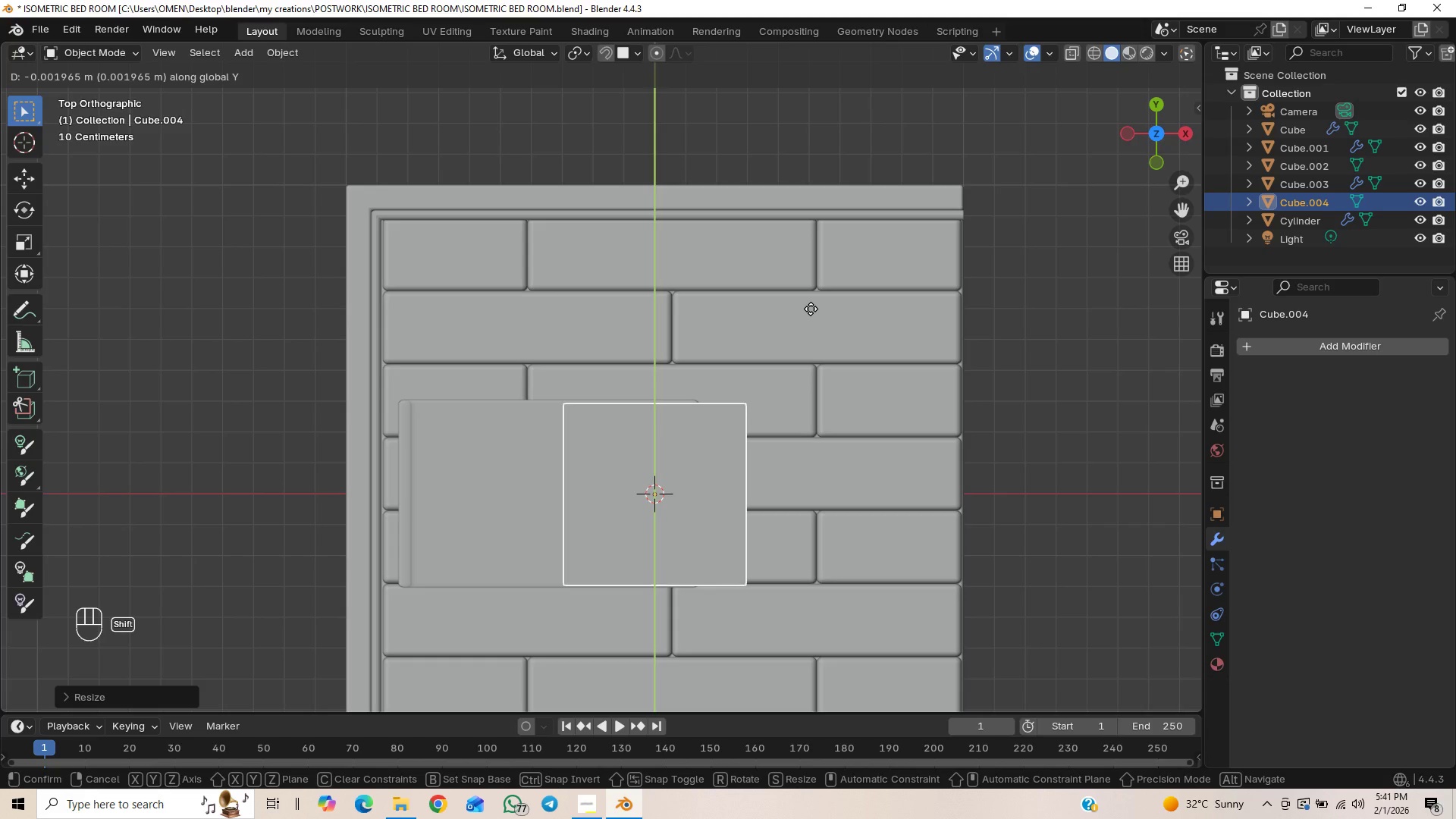 
hold_key(key=ShiftLeft, duration=1.5)
 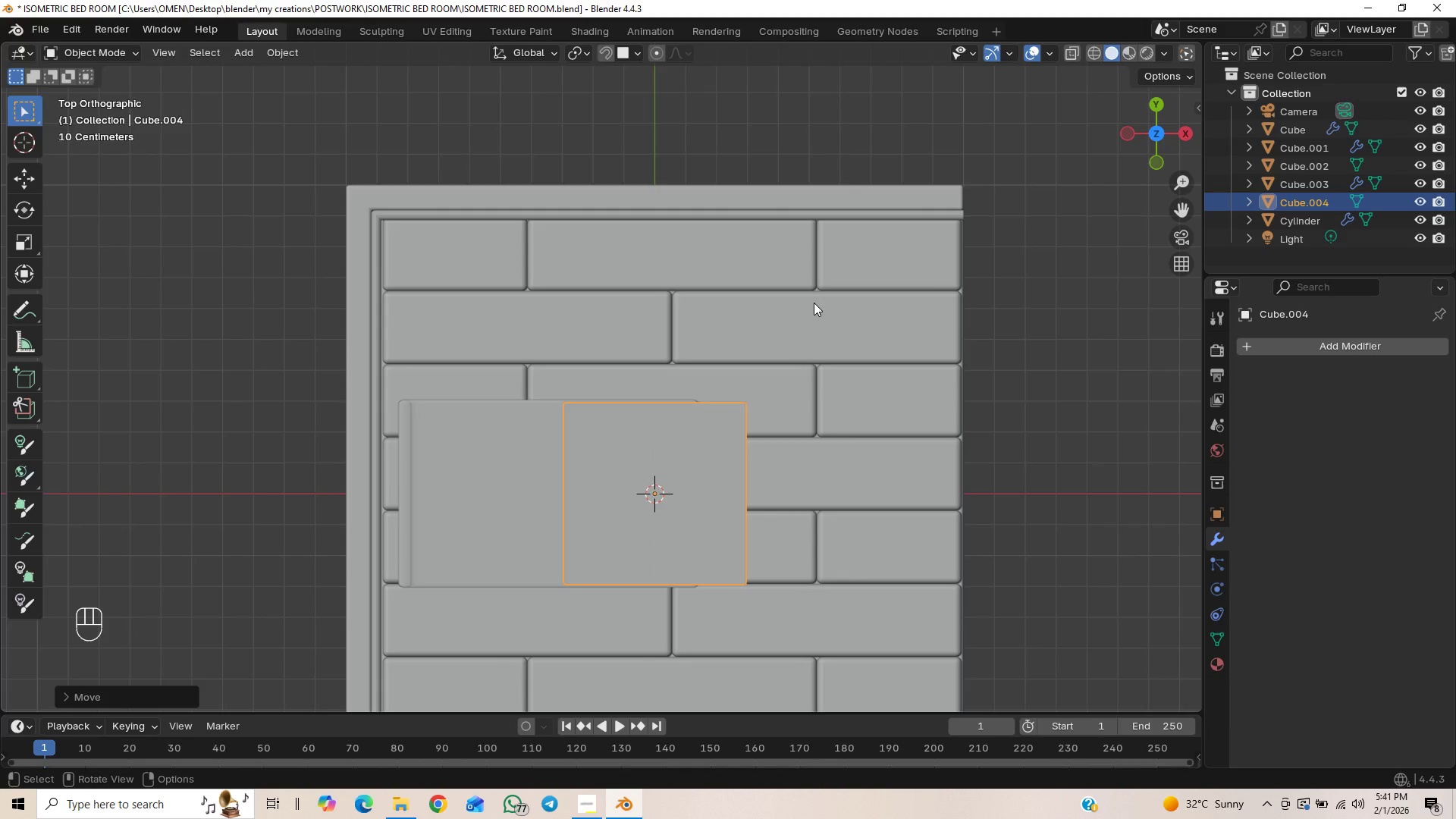 
hold_key(key=ShiftLeft, duration=0.5)
left_click([814, 303])
 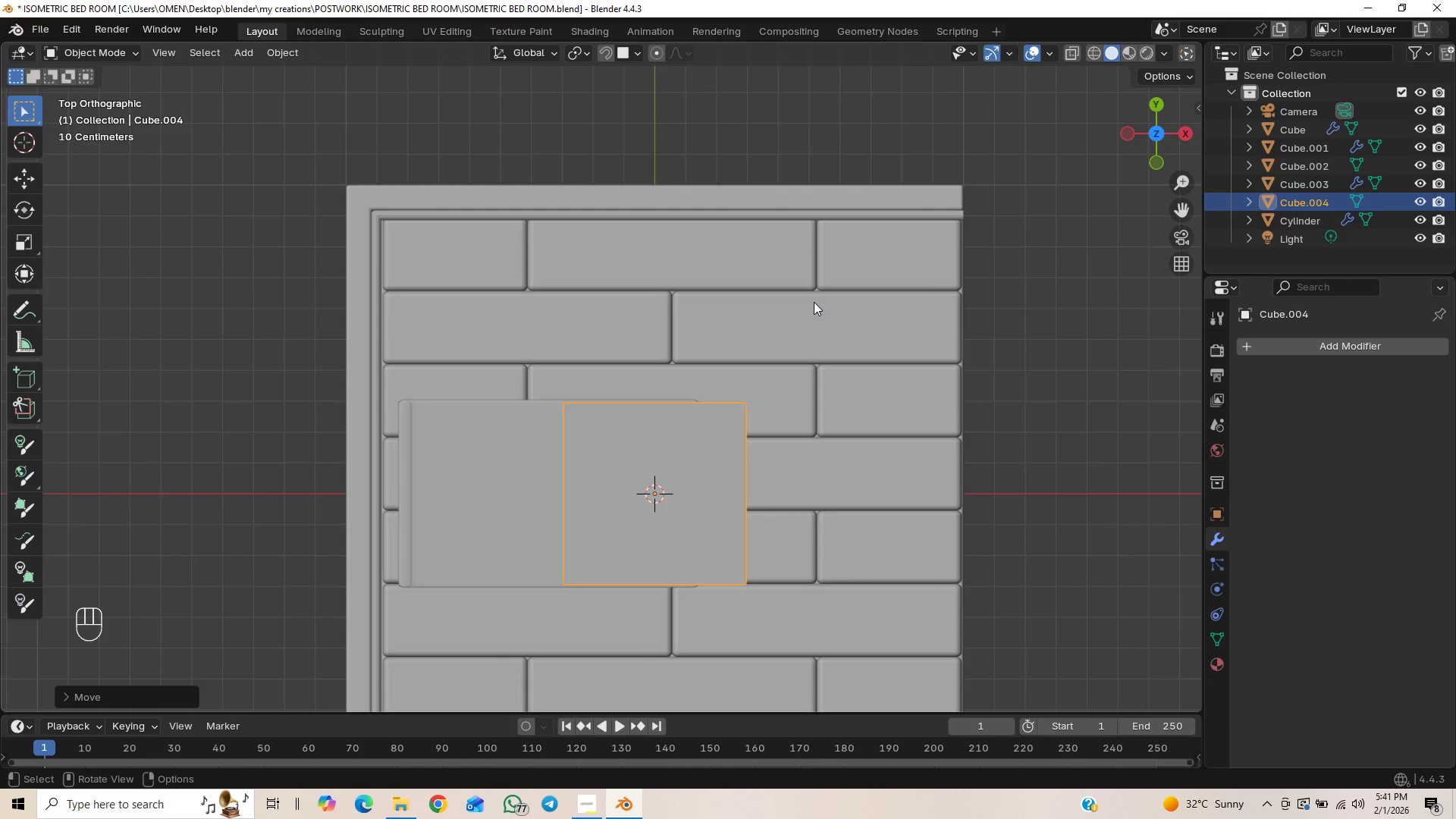 
type(sx)
 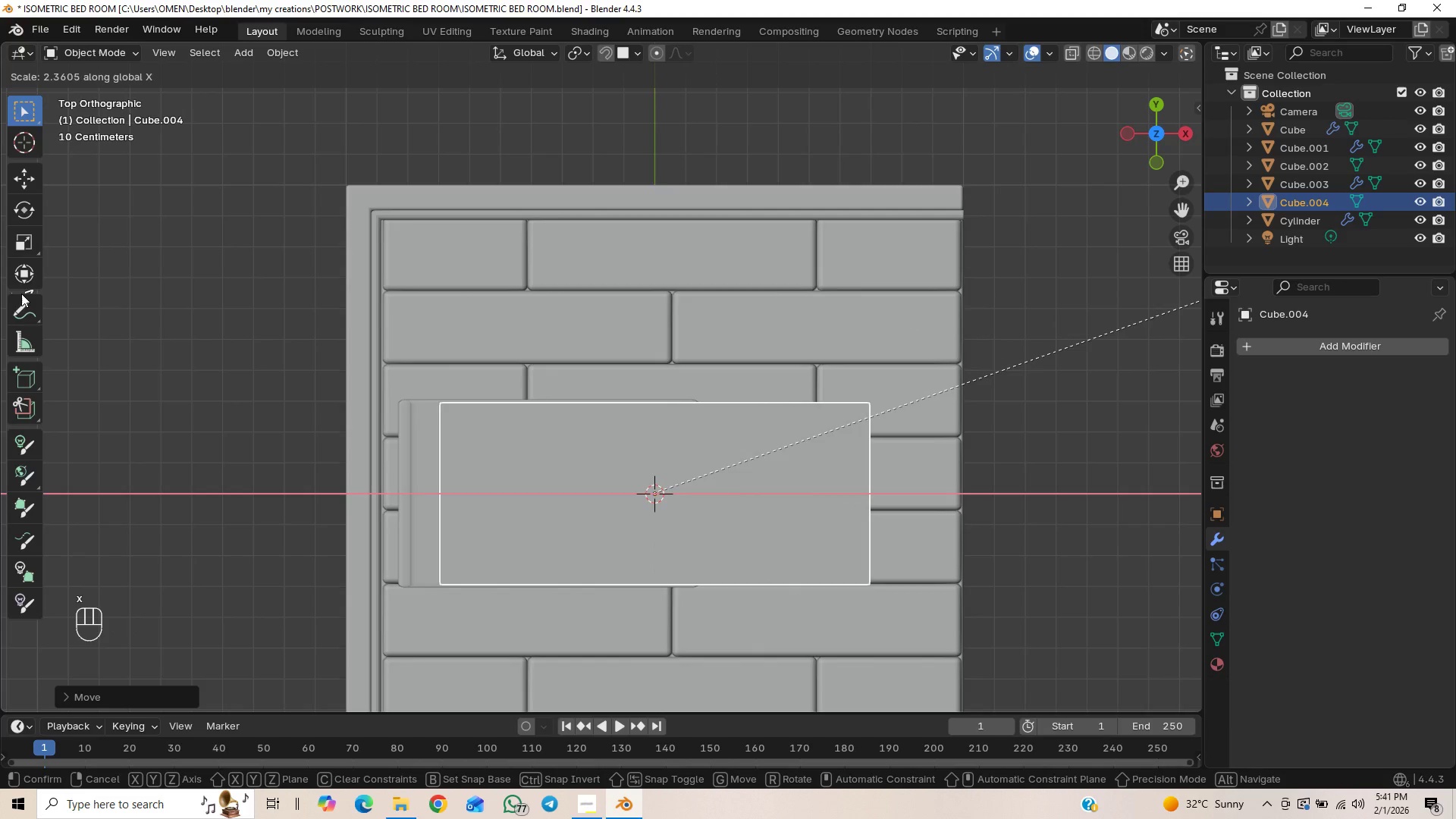 
left_click([19, 294])
 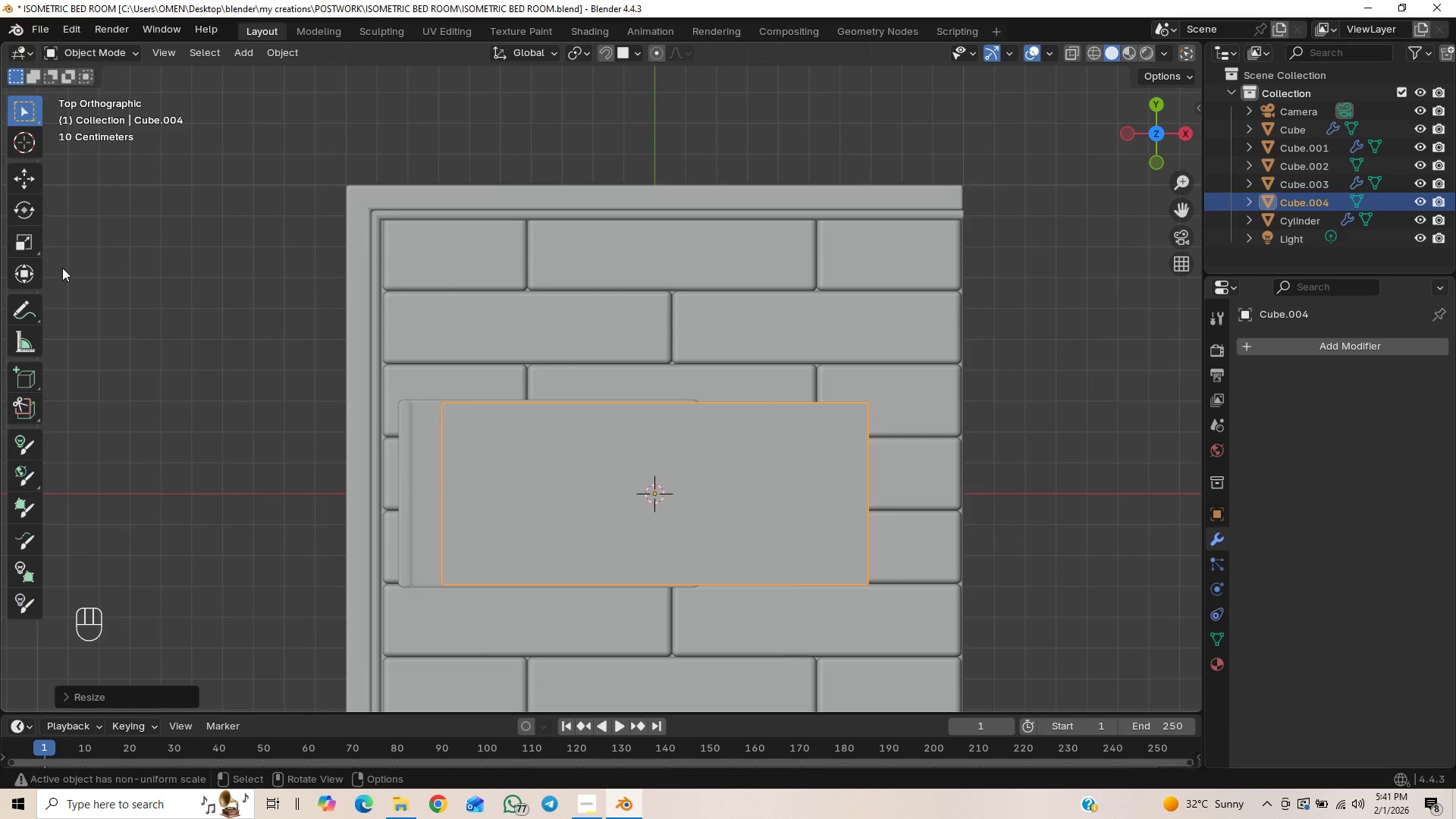 
type(gyx)
 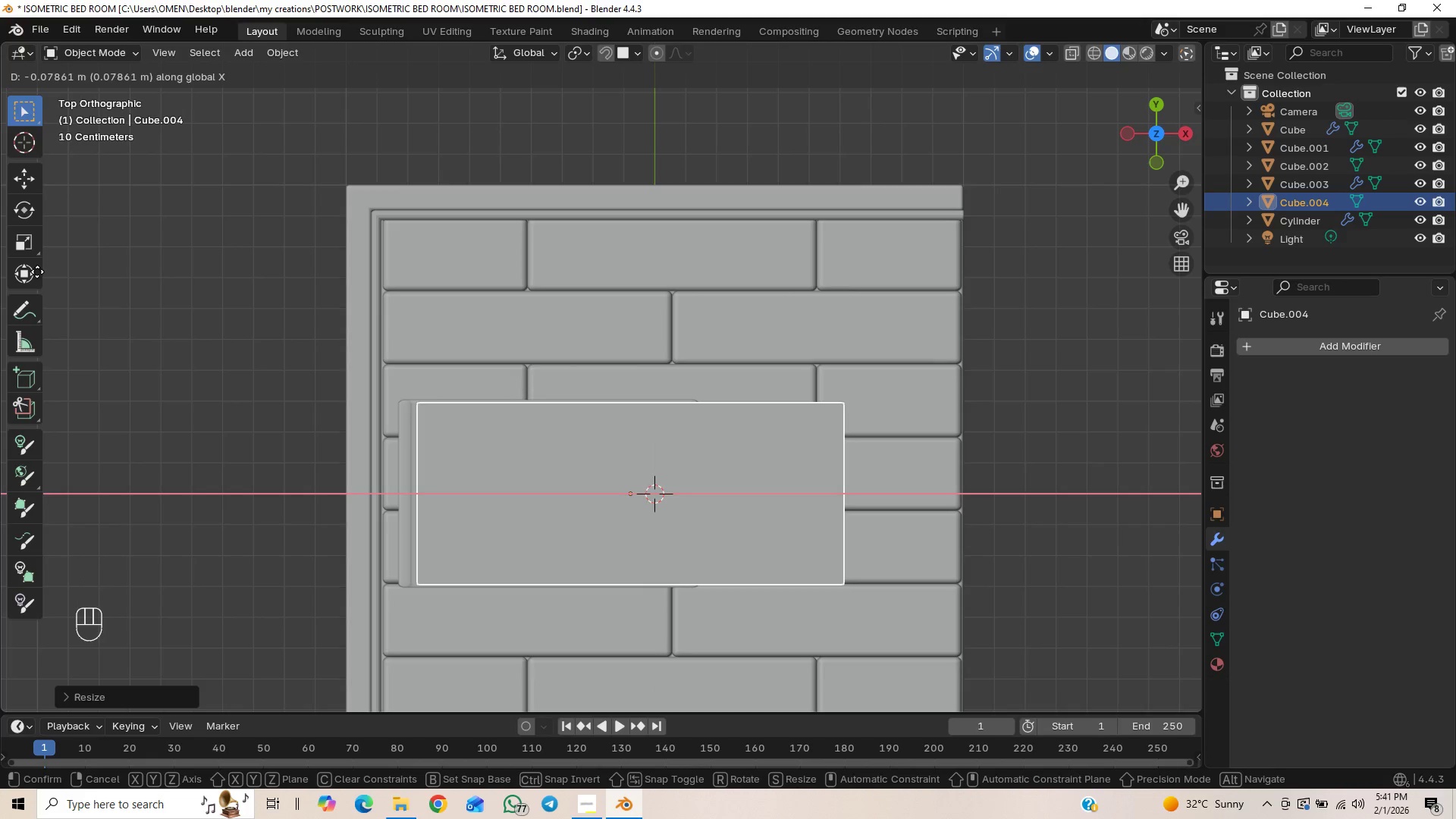 
wait(7.11)
 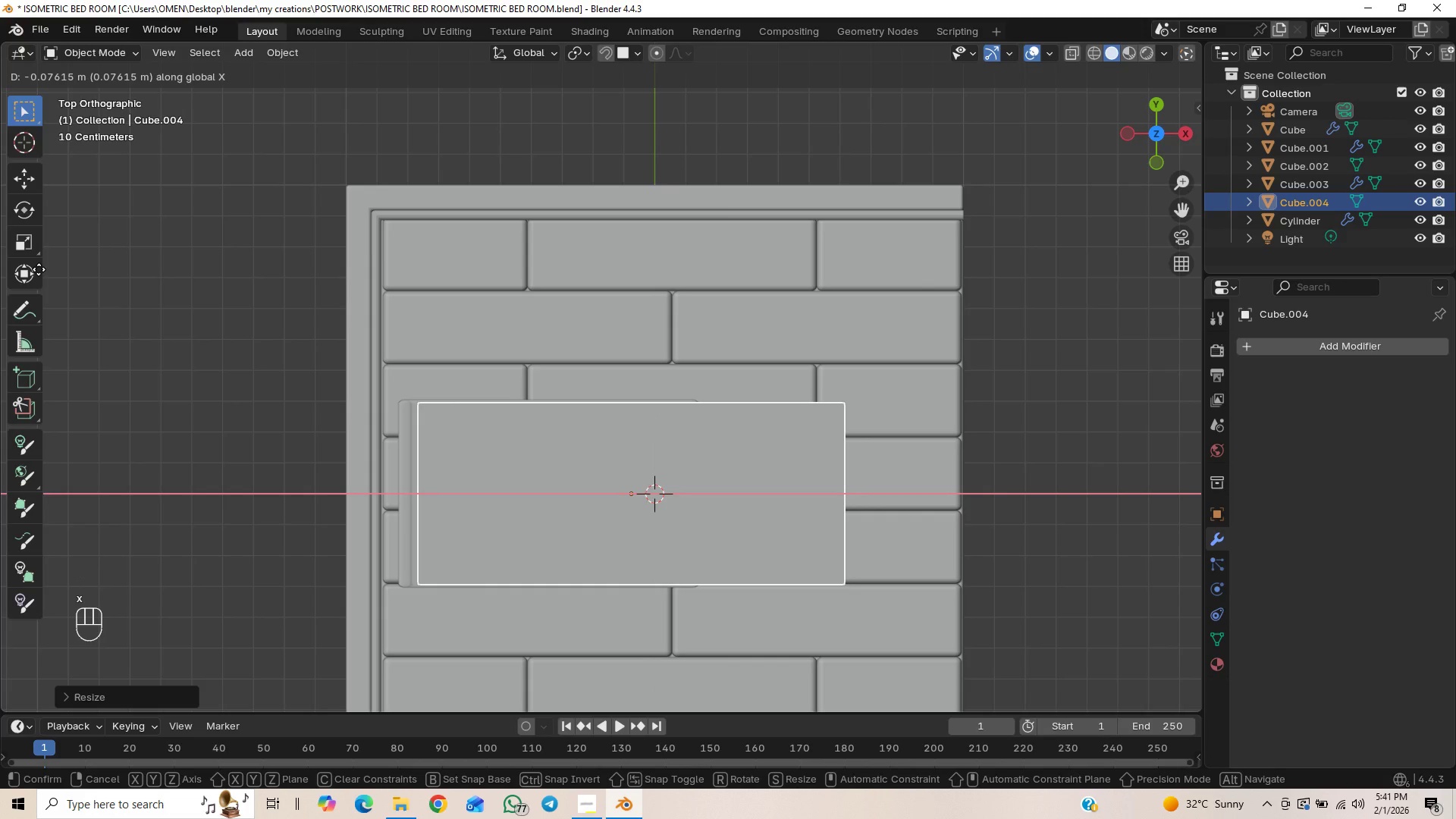 
left_click([35, 275])
 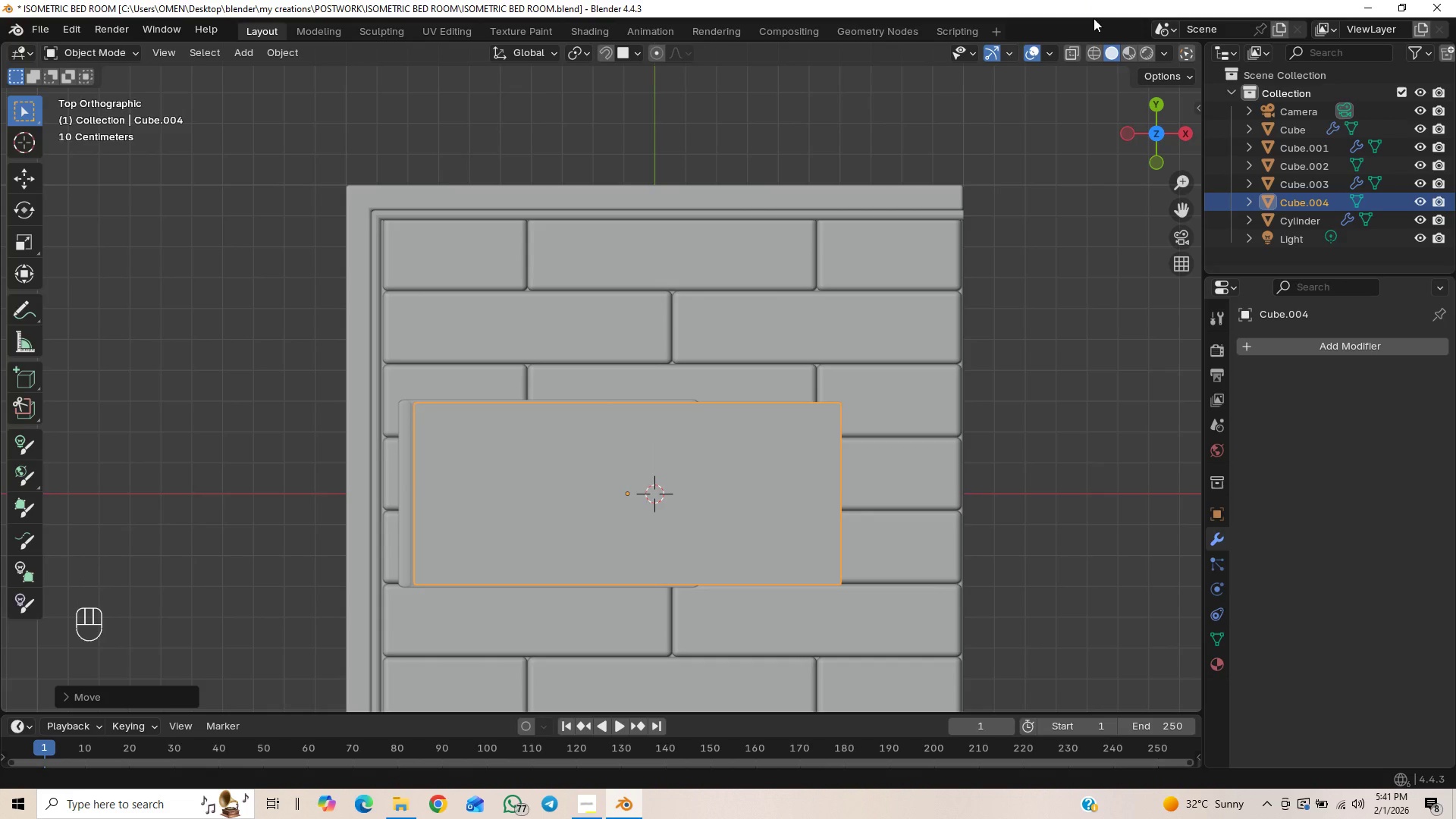 
left_click([1075, 52])
 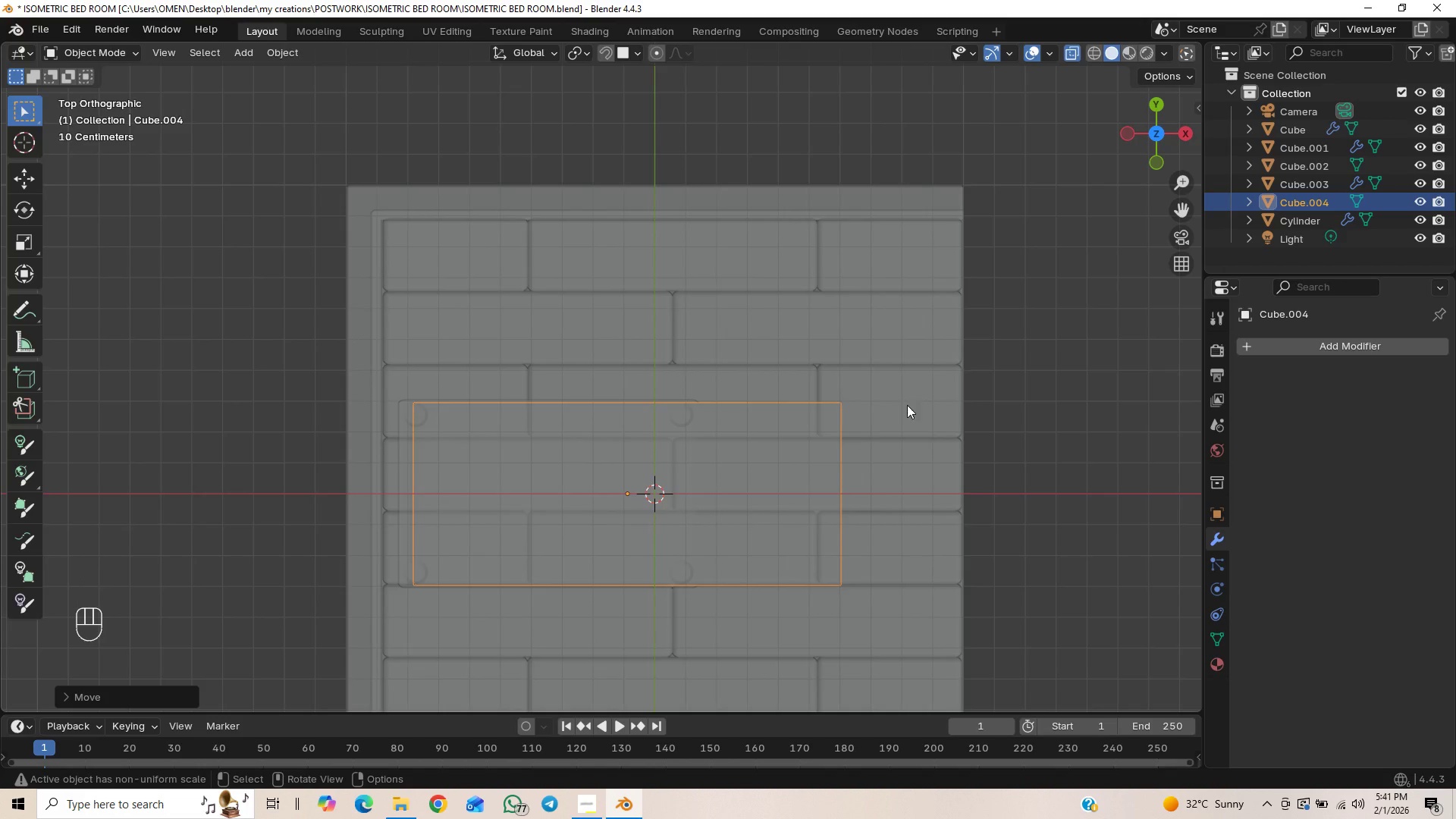 
left_click_drag(start_coordinate=[920, 352], to_coordinate=[778, 651])
 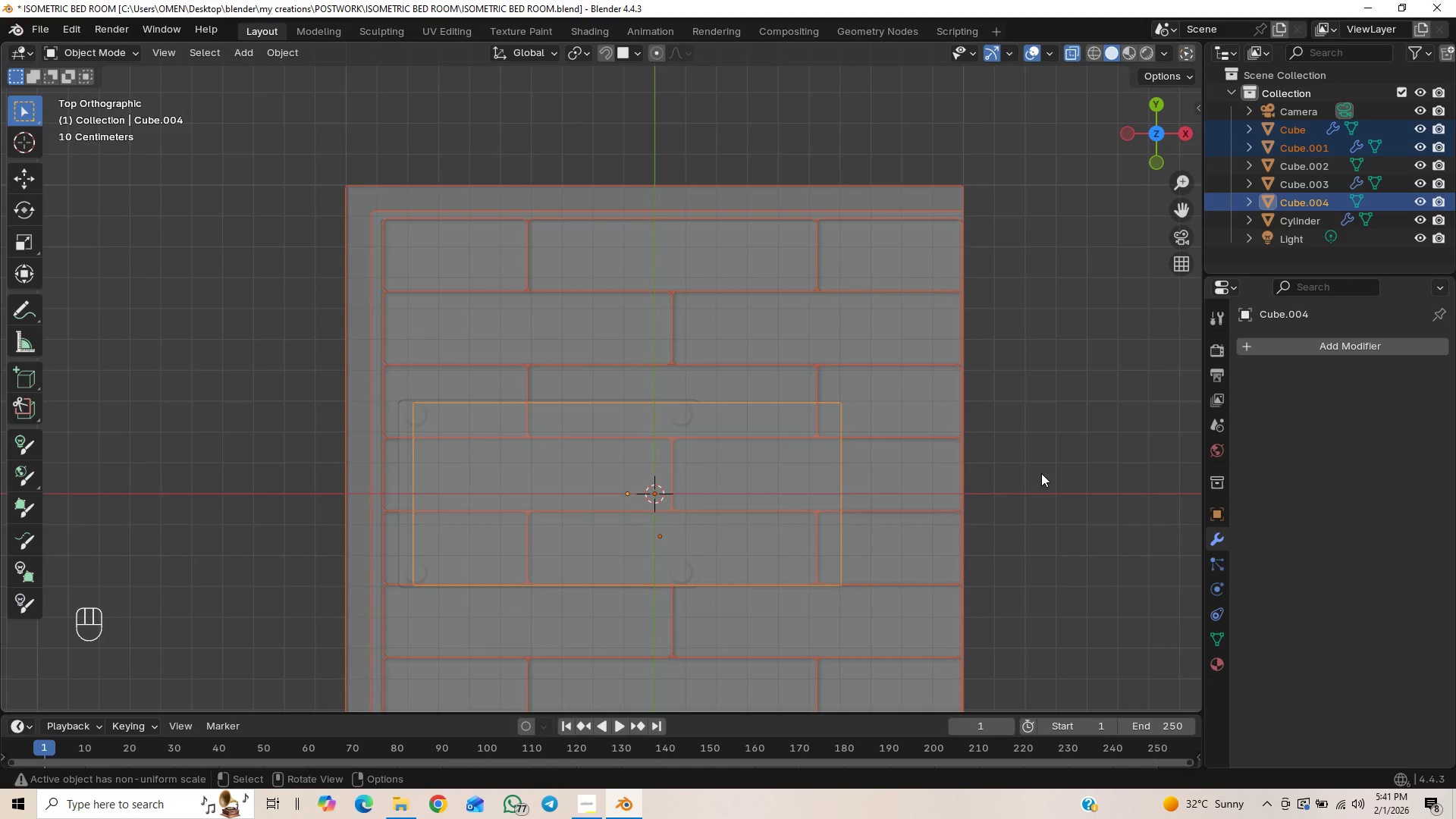 
left_click([824, 498])
 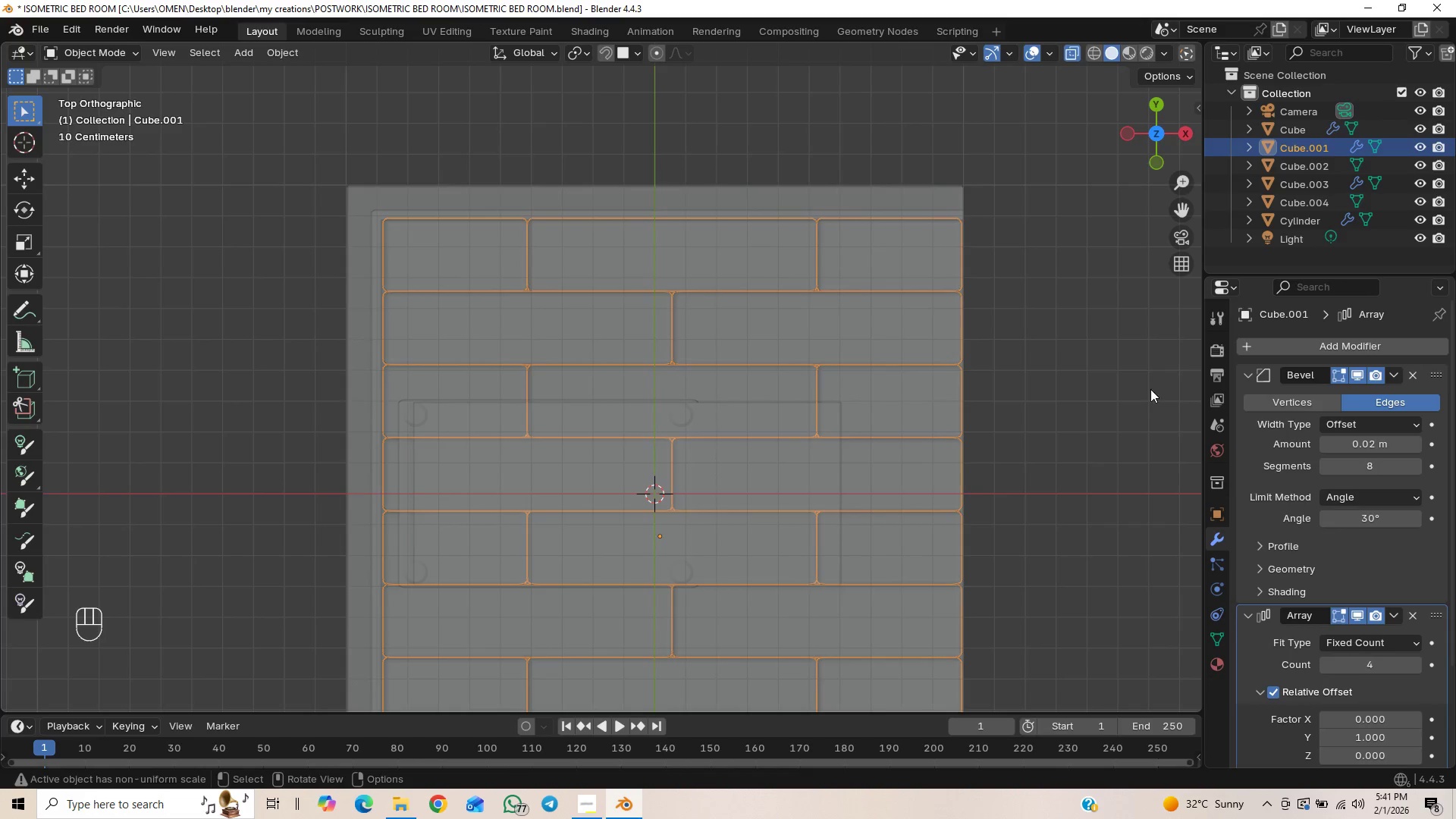 
left_click([1082, 413])
 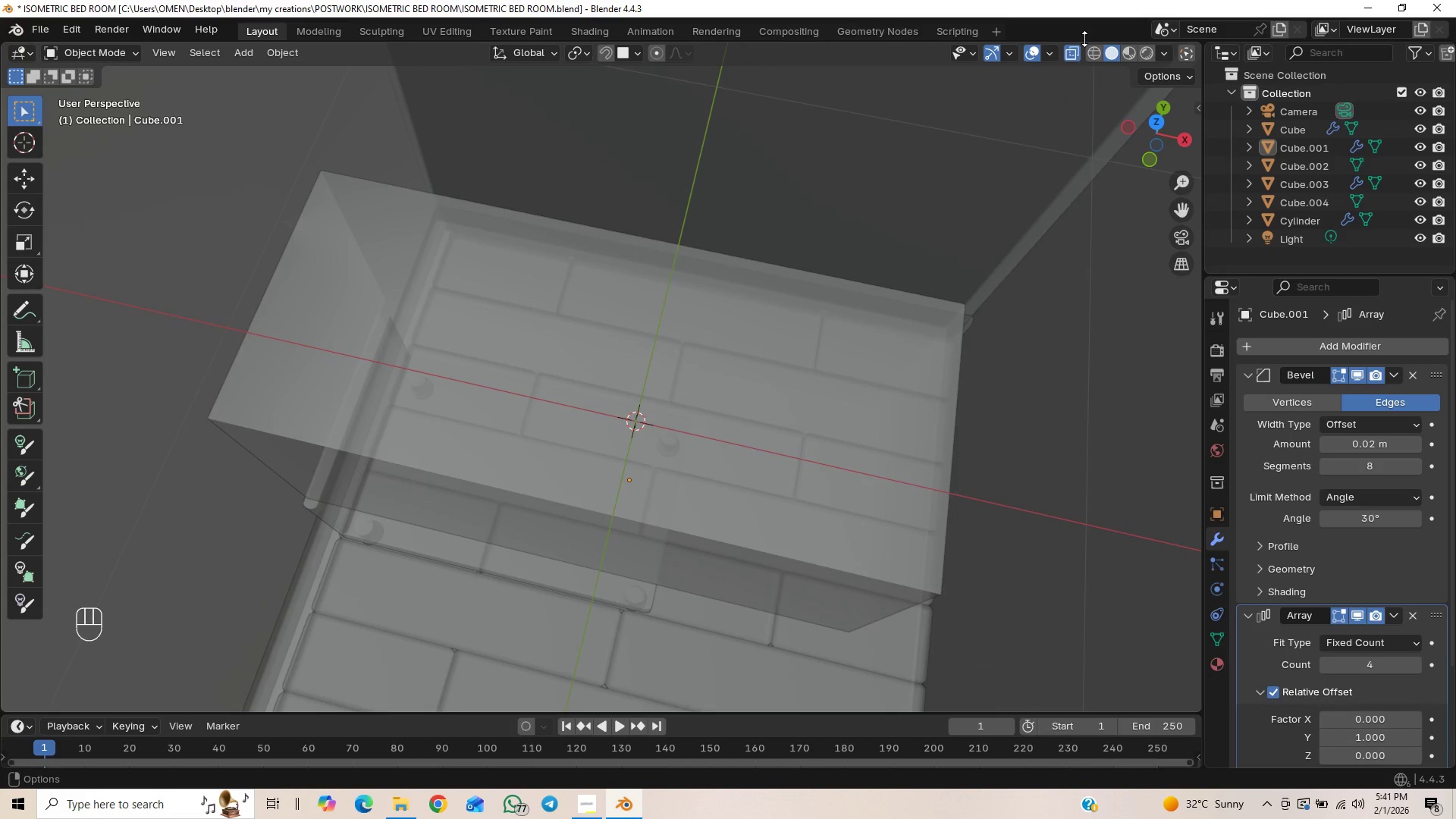 
left_click([1070, 55])
 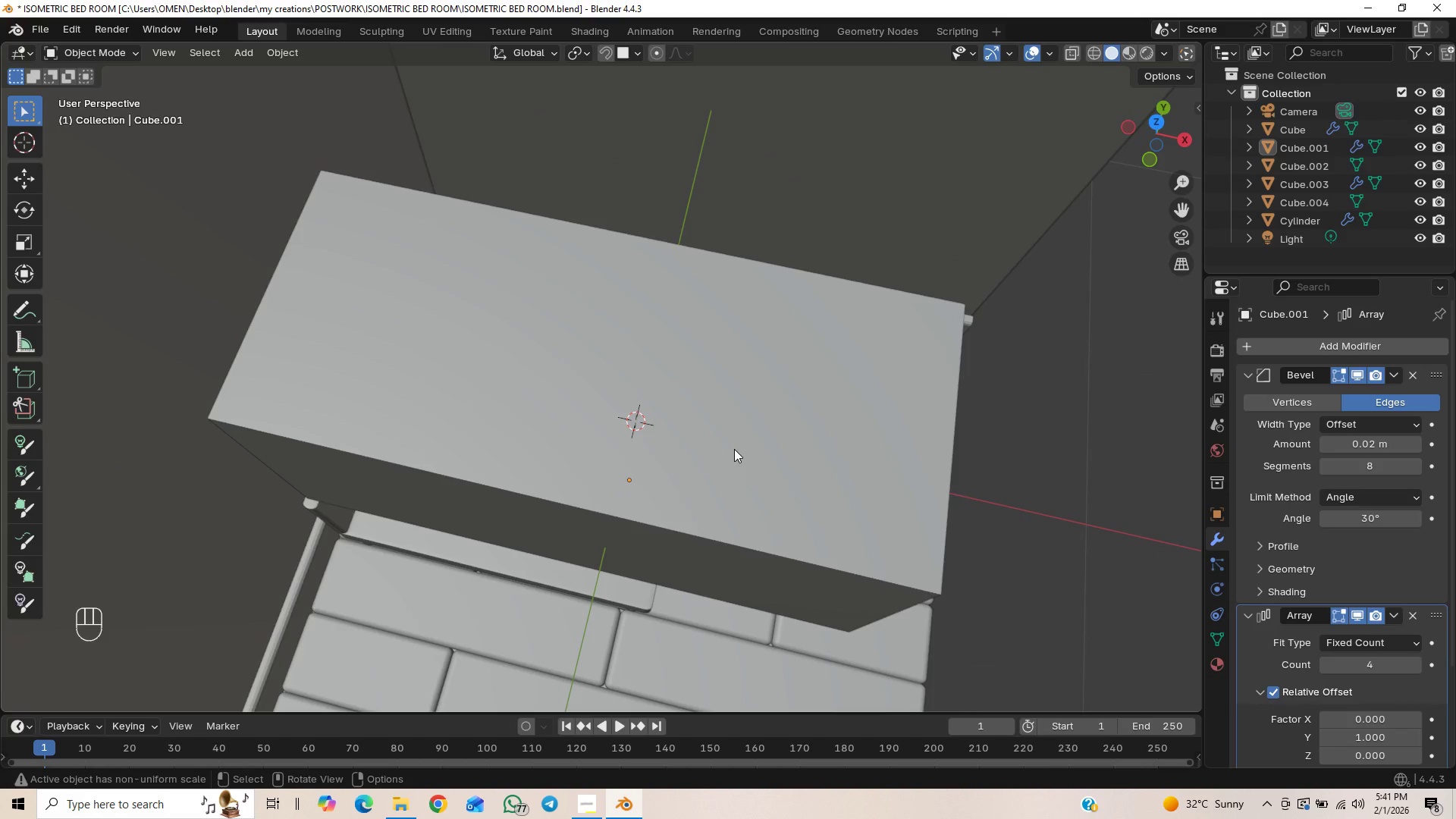 
left_click([734, 449])
 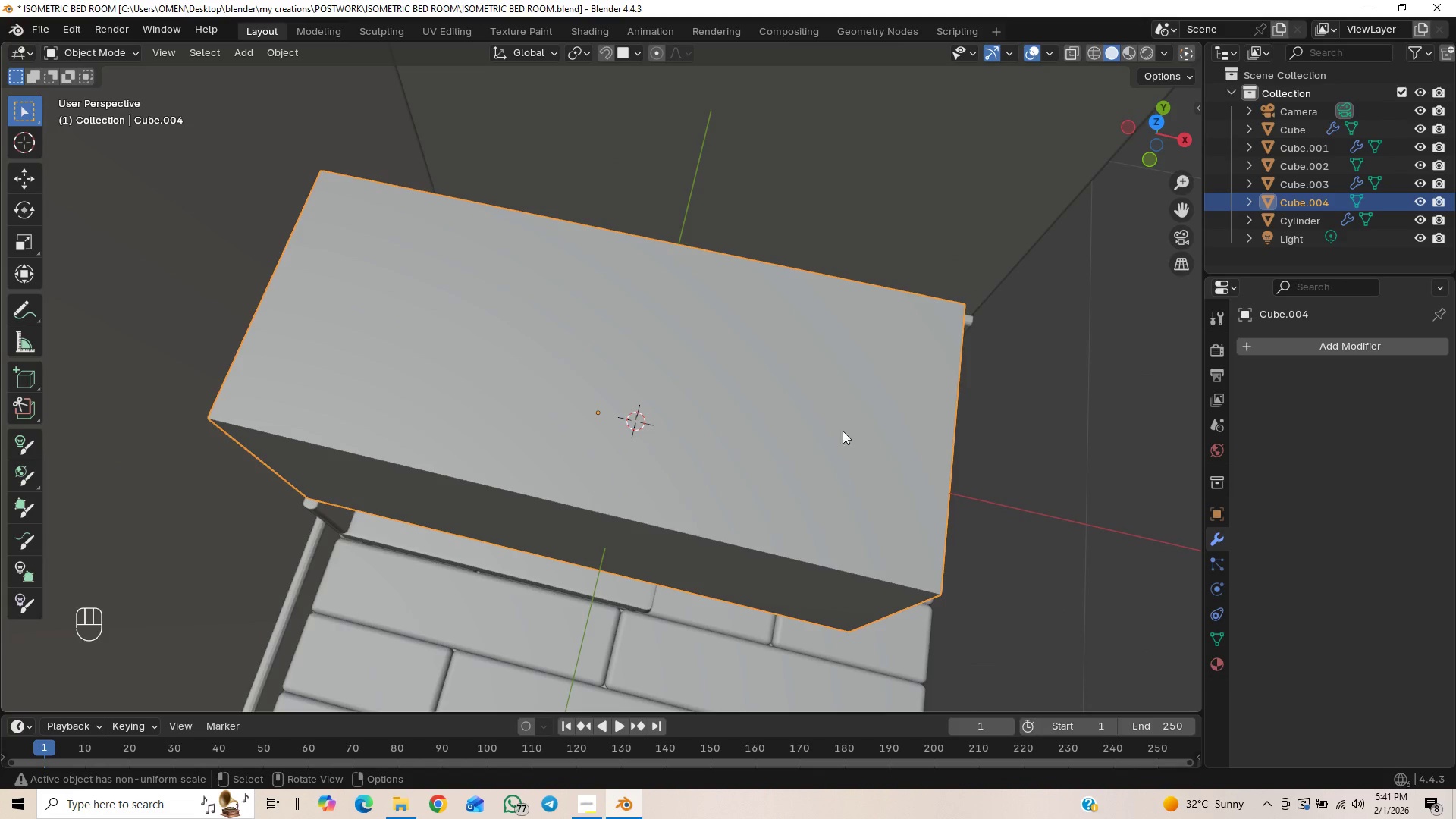 
scroll: coordinate [869, 425], scroll_direction: down, amount: 2.0
 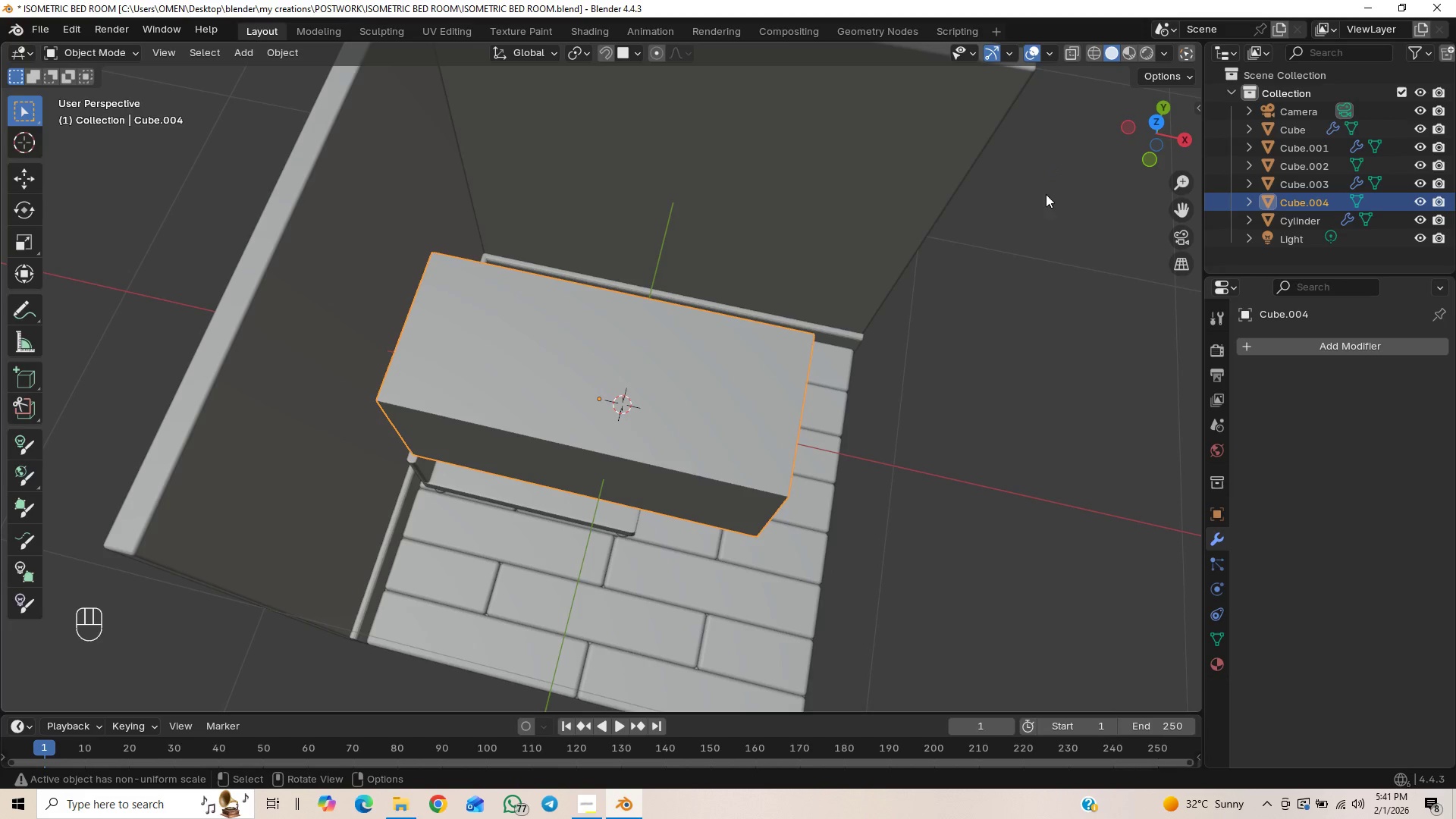 
key(Tab)
 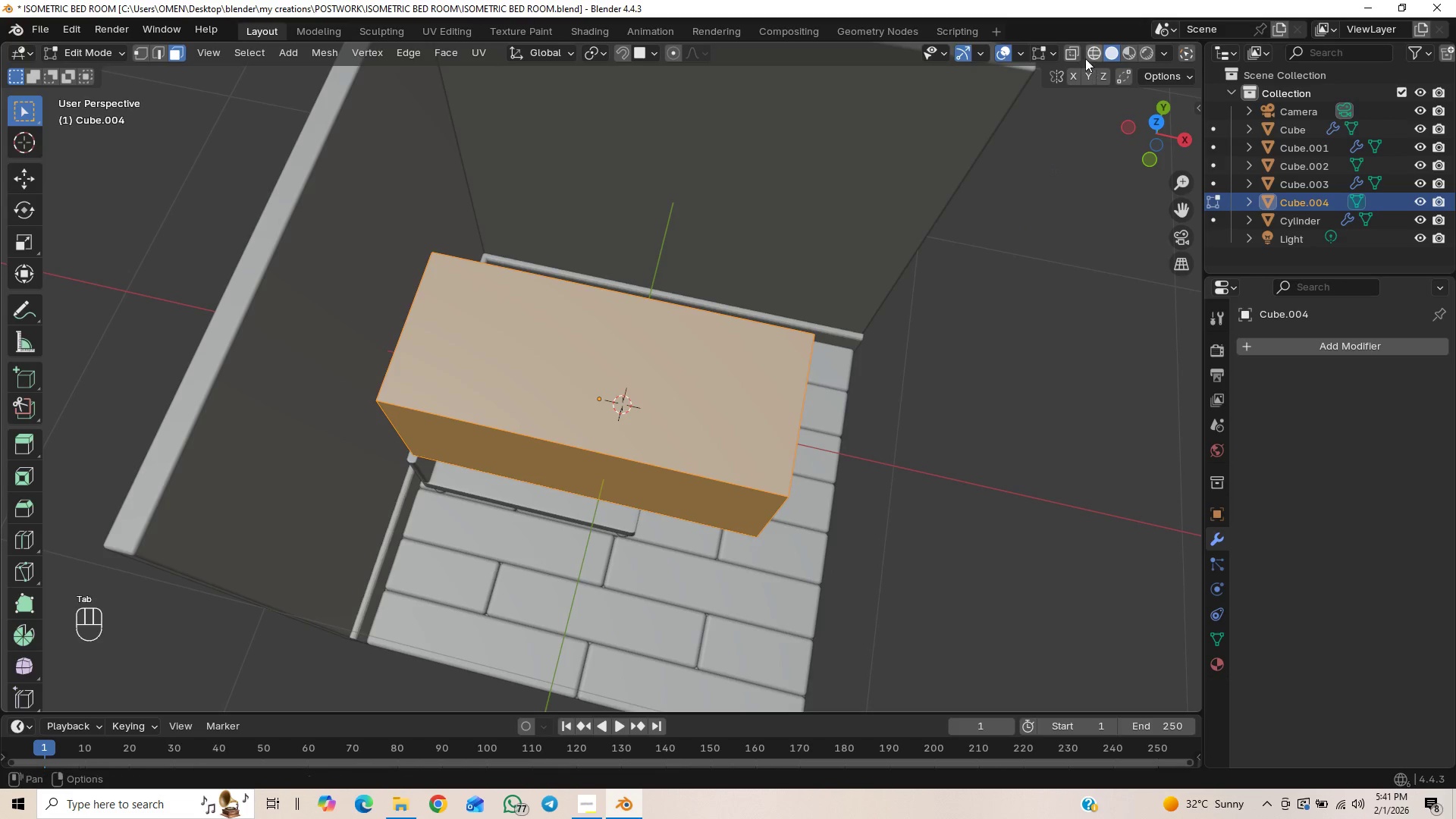 
left_click([1075, 52])
 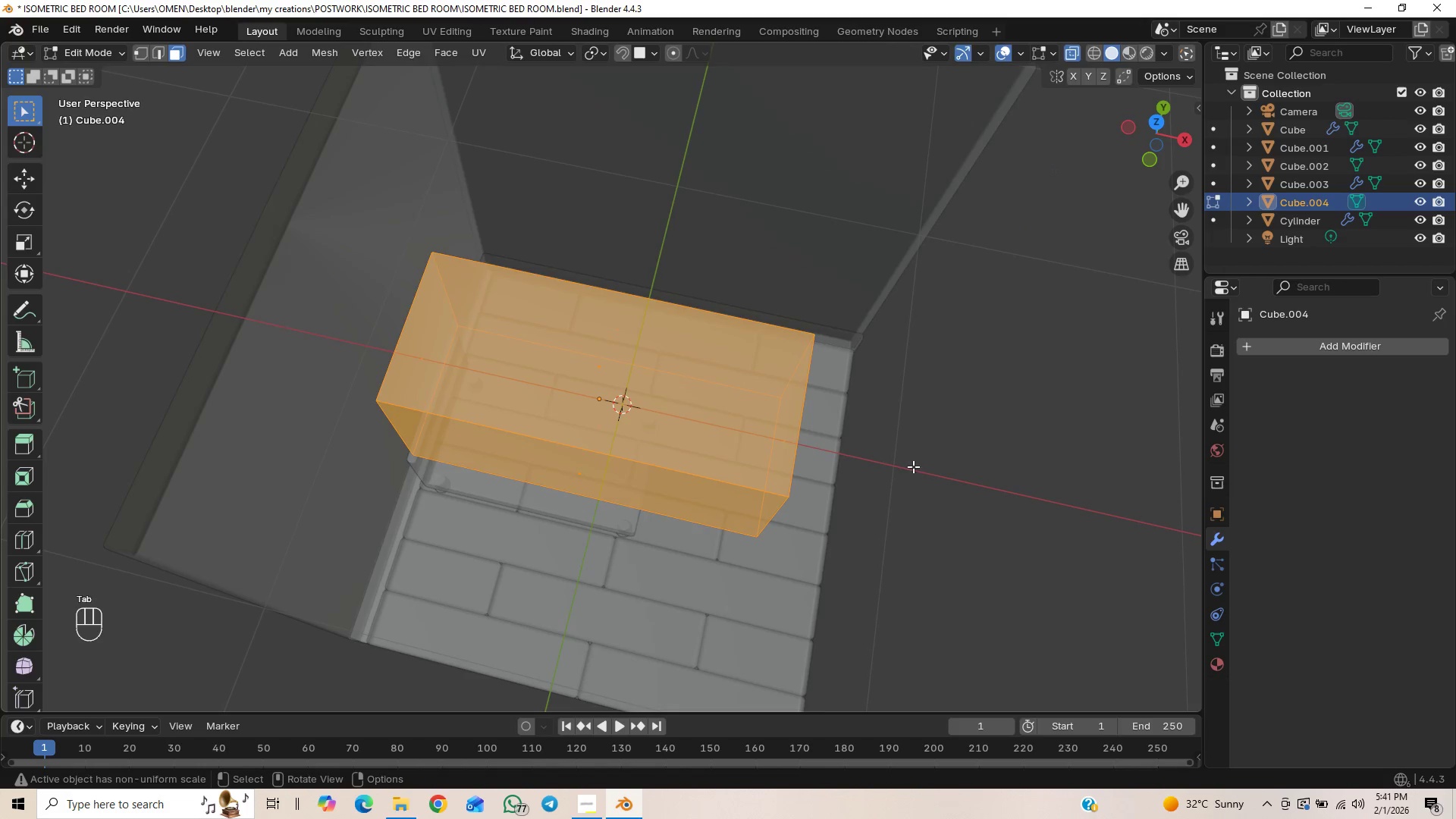 
middle_click([918, 477])
 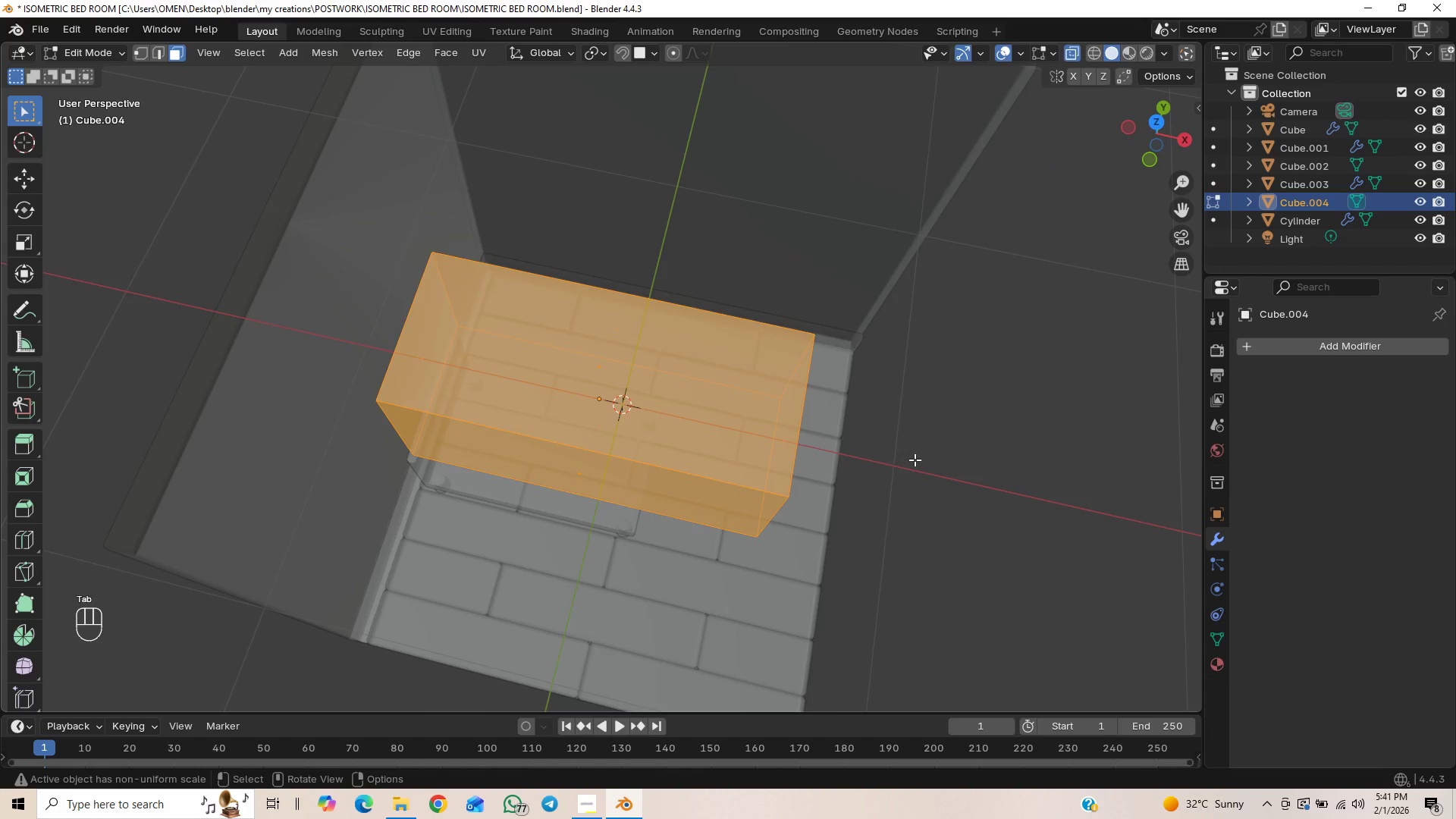 
key(Home)
 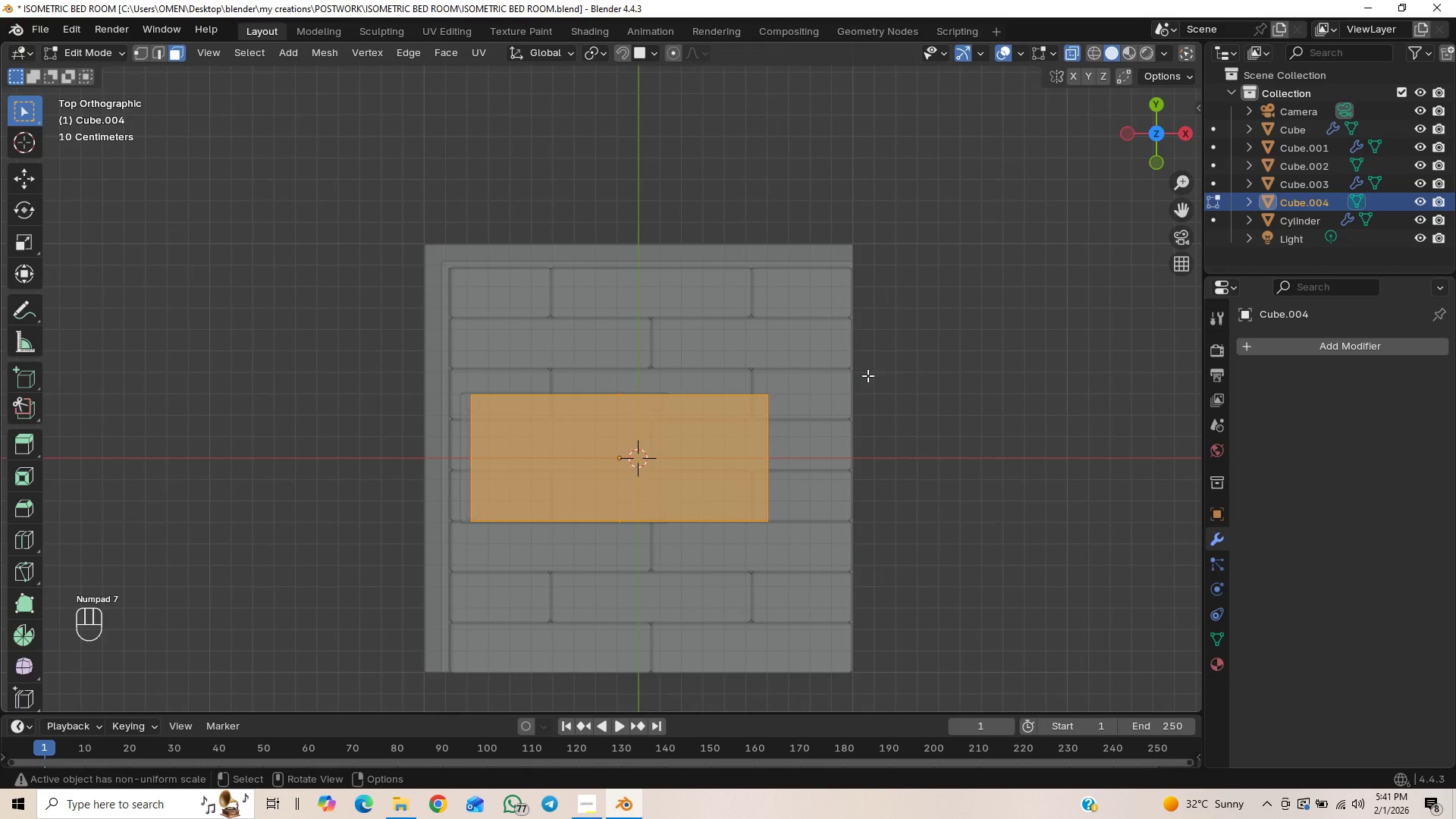 
left_click_drag(start_coordinate=[878, 349], to_coordinate=[739, 577])
 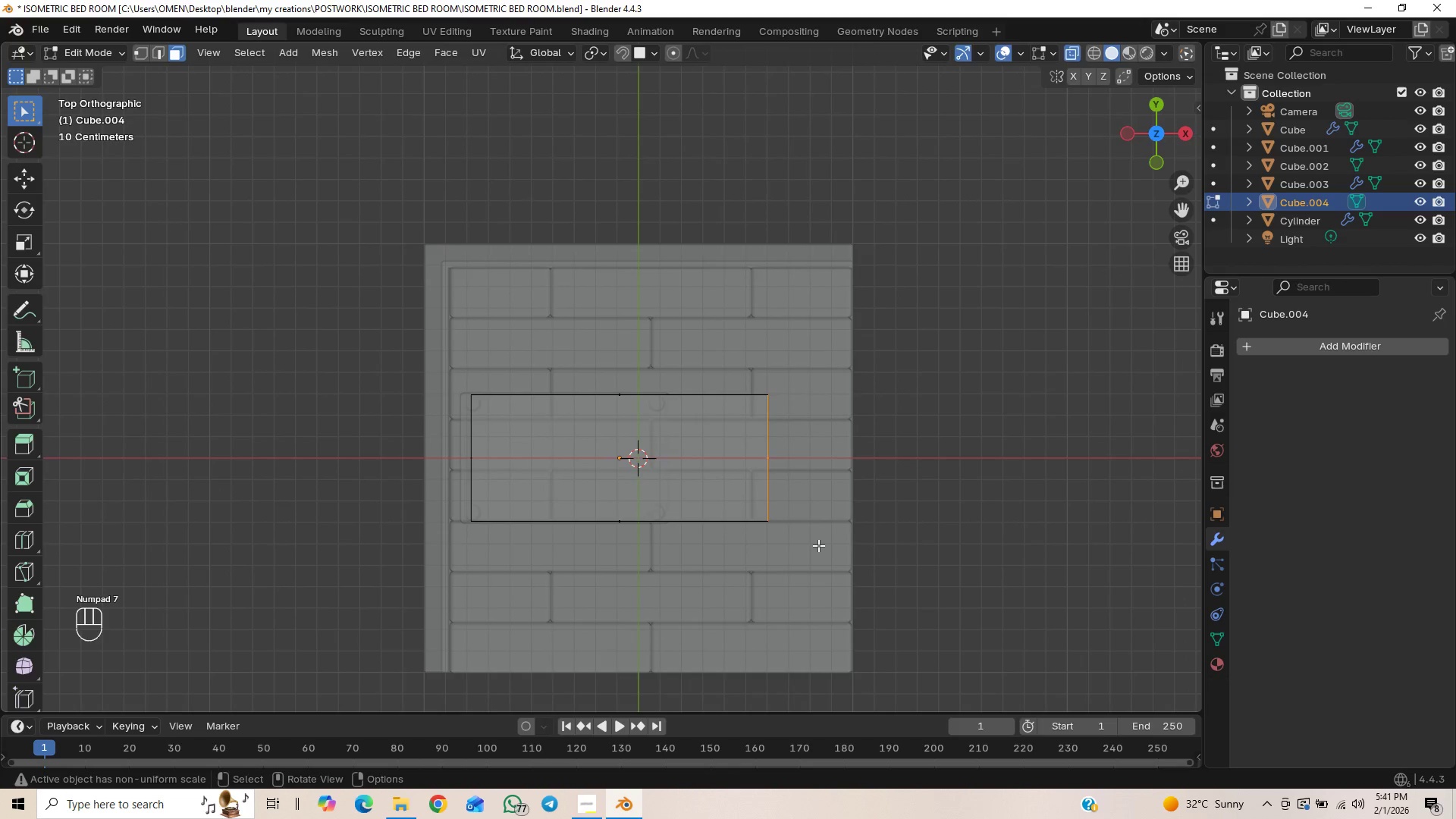 
type(gx)
 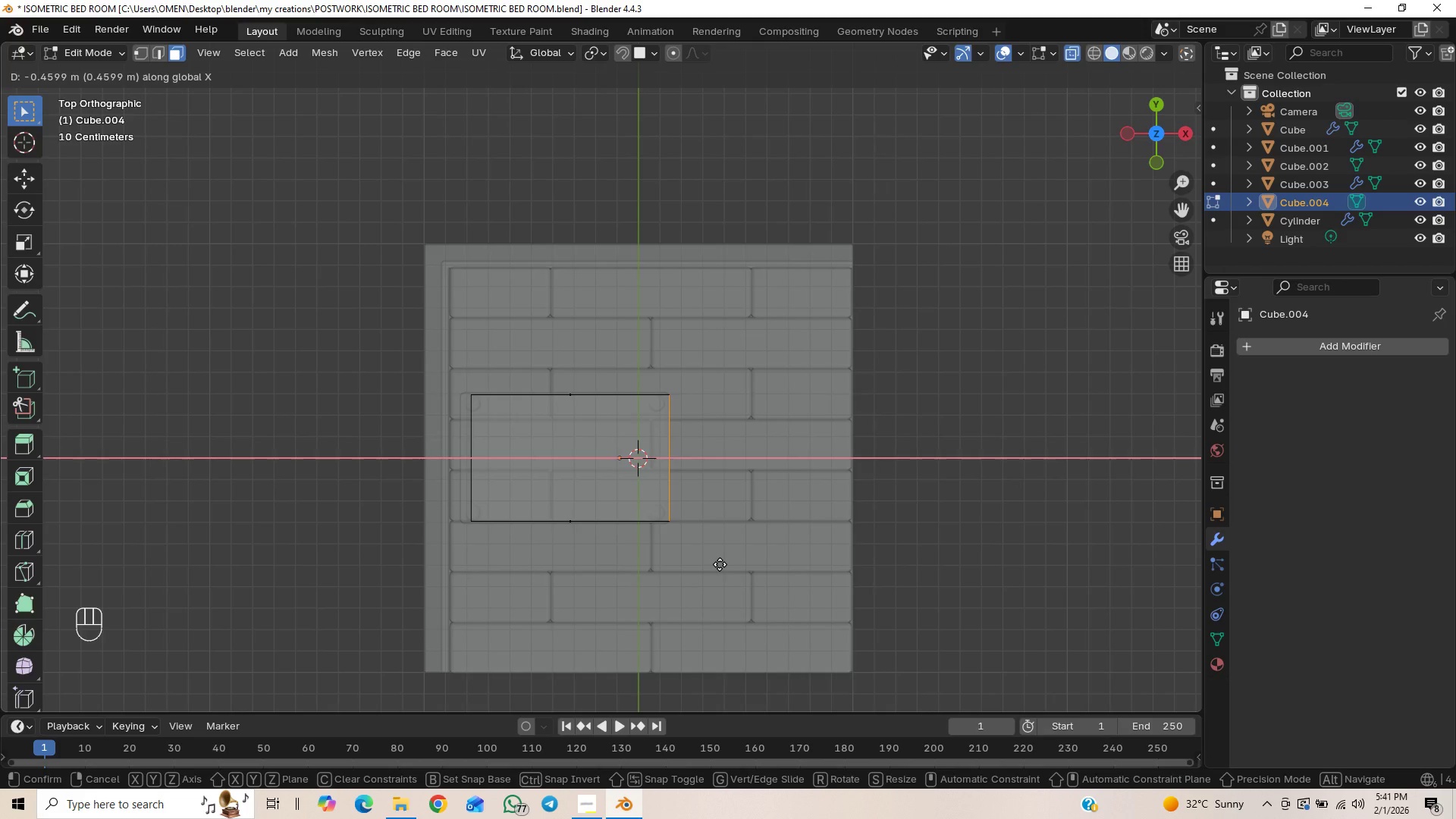 
wait(6.33)
 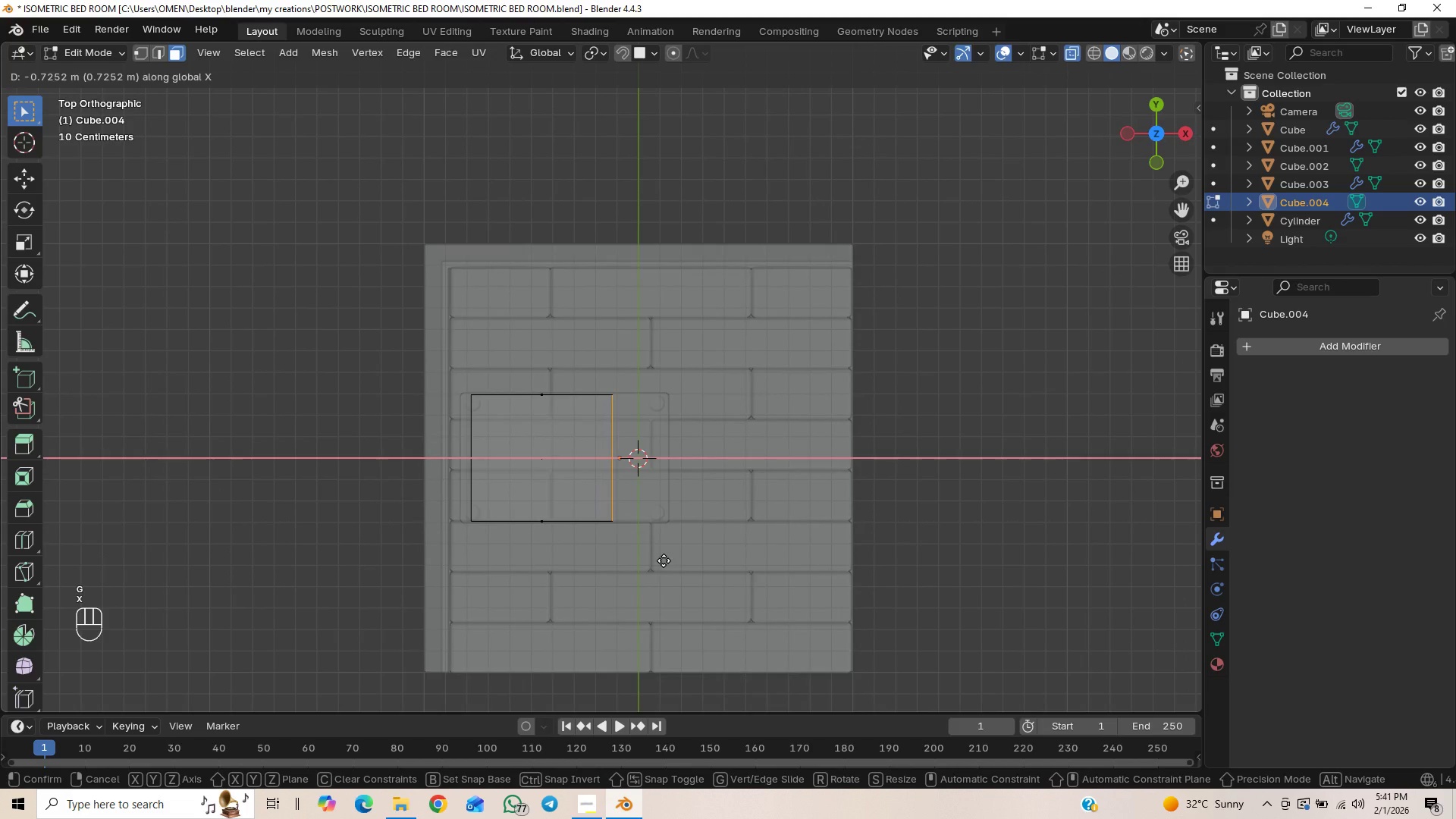 
left_click([720, 564])
 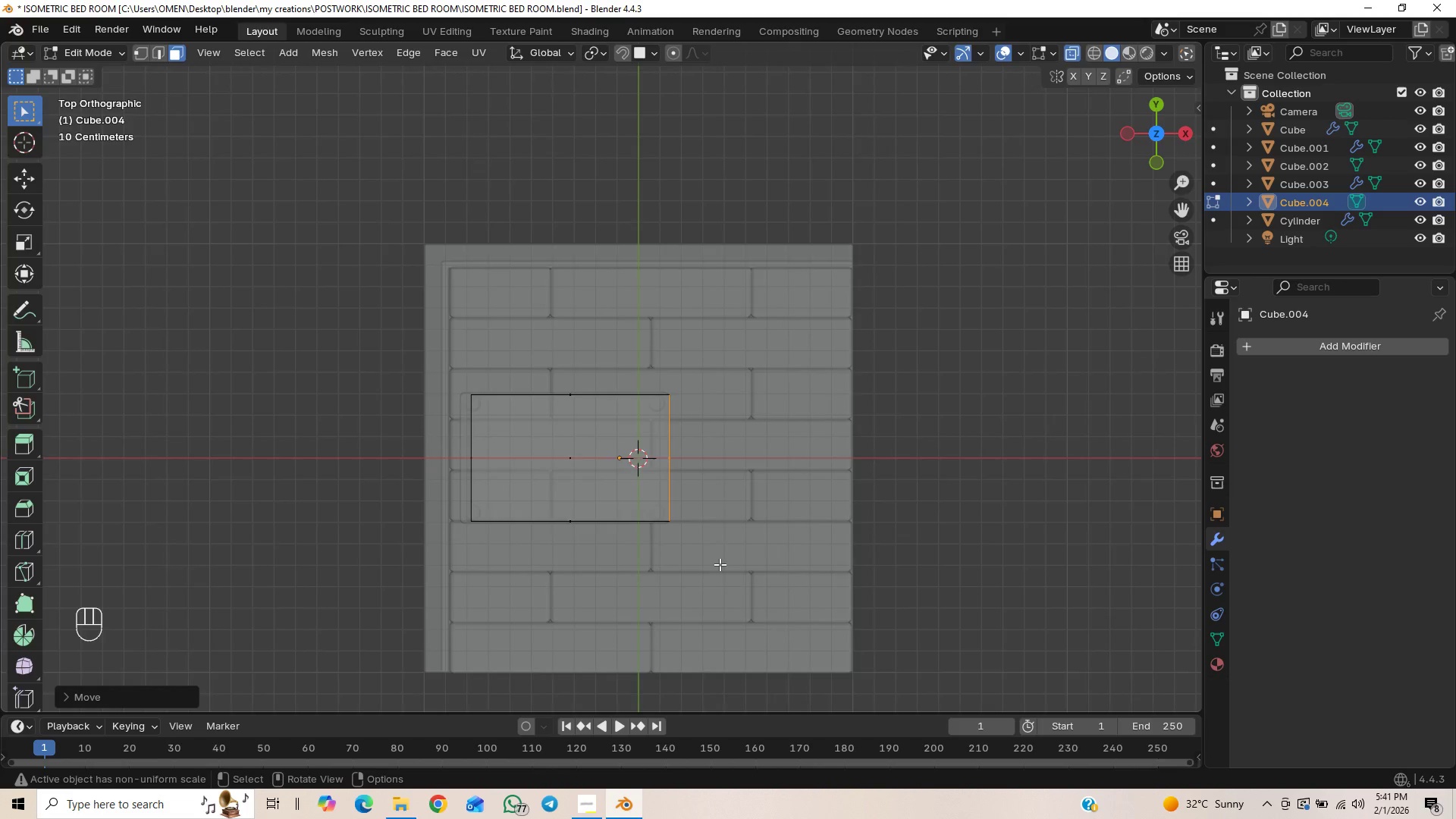 
scroll: coordinate [814, 497], scroll_direction: up, amount: 3.0
 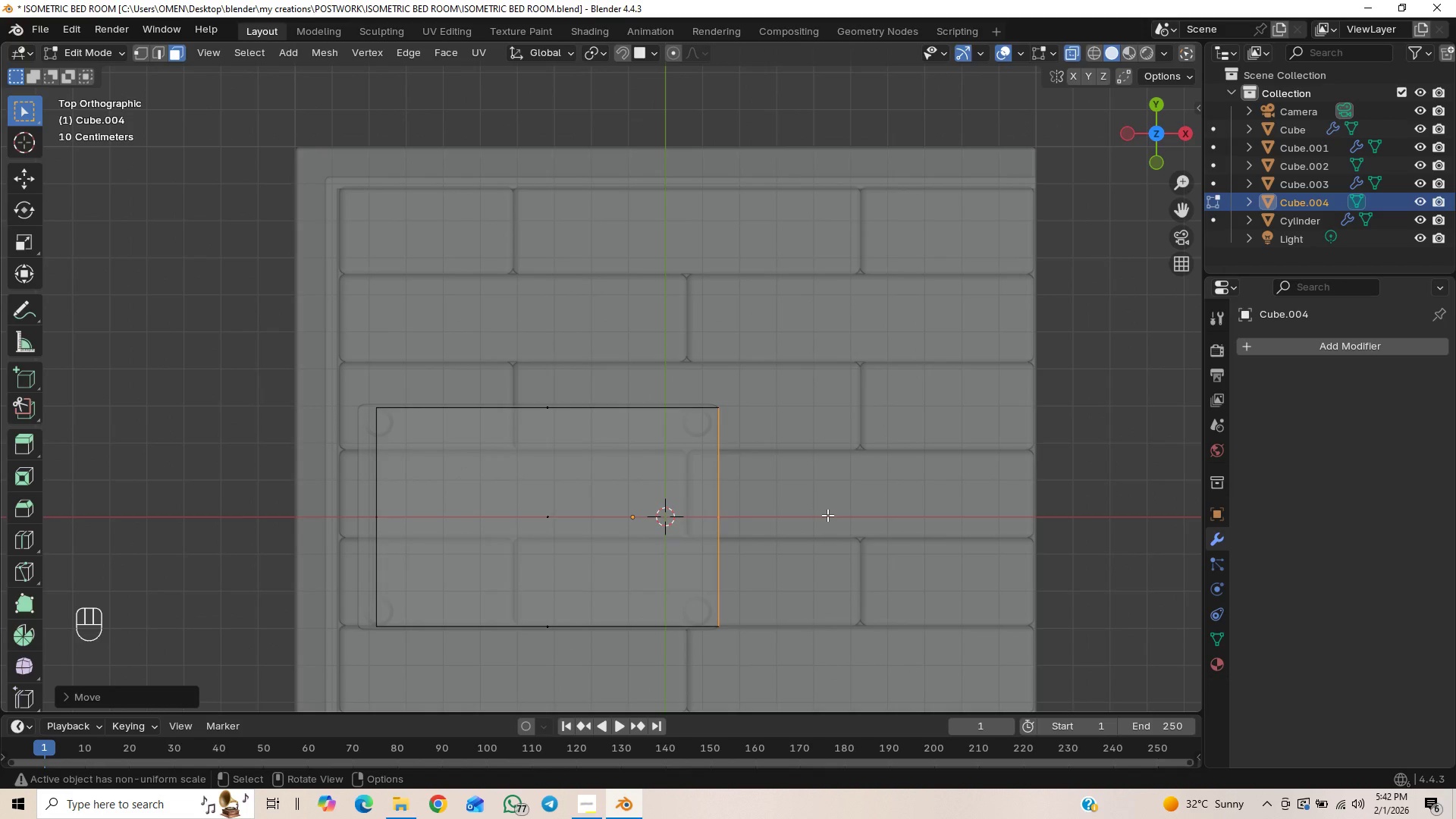 
type(gx)
 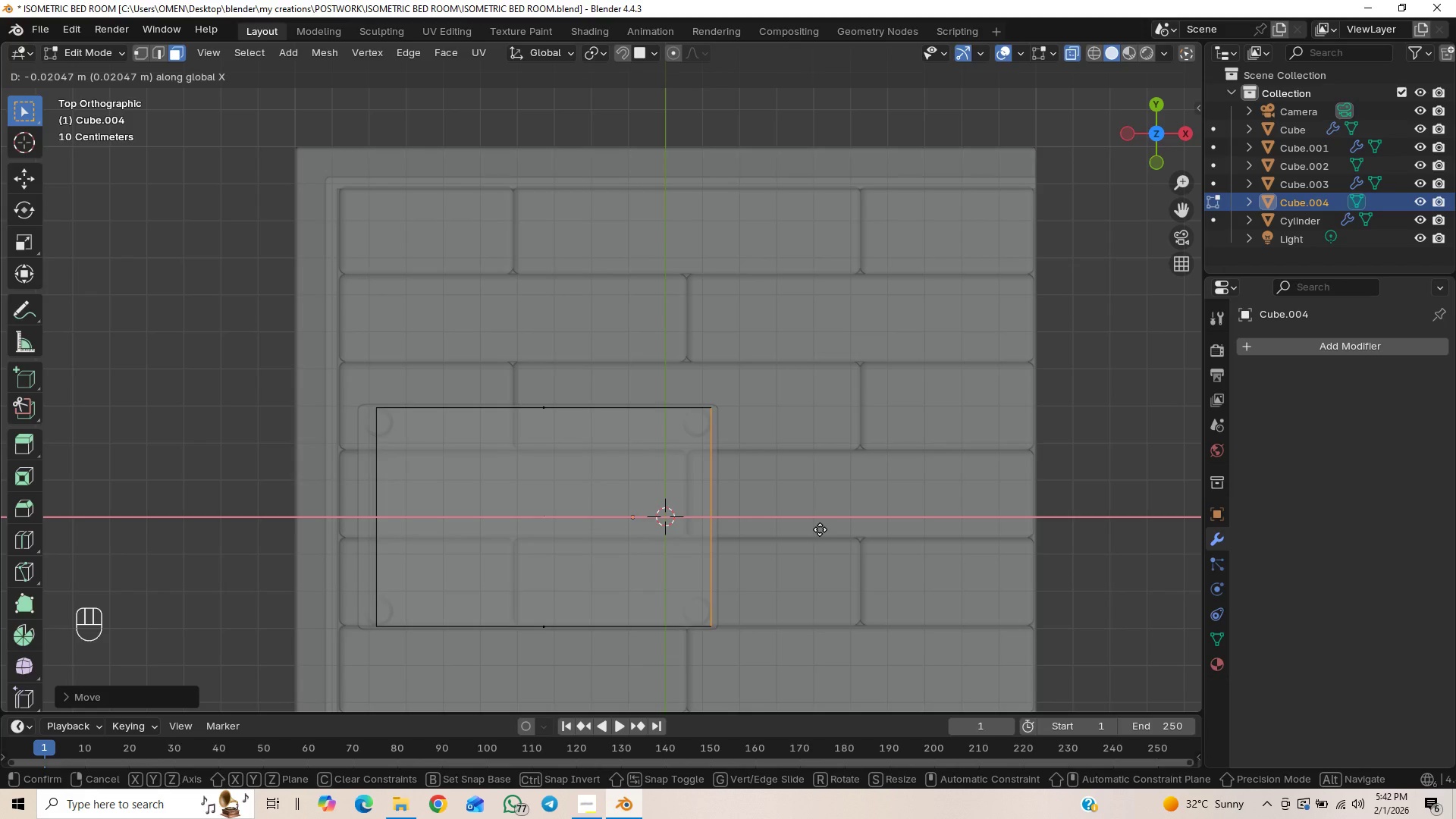 
wait(5.72)
 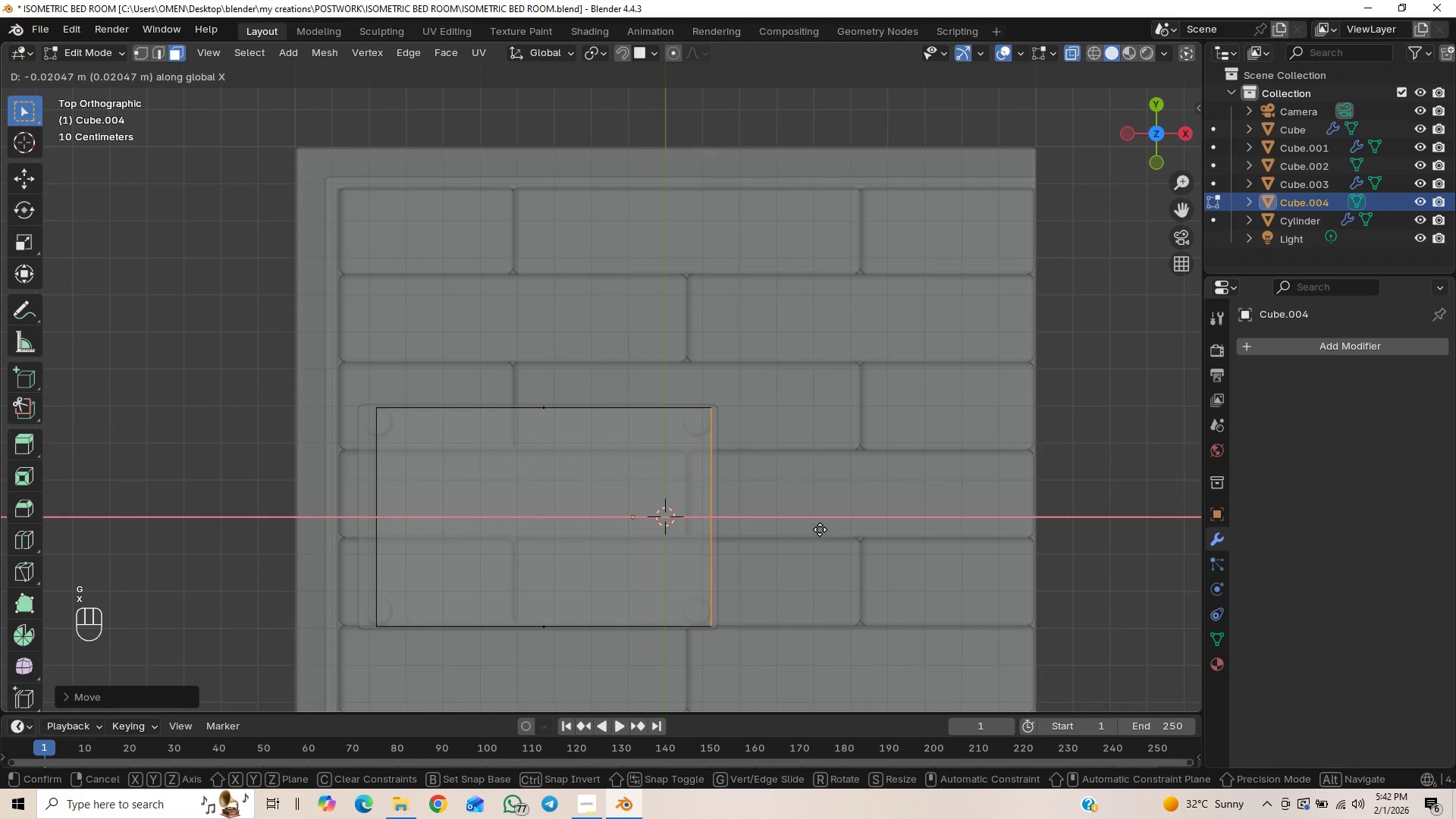 
left_click([820, 529])
 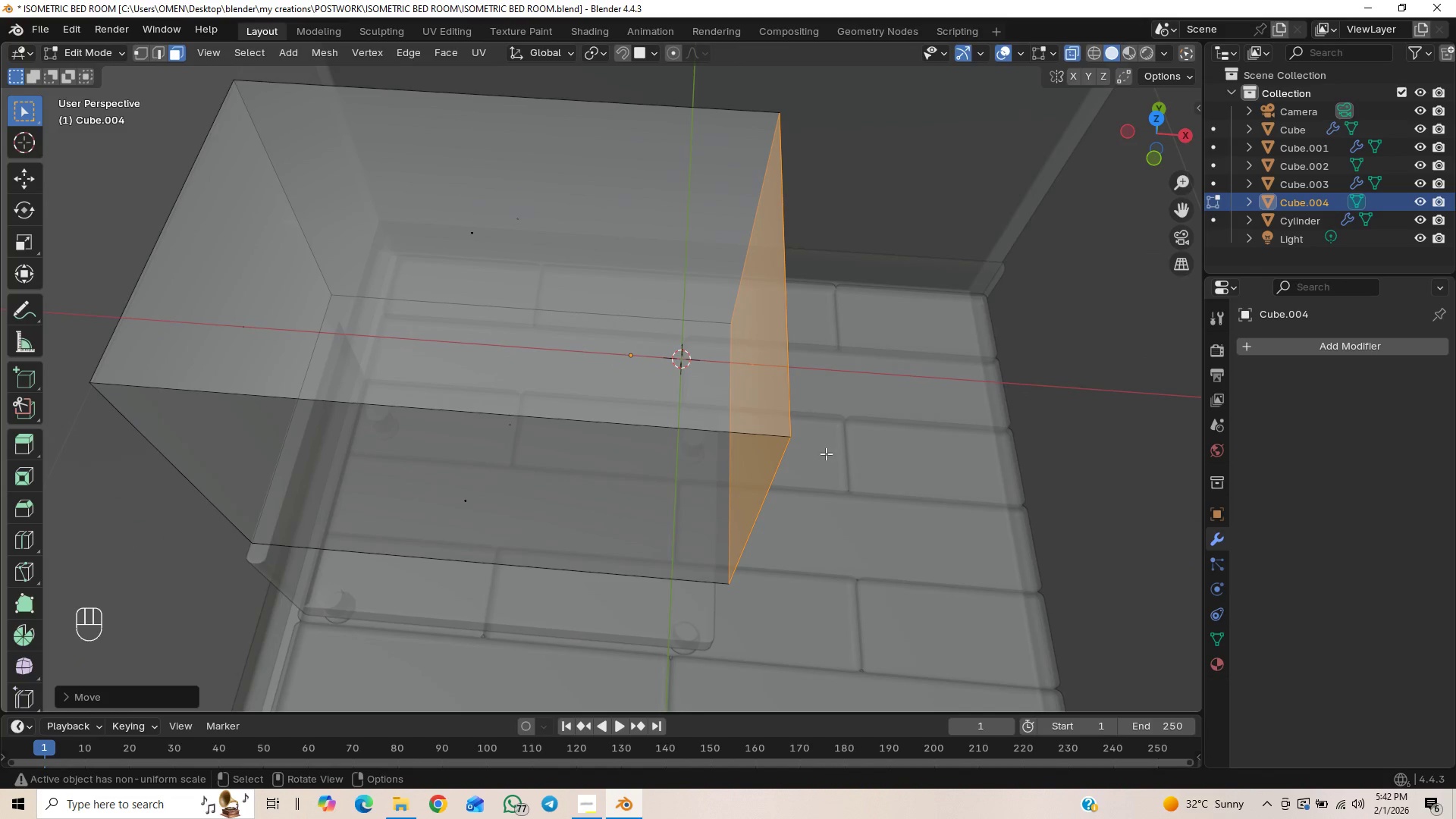 
scroll: coordinate [832, 414], scroll_direction: down, amount: 1.0
 